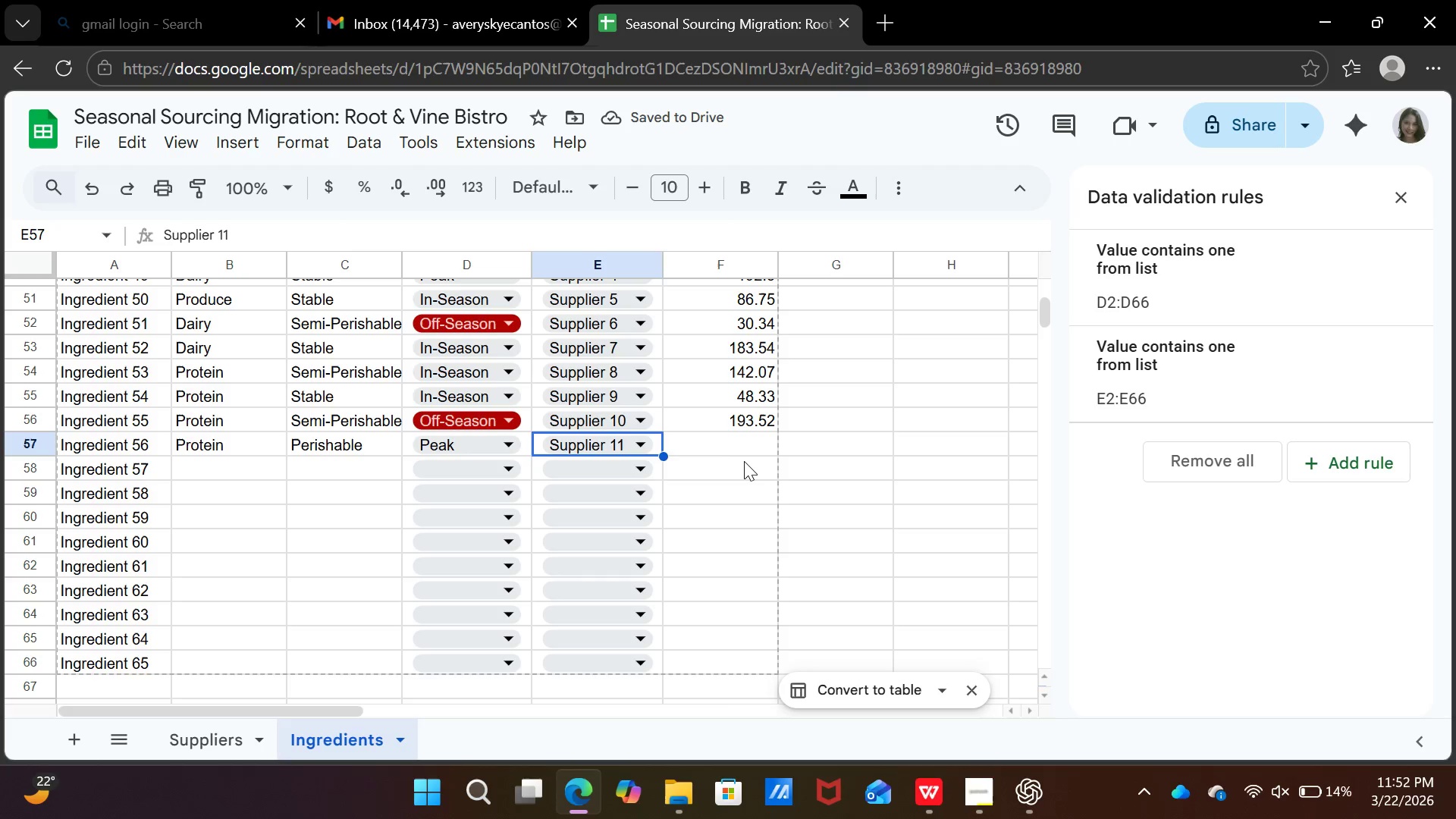 
key(ArrowRight)
 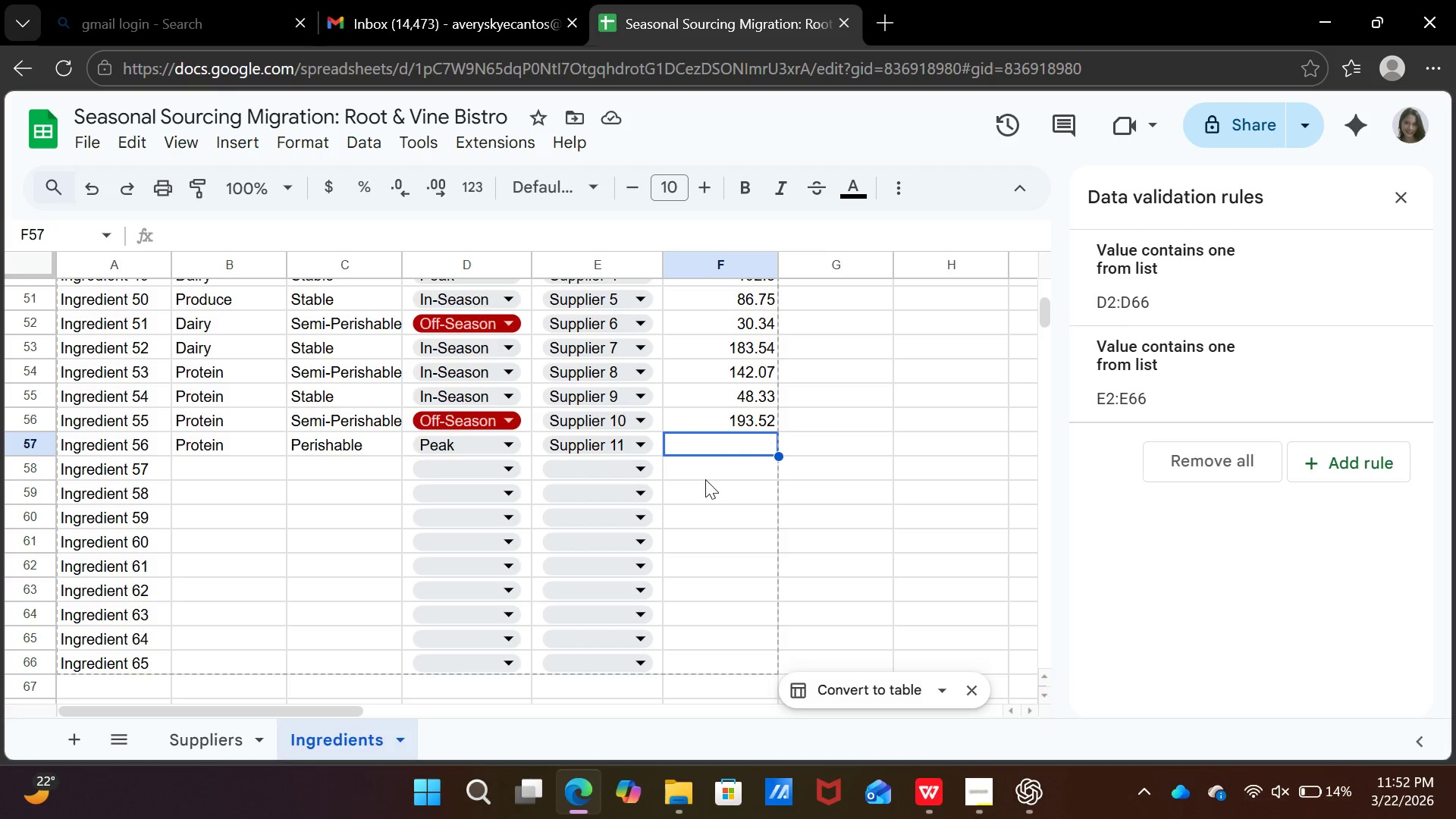 
type(132.53)
 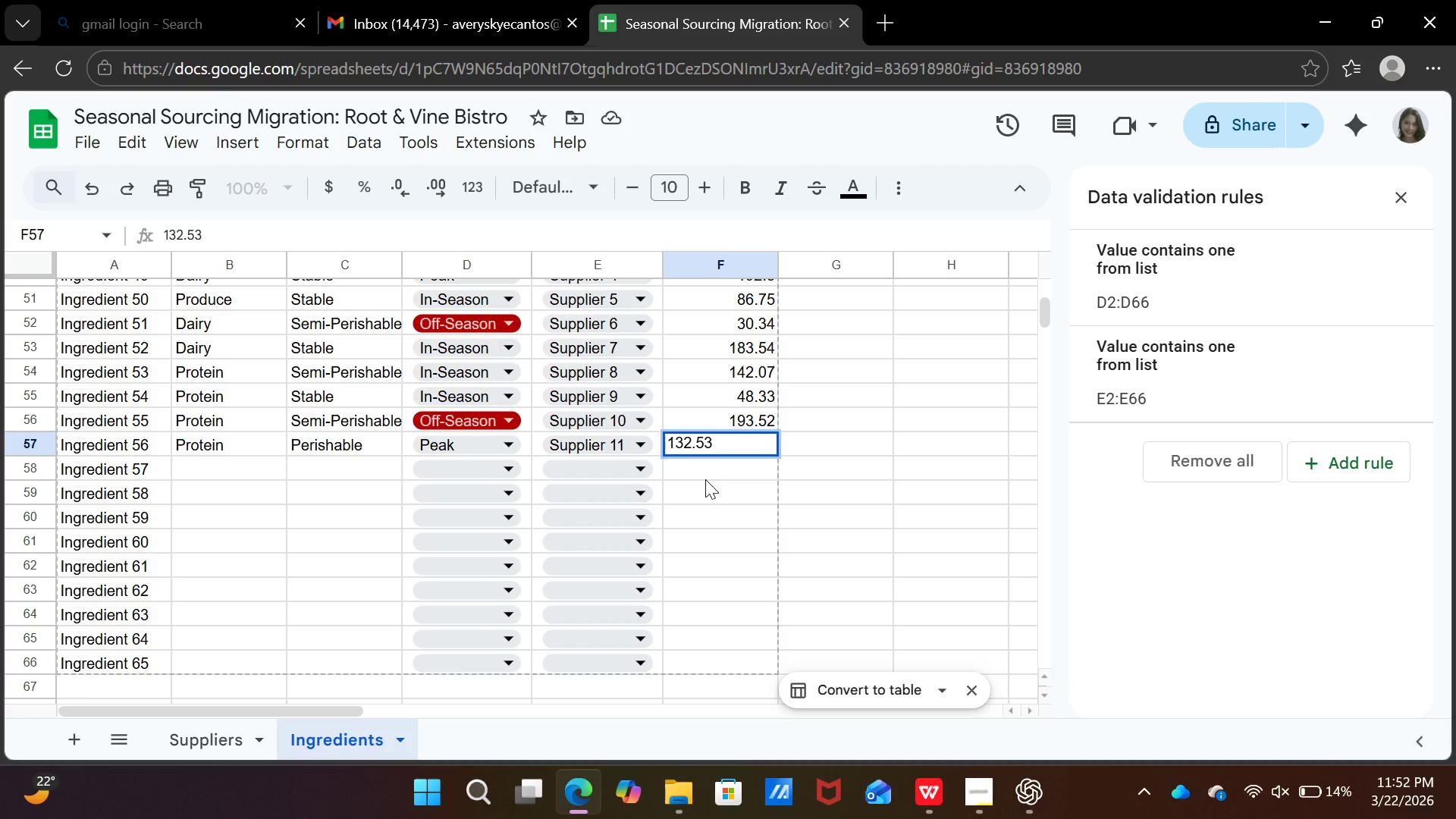 
key(ArrowDown)
 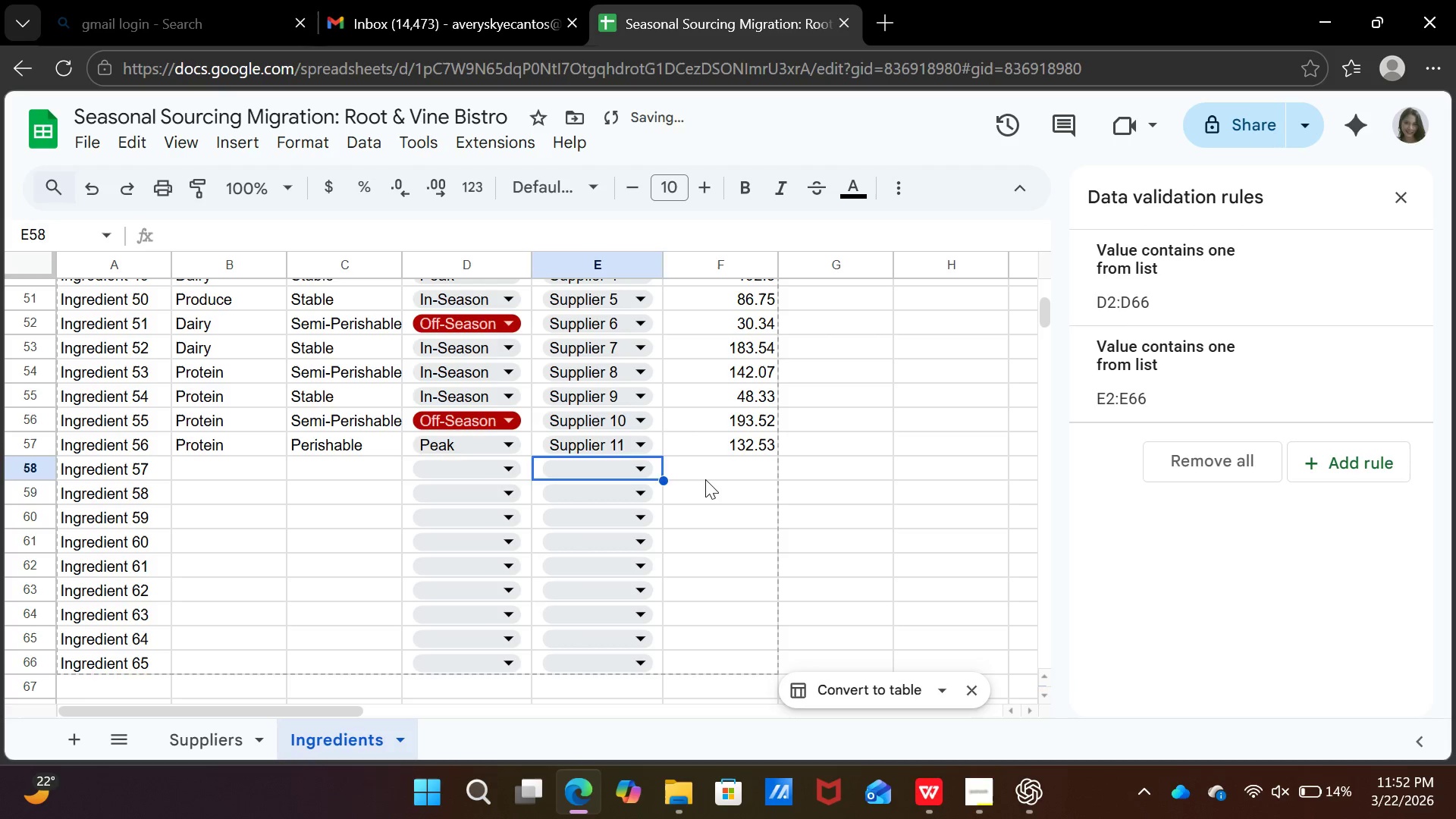 
key(ArrowLeft)
 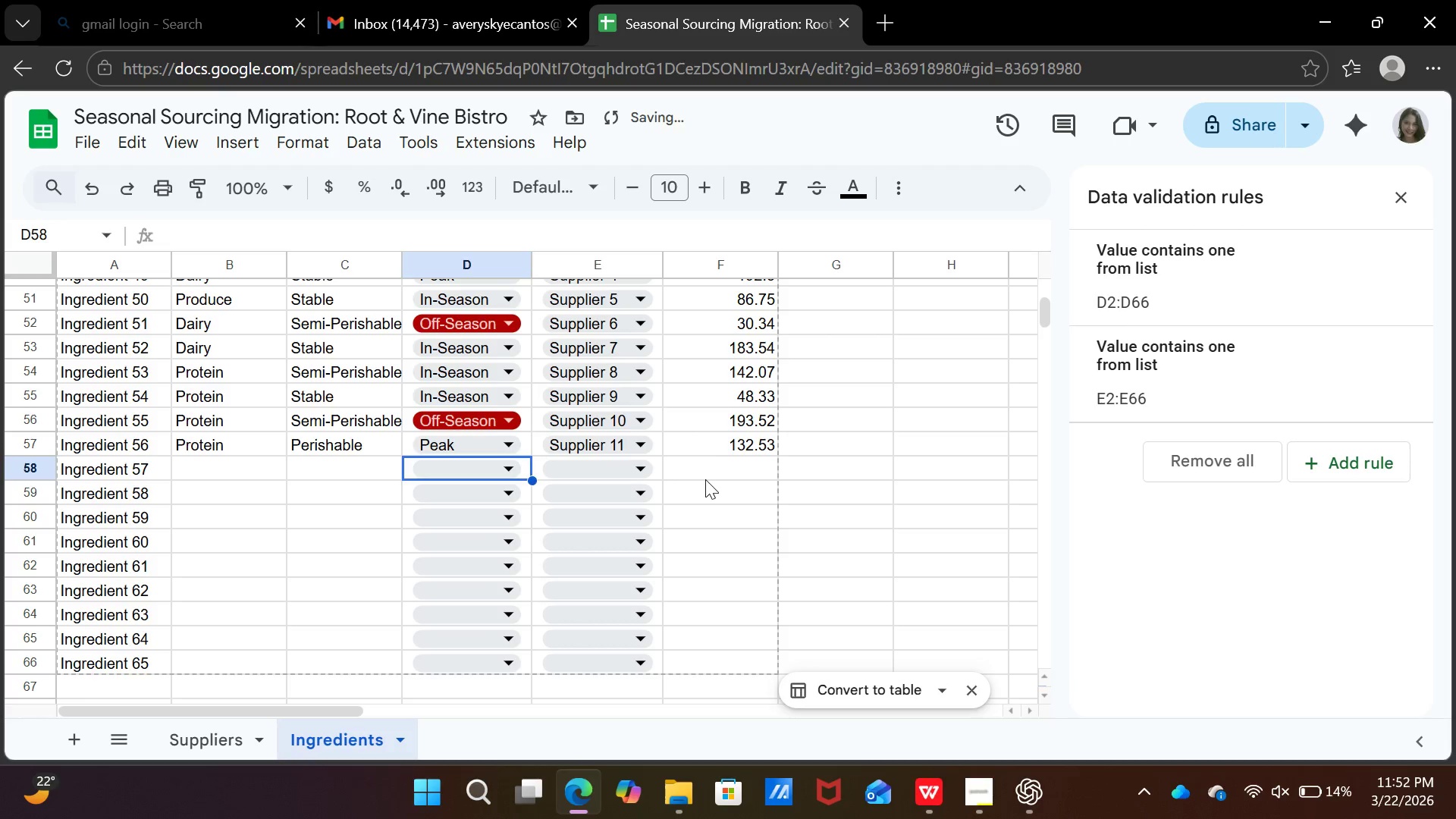 
key(ArrowLeft)
 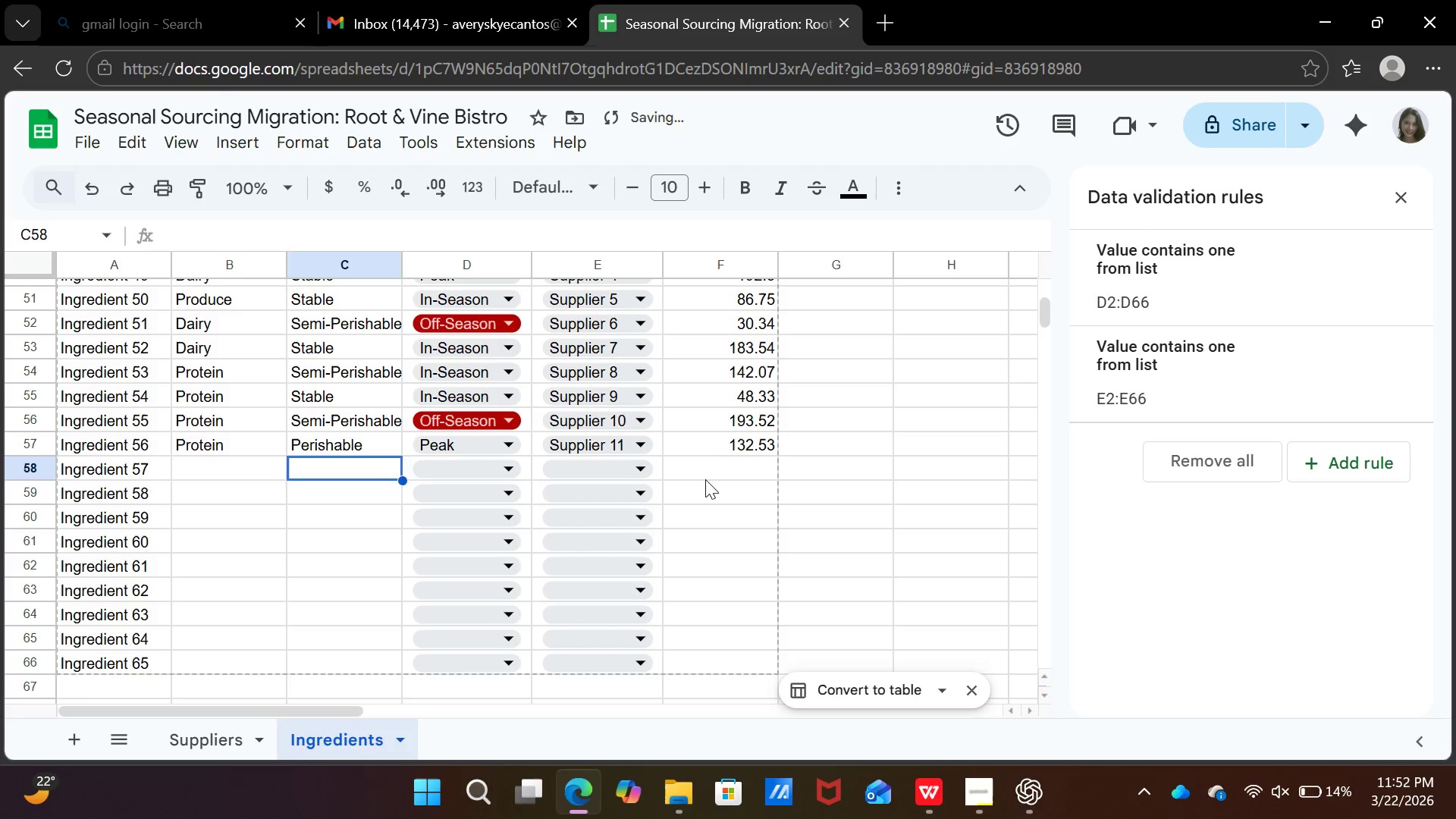 
key(ArrowLeft)
 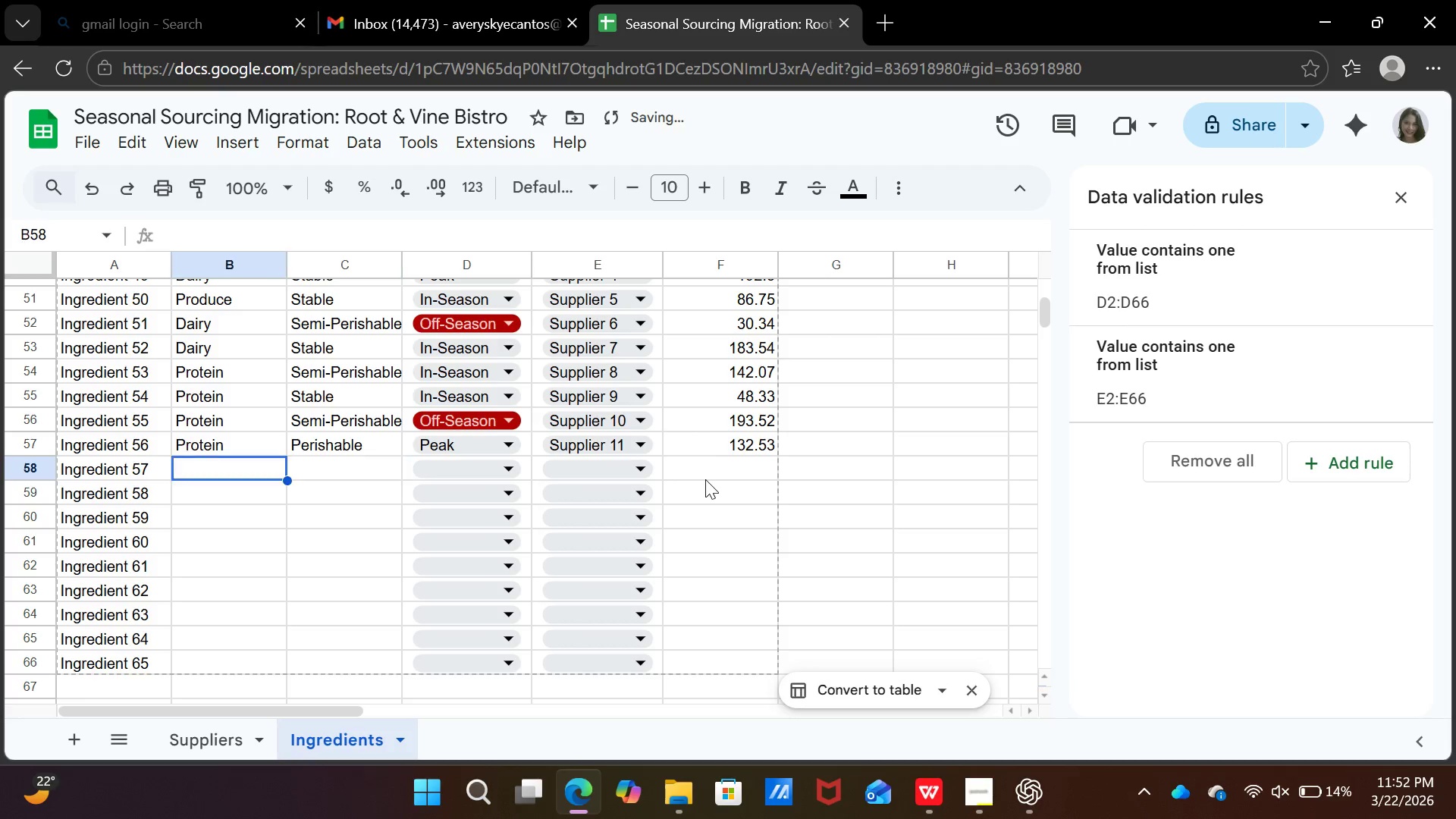 
key(ArrowLeft)
 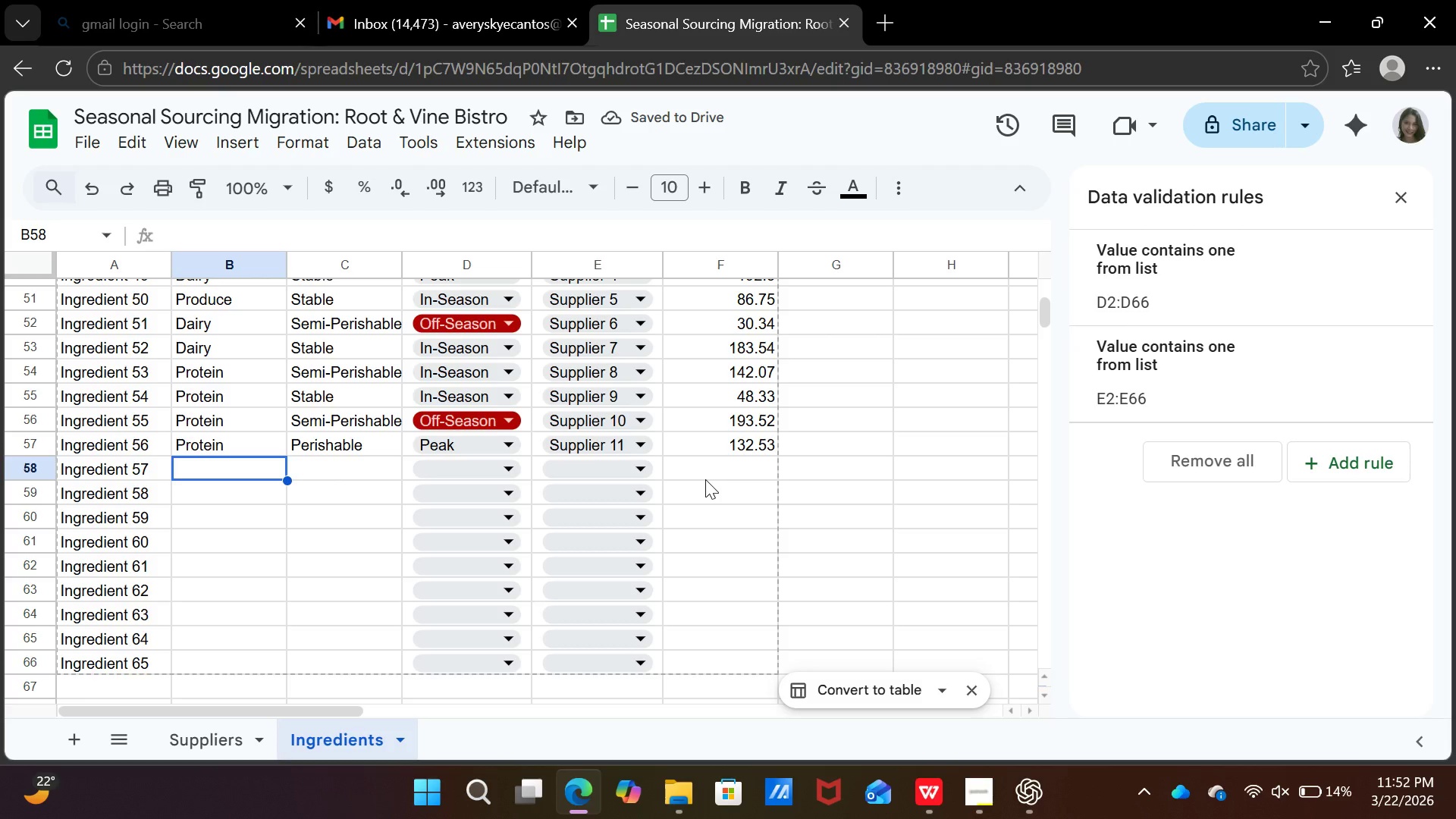 
type(prot)
 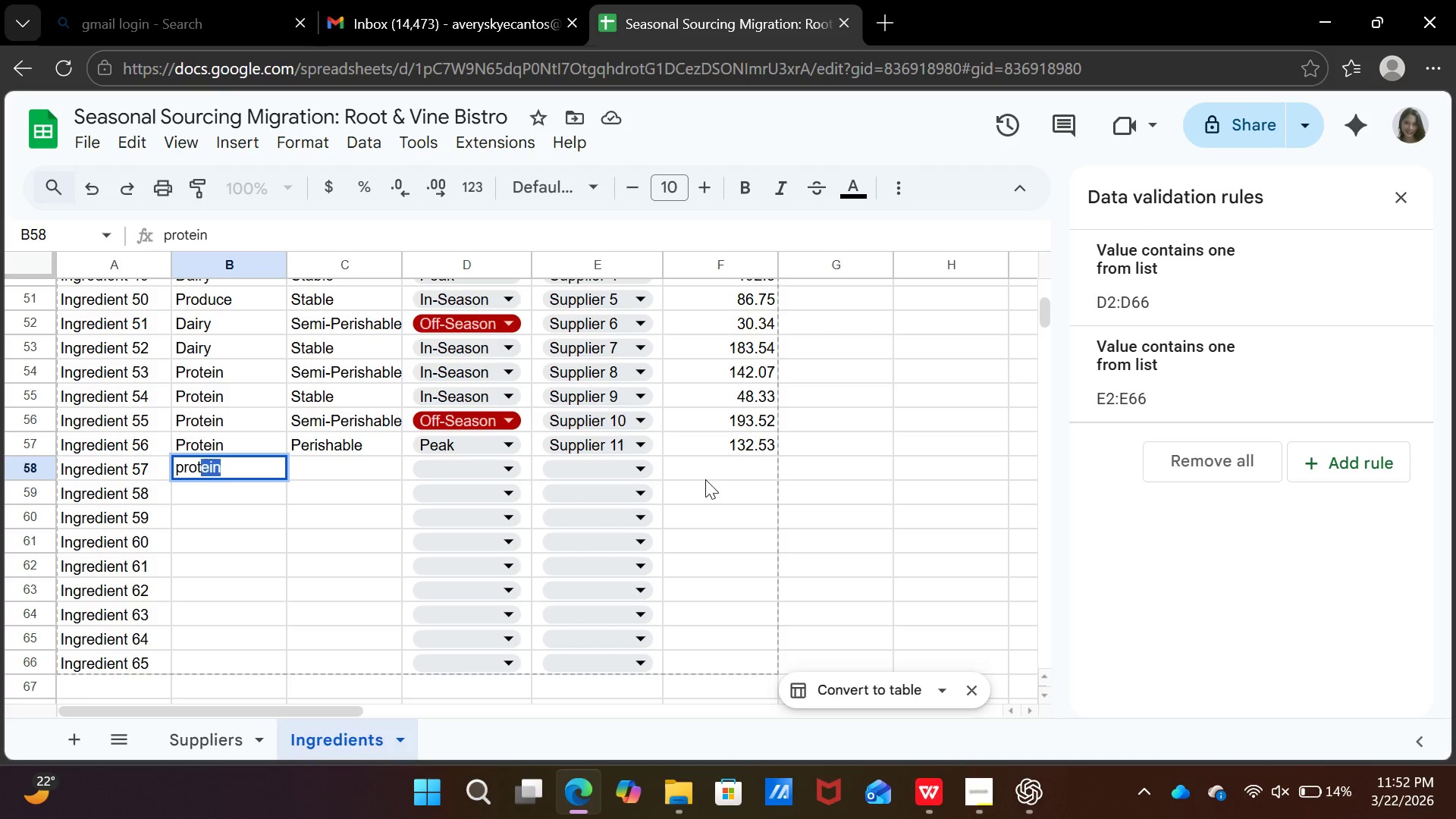 
key(ArrowRight)
 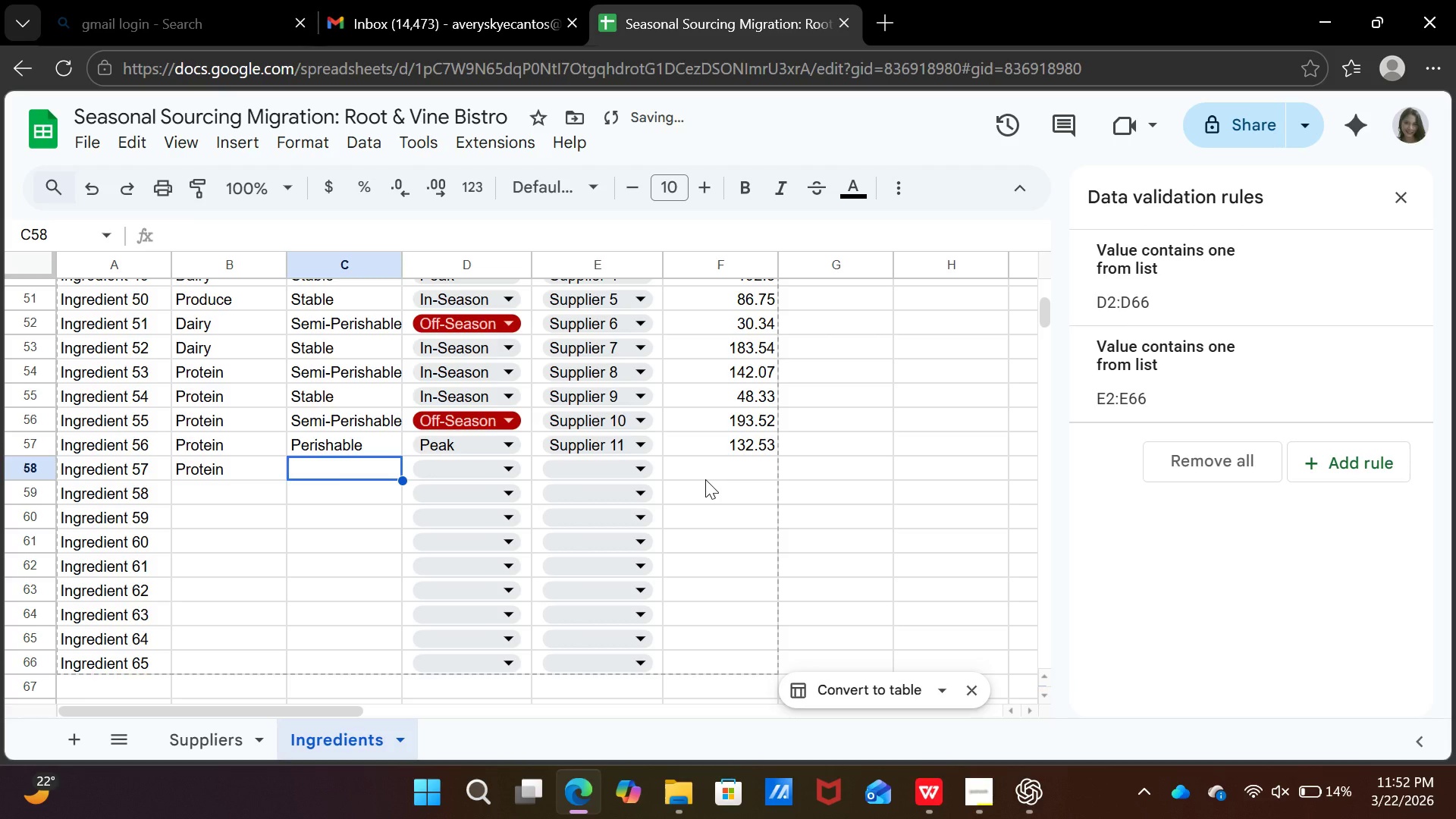 
type(pe)
 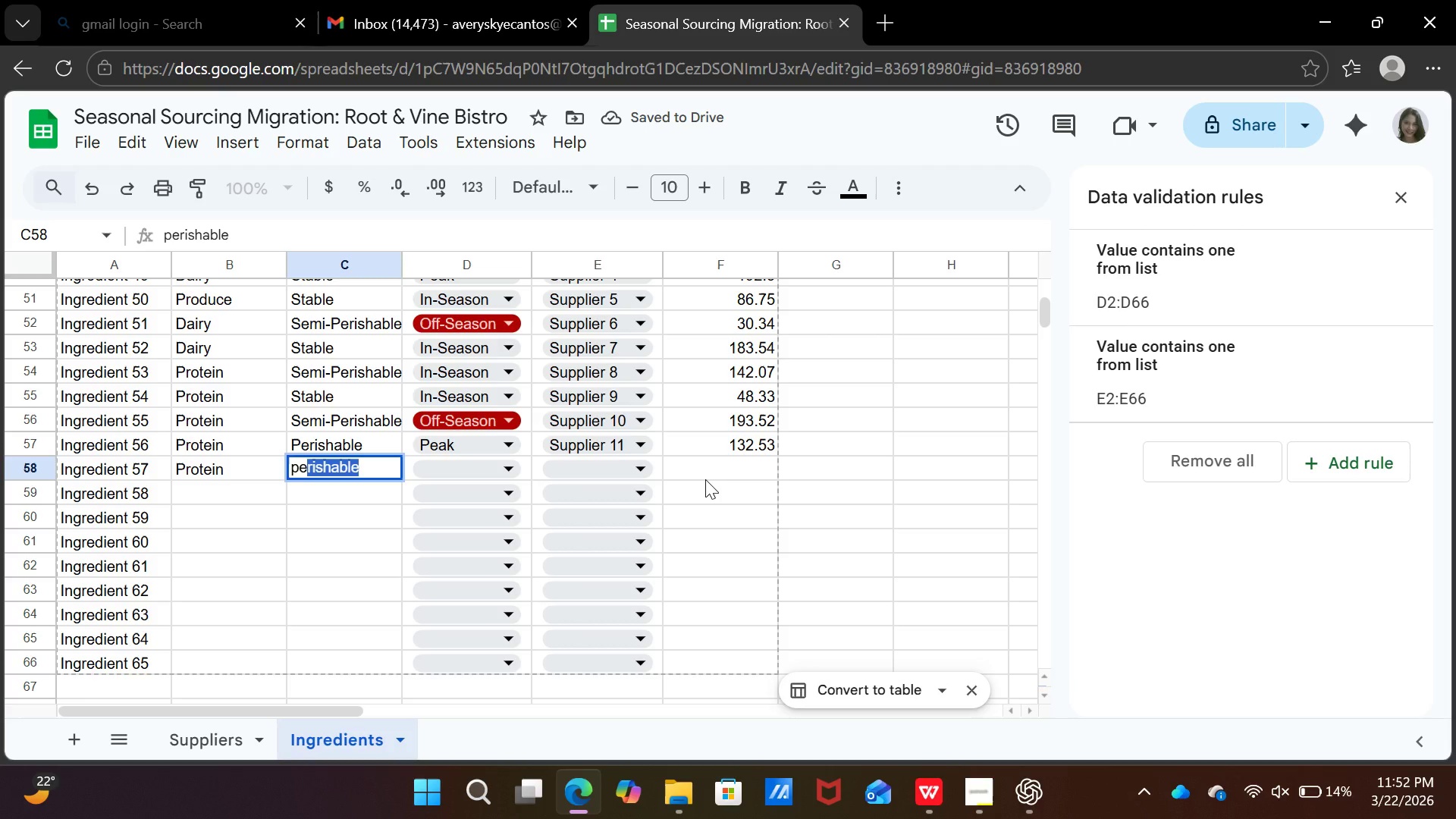 
key(ArrowRight)
 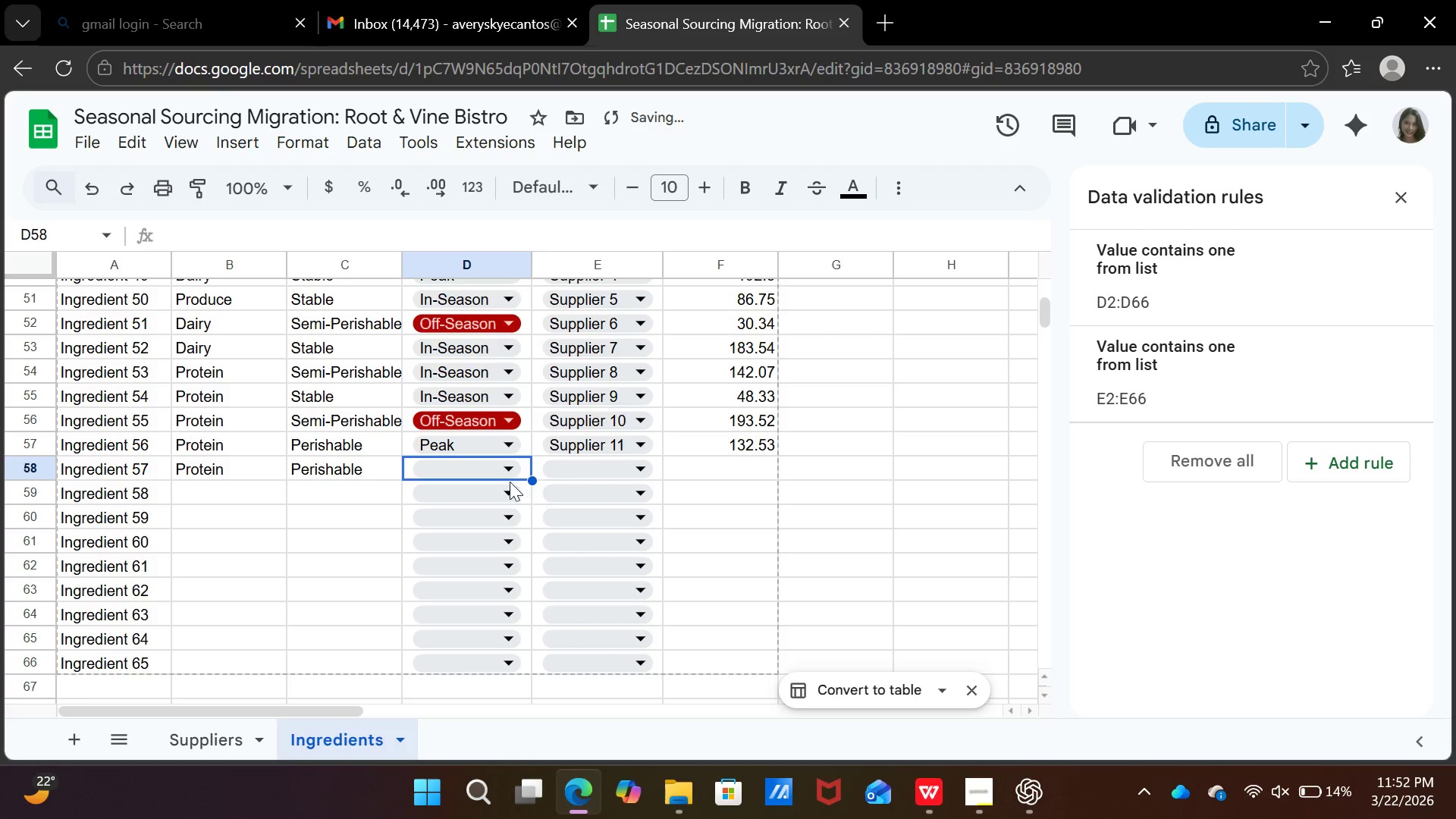 
left_click([497, 471])
 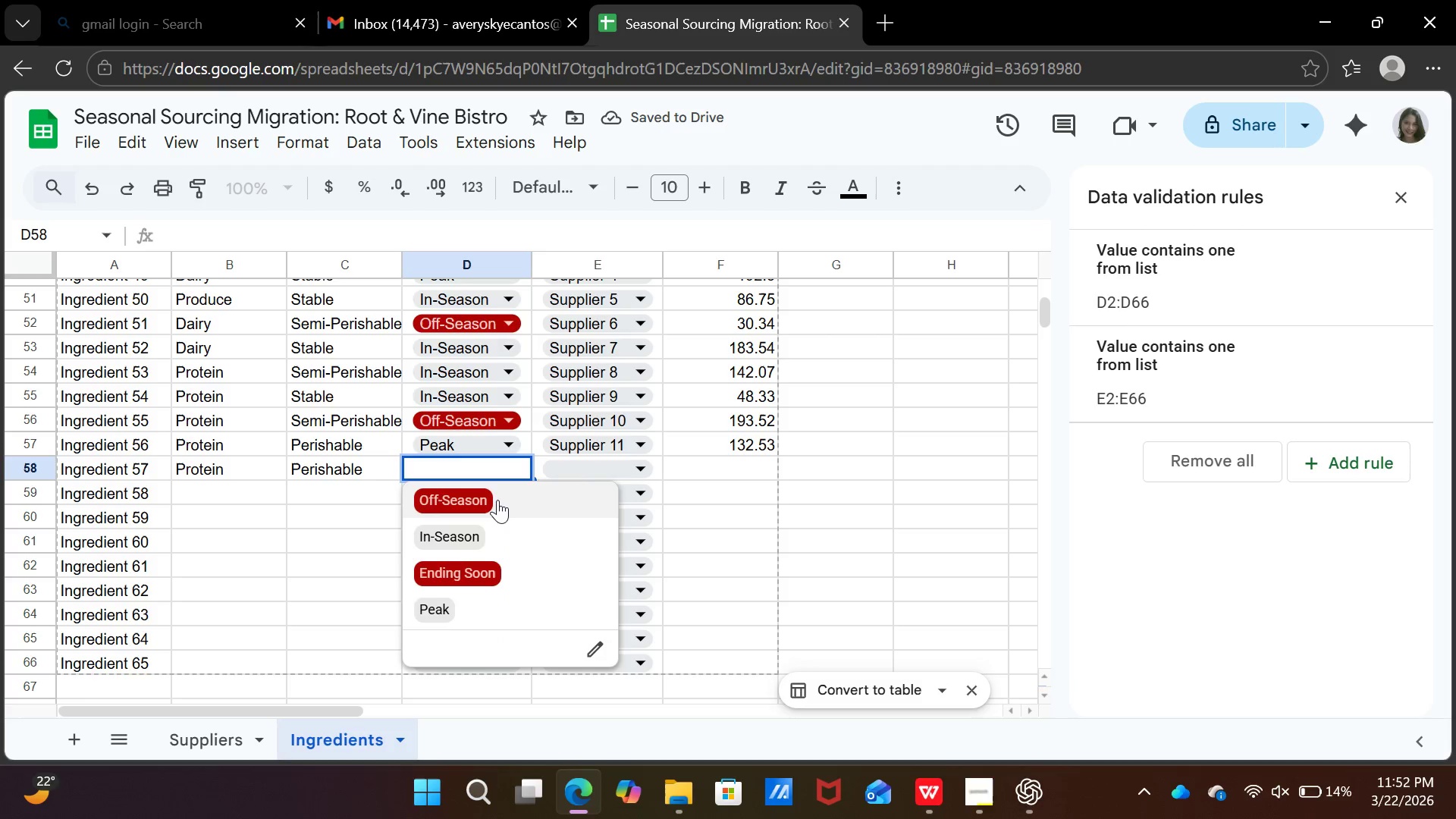 
left_click([497, 499])
 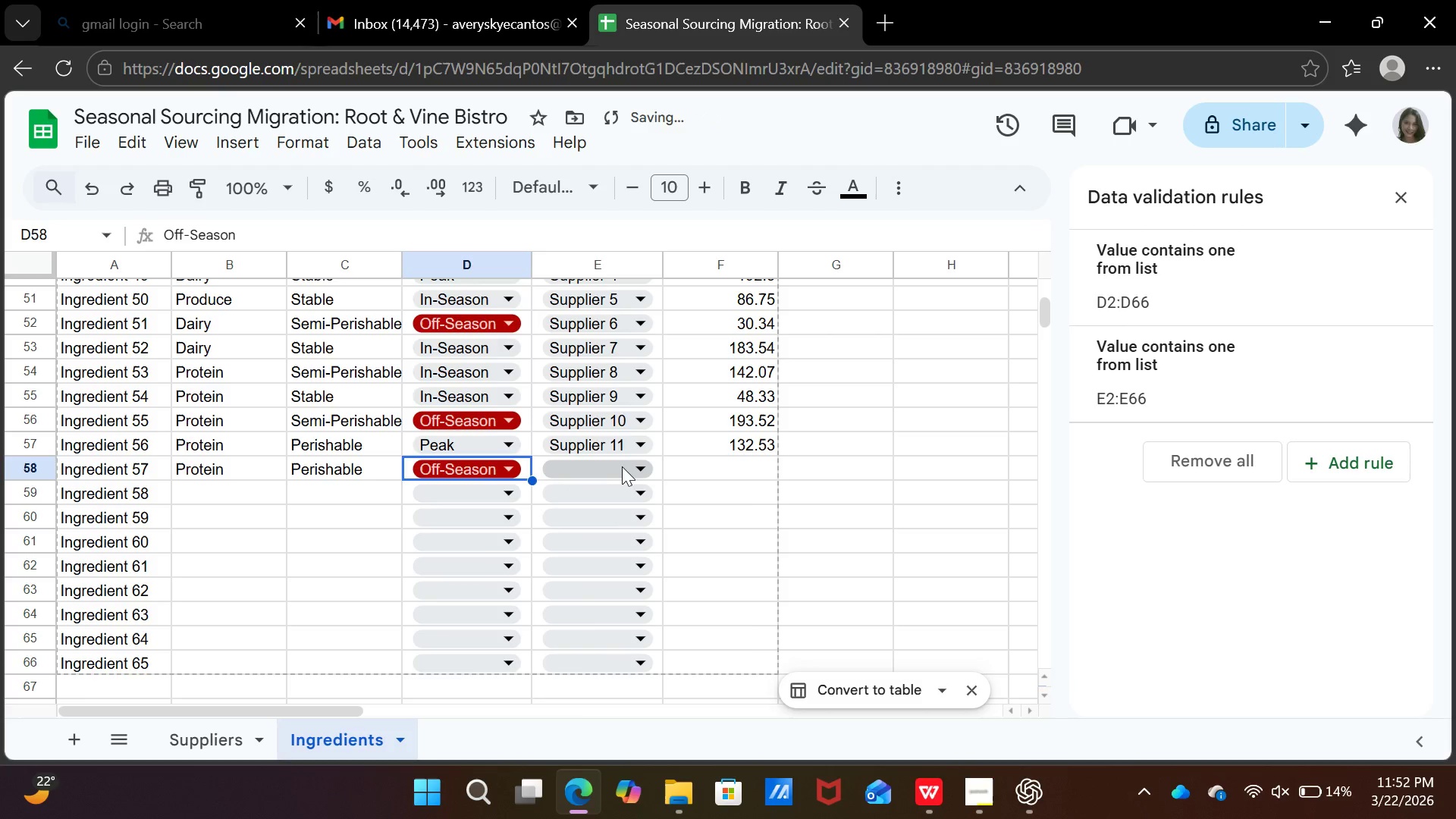 
left_click([622, 466])
 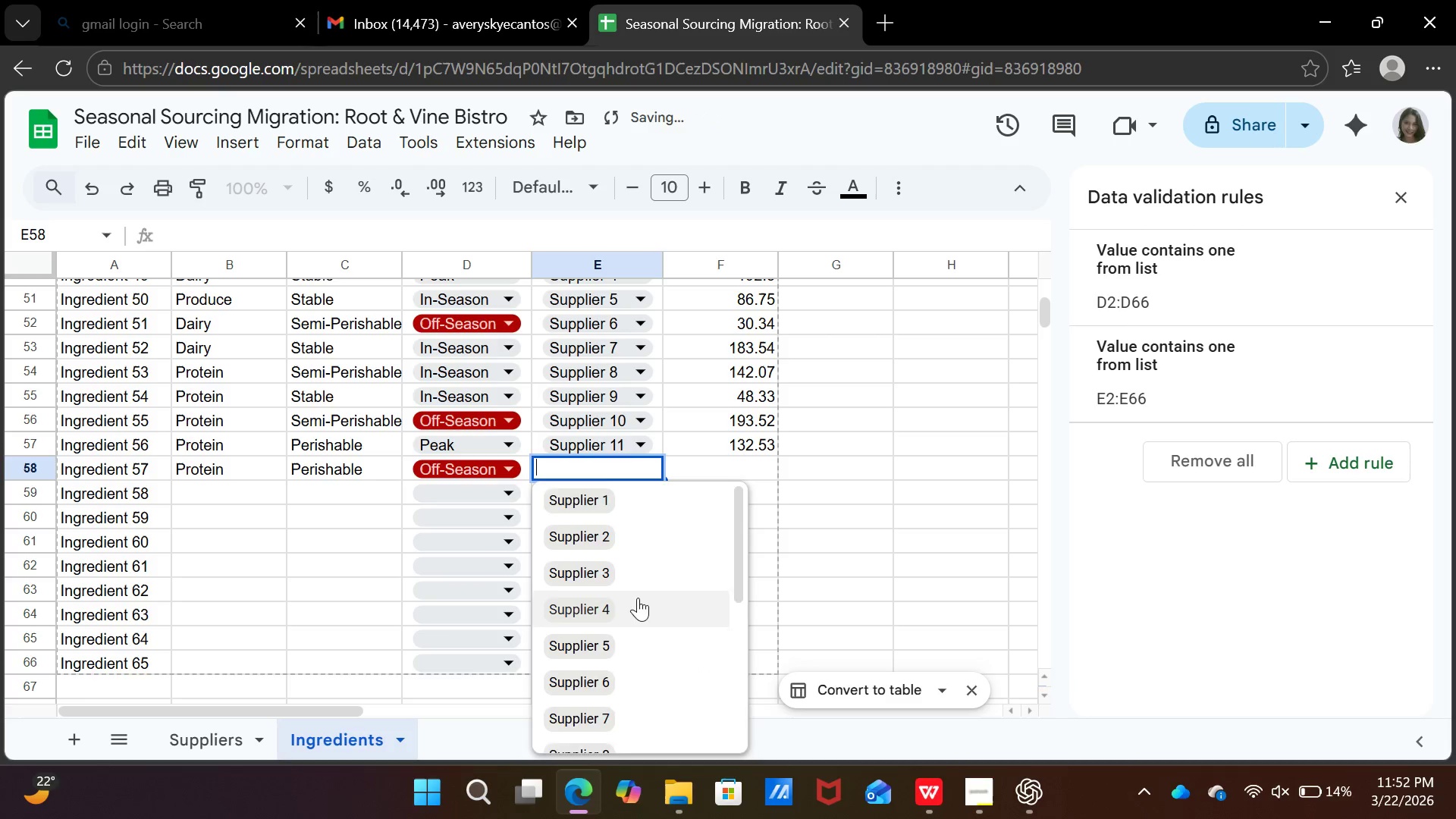 
scroll: coordinate [654, 650], scroll_direction: down, amount: 6.0
 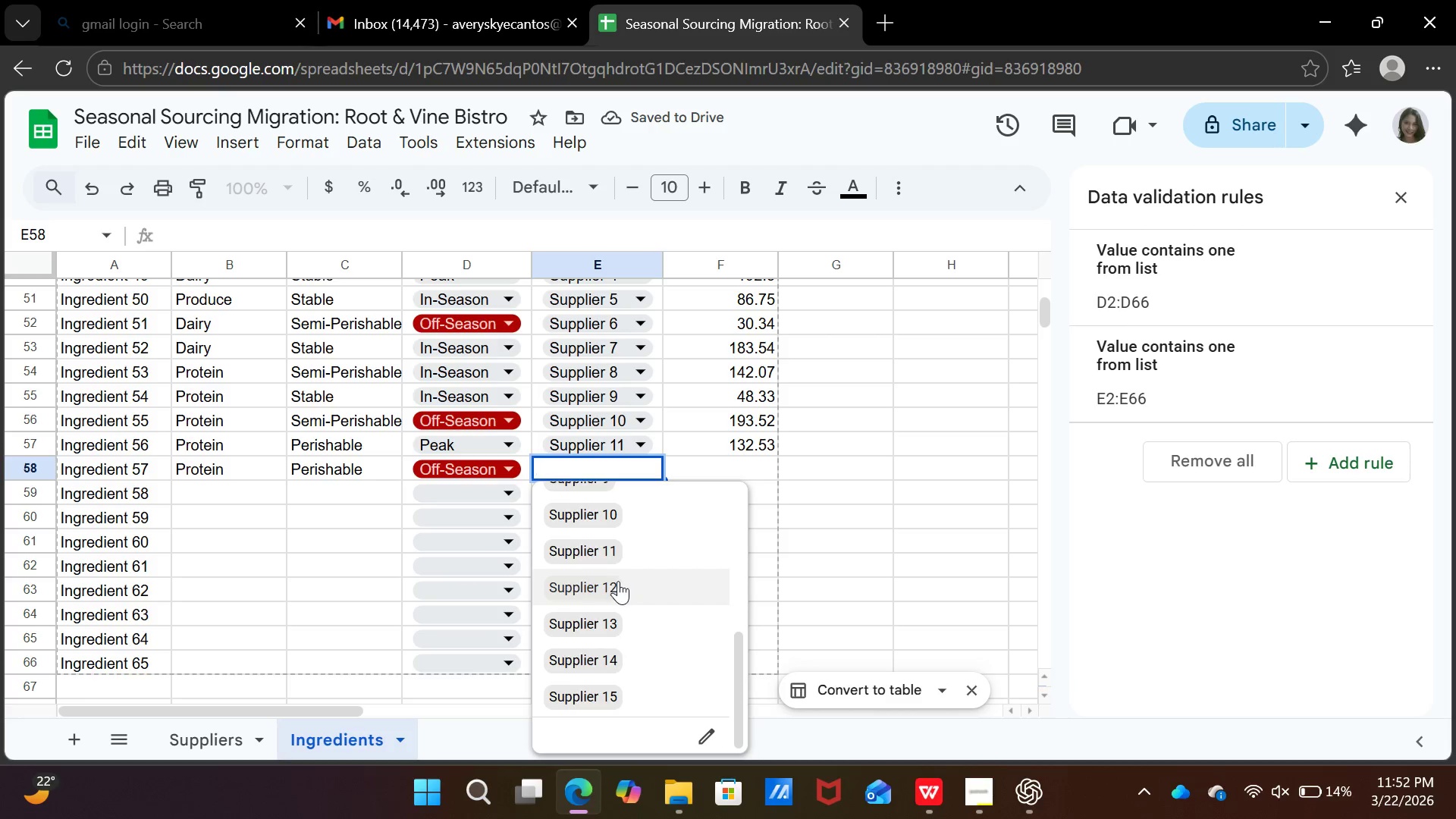 
left_click([618, 584])
 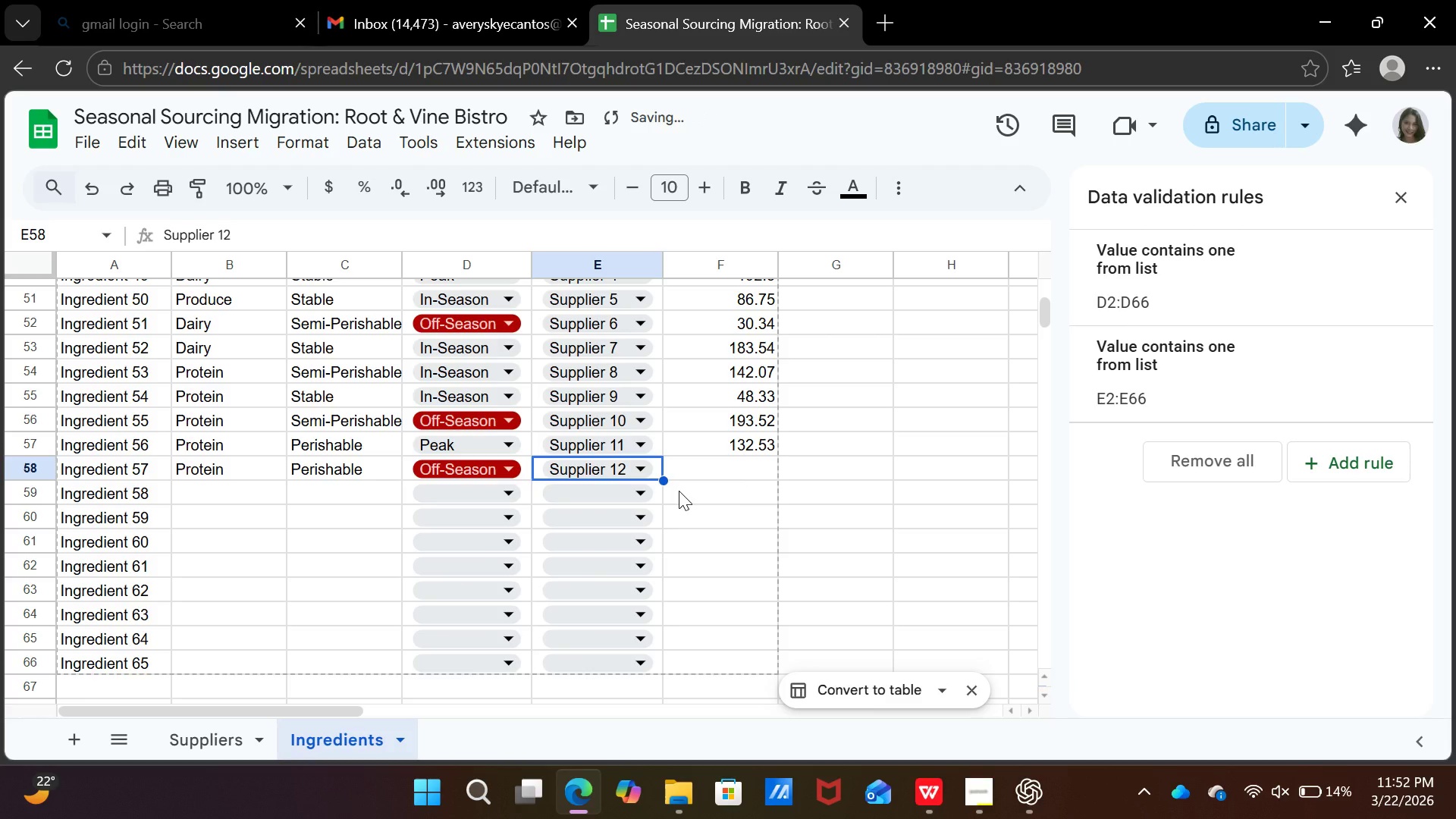 
key(ArrowRight)
 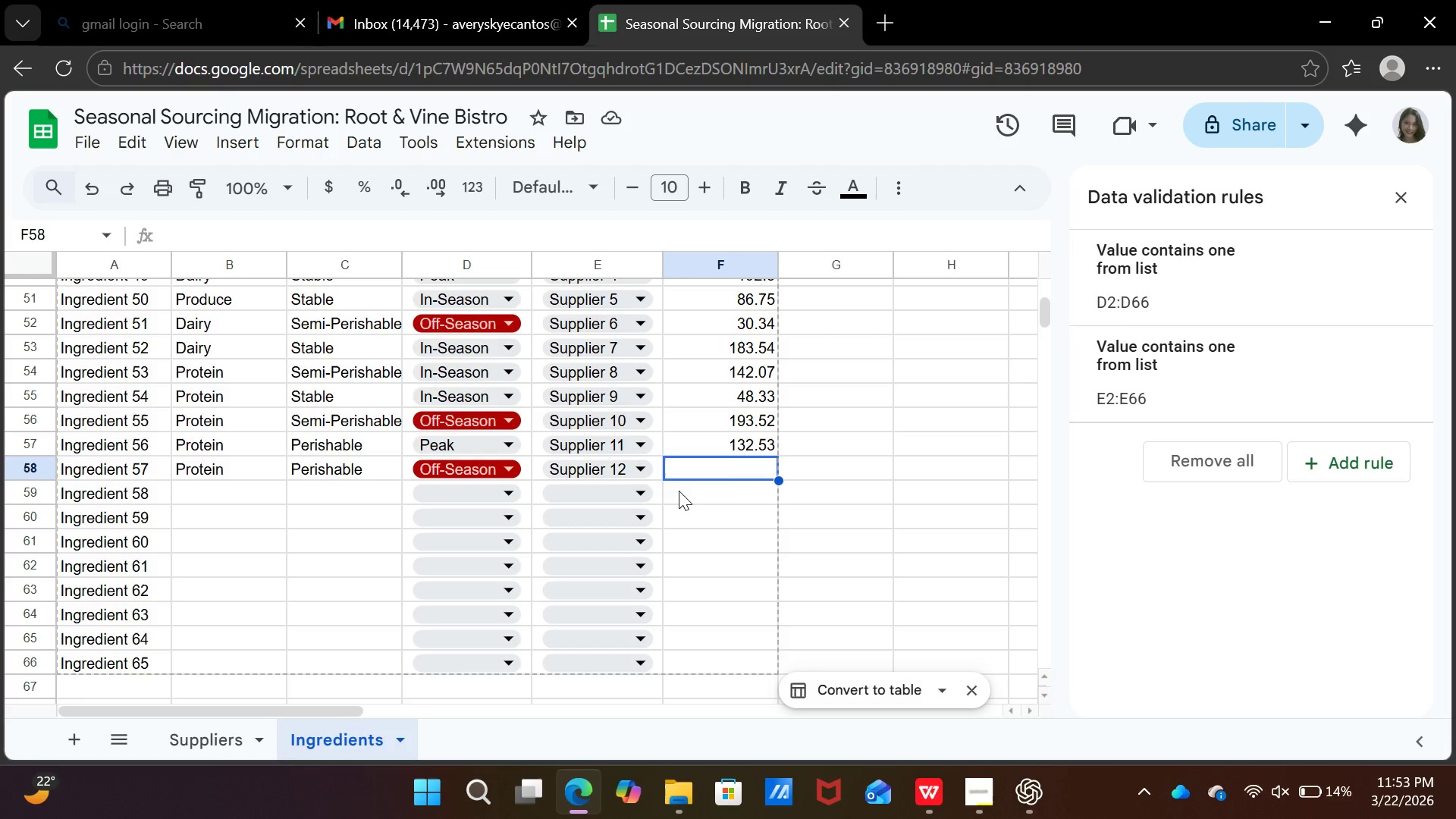 
wait(5.97)
 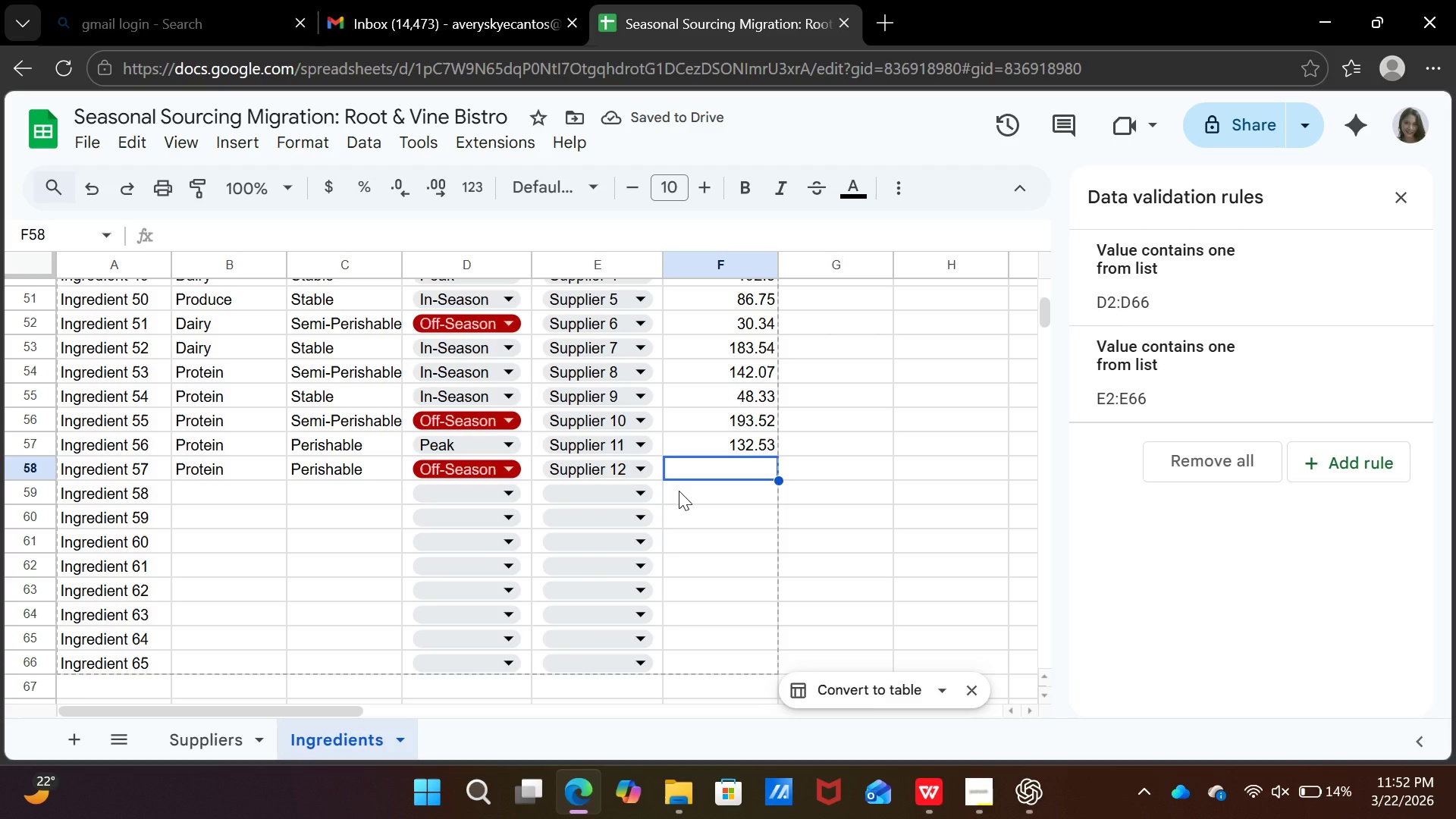 
type(104.08)
 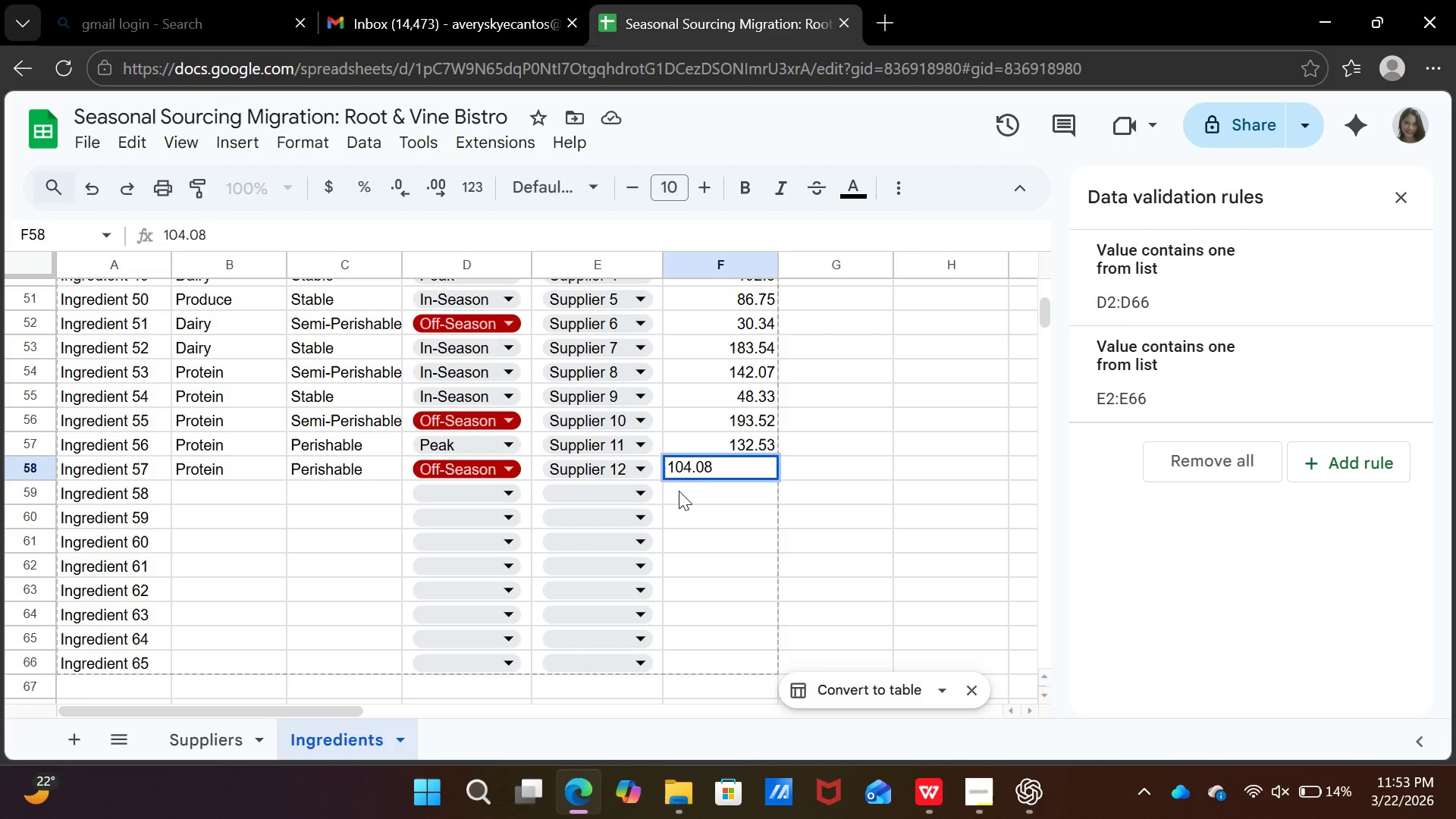 
key(ArrowDown)
 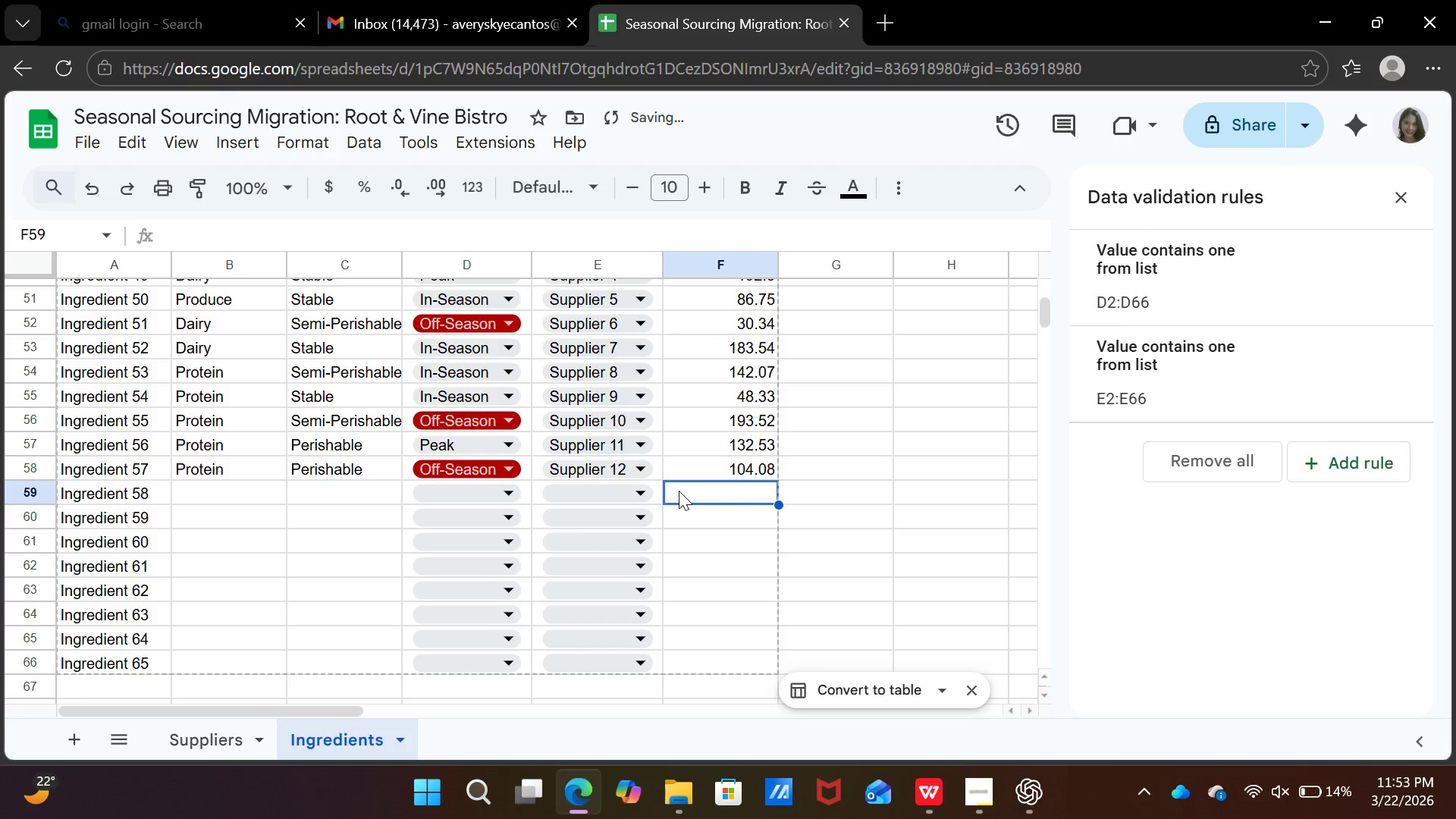 
key(ArrowLeft)
 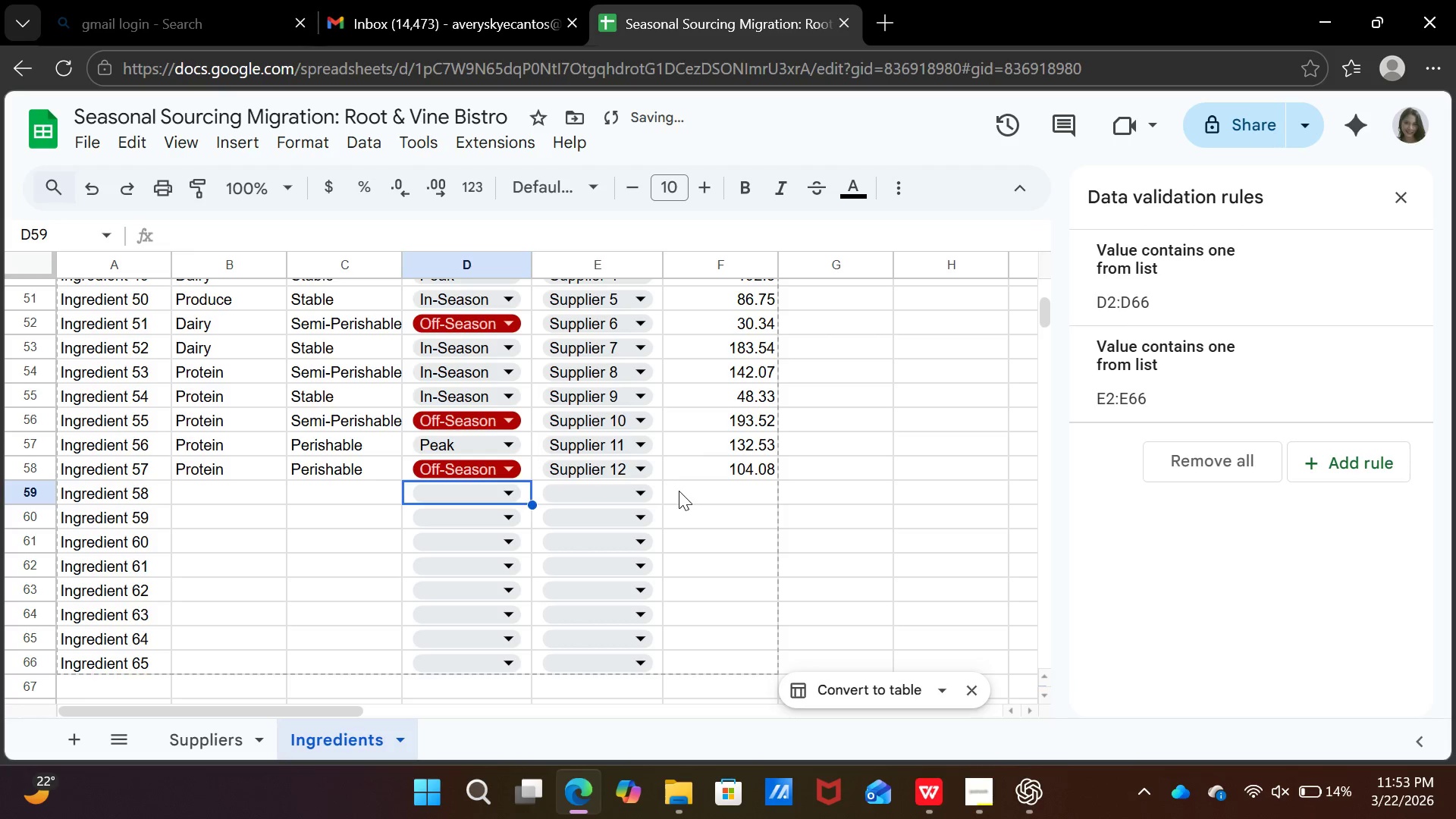 
key(ArrowLeft)
 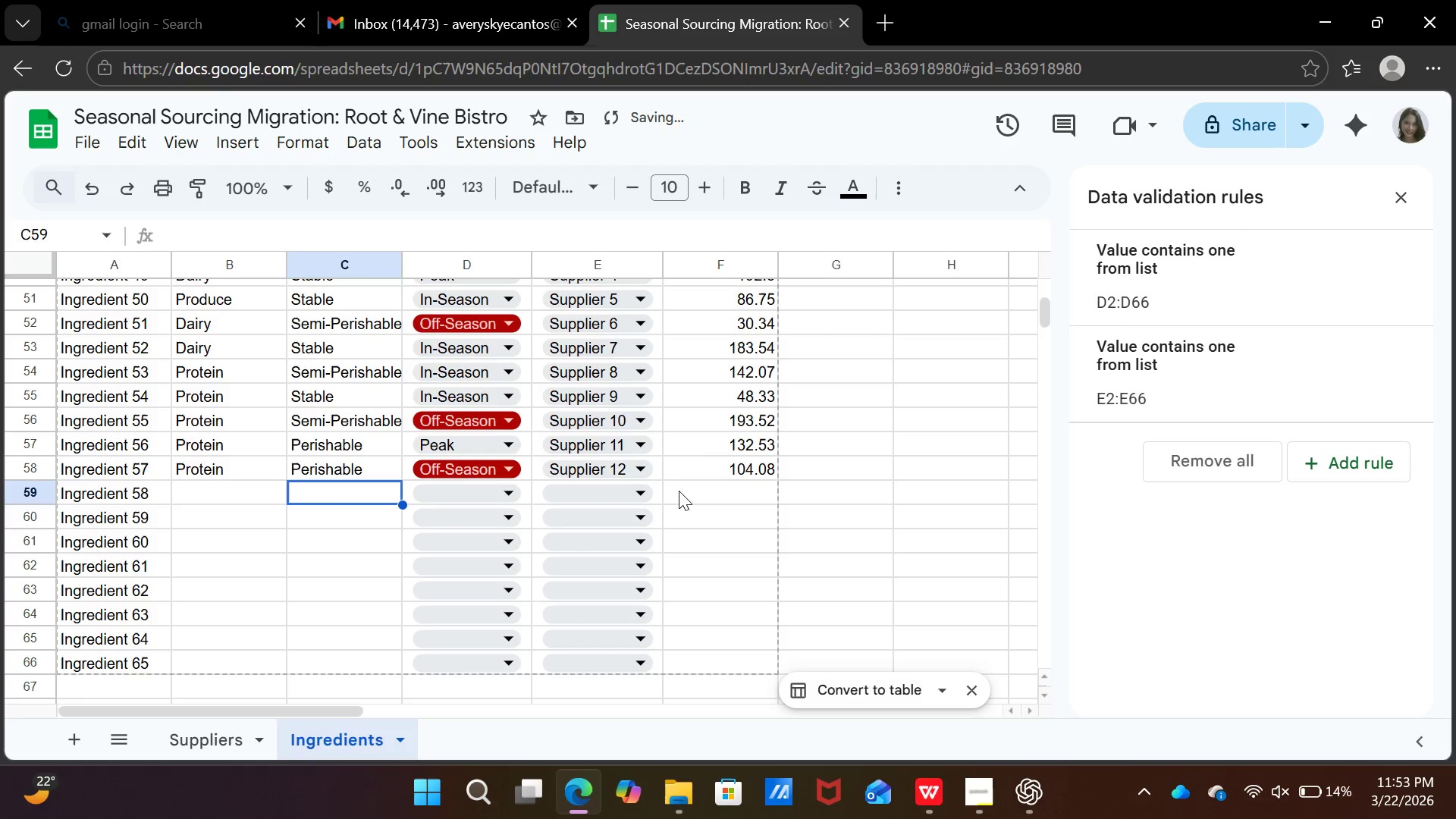 
key(ArrowLeft)
 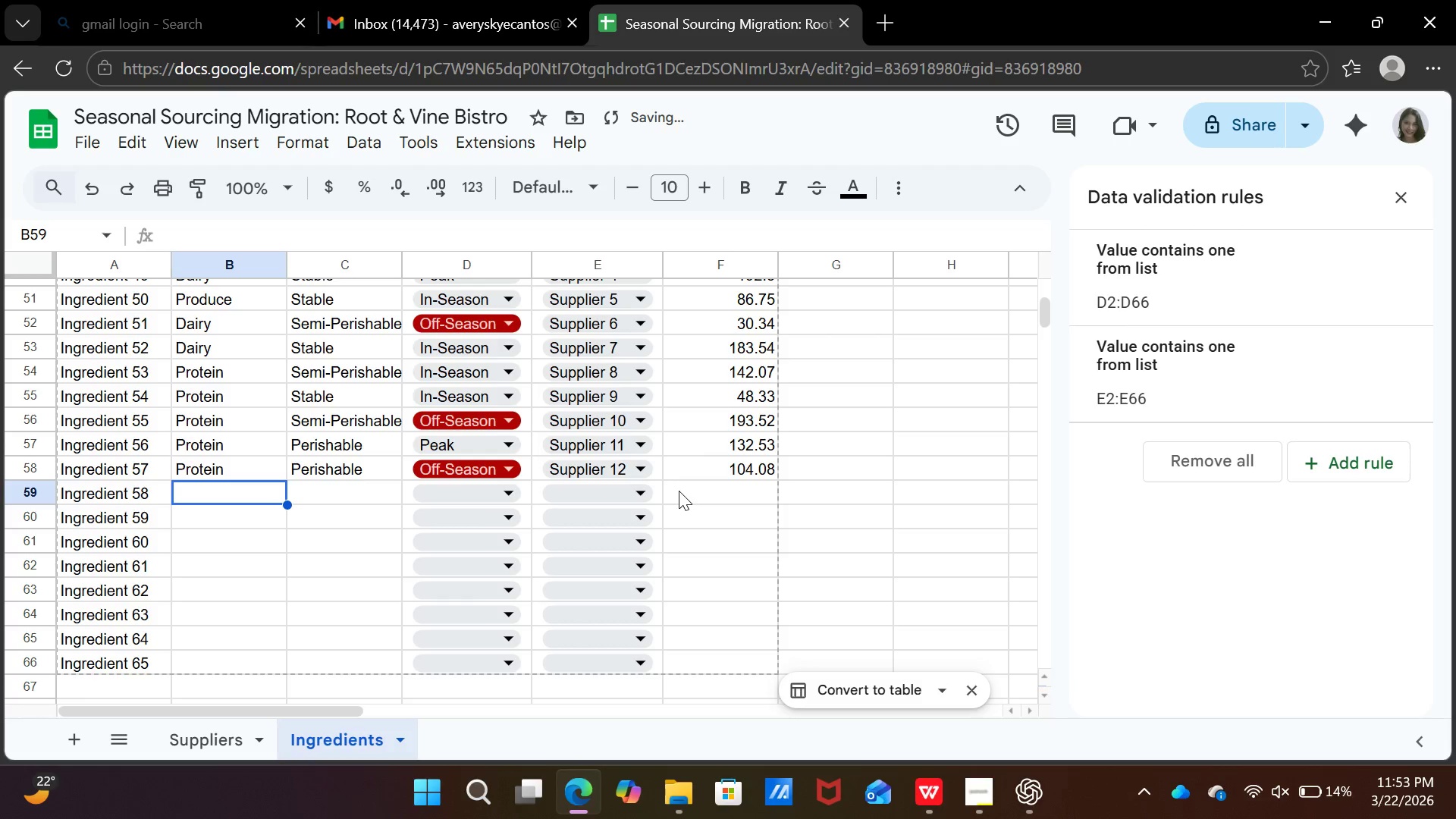 
key(ArrowLeft)
 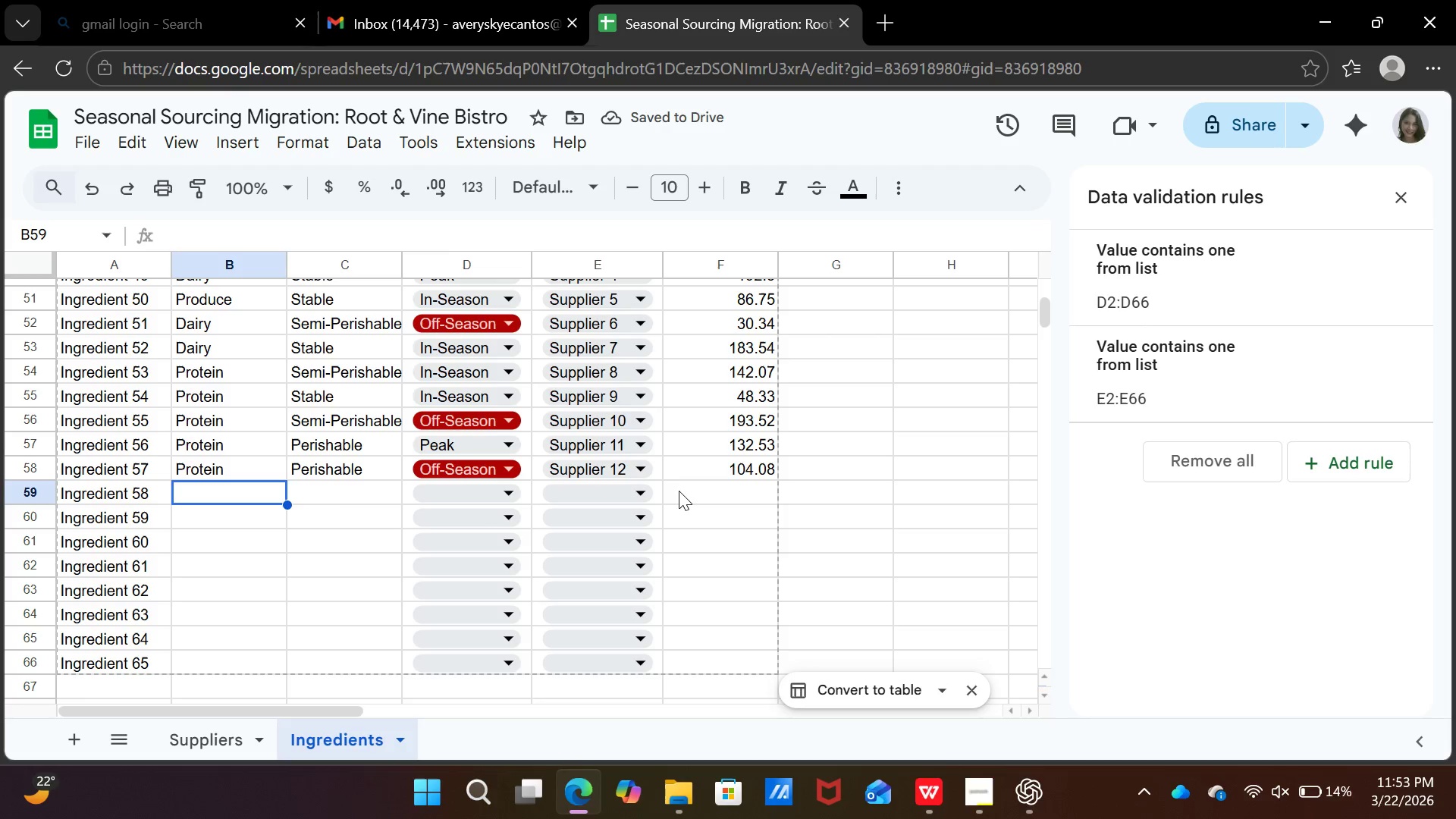 
type(prot)
 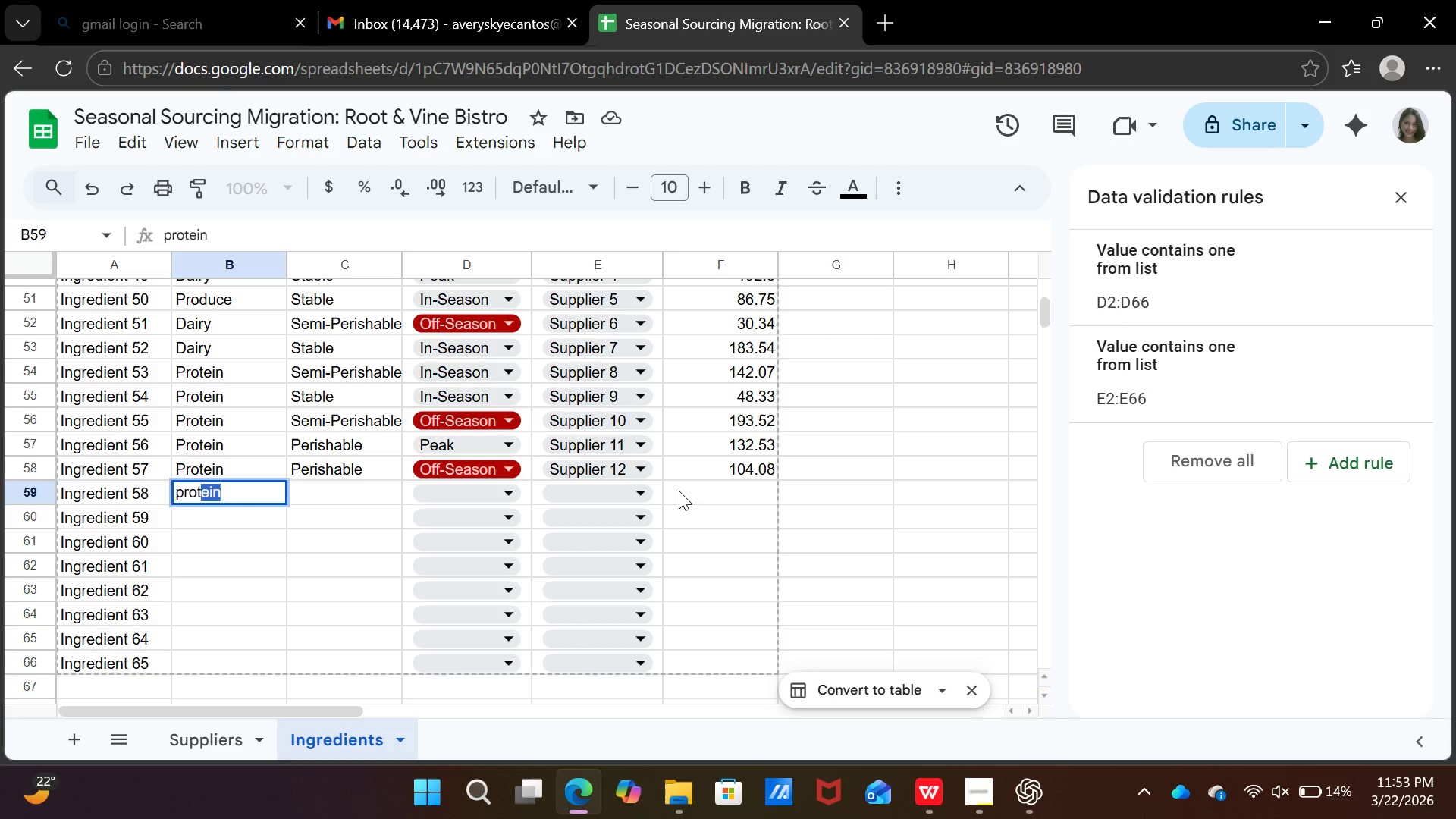 
key(ArrowRight)
 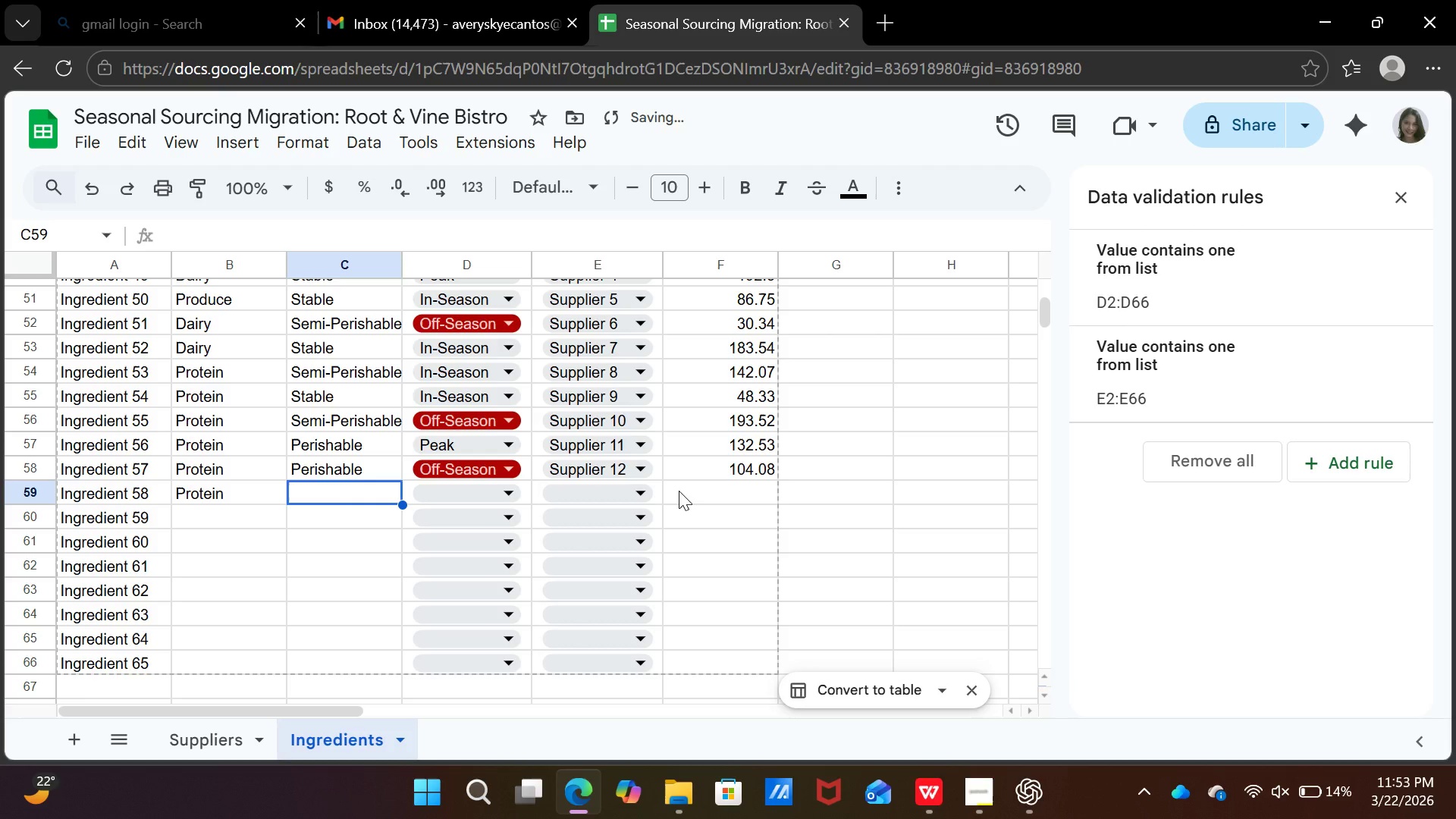 
type(st)
 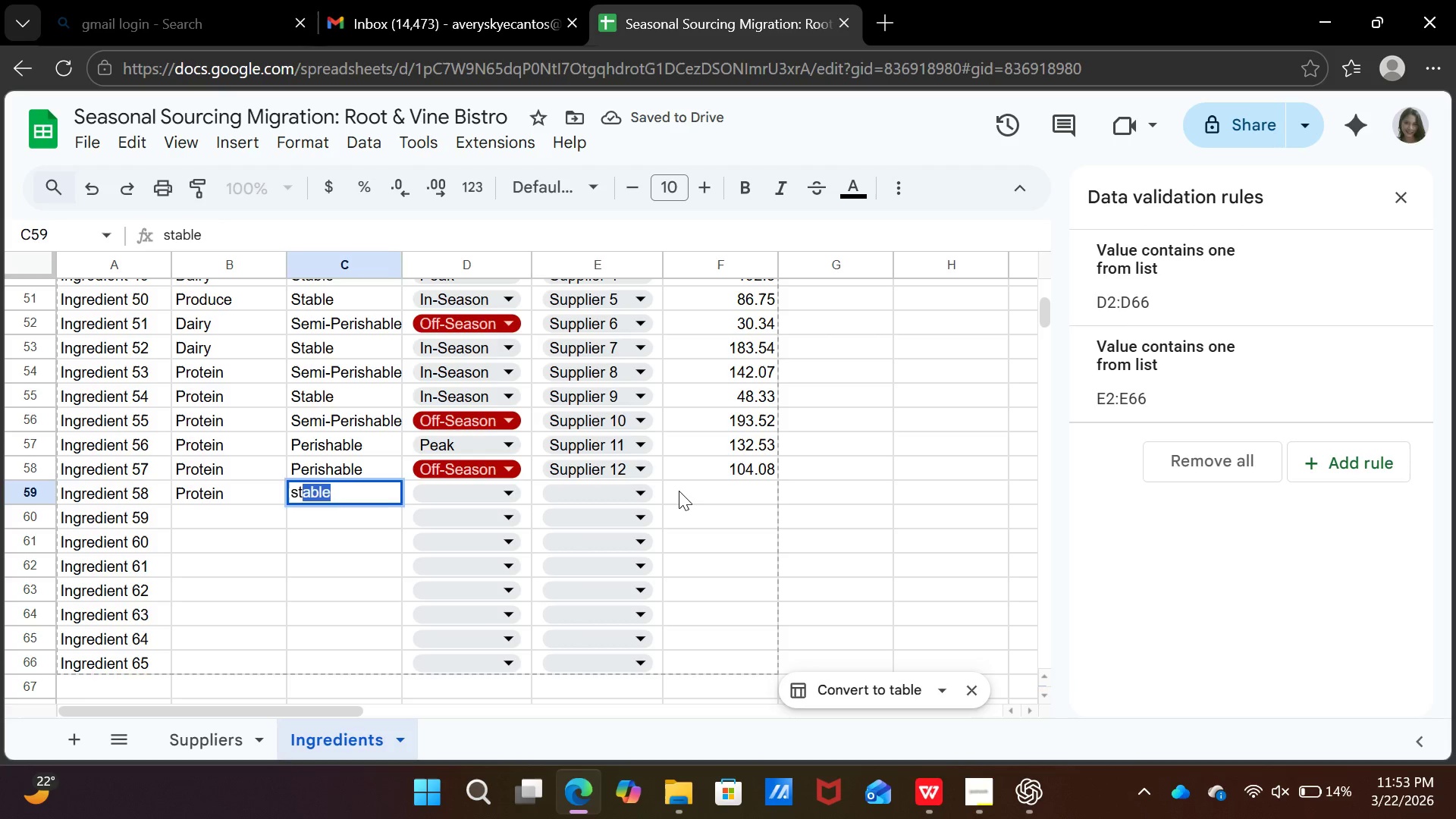 
key(ArrowRight)
 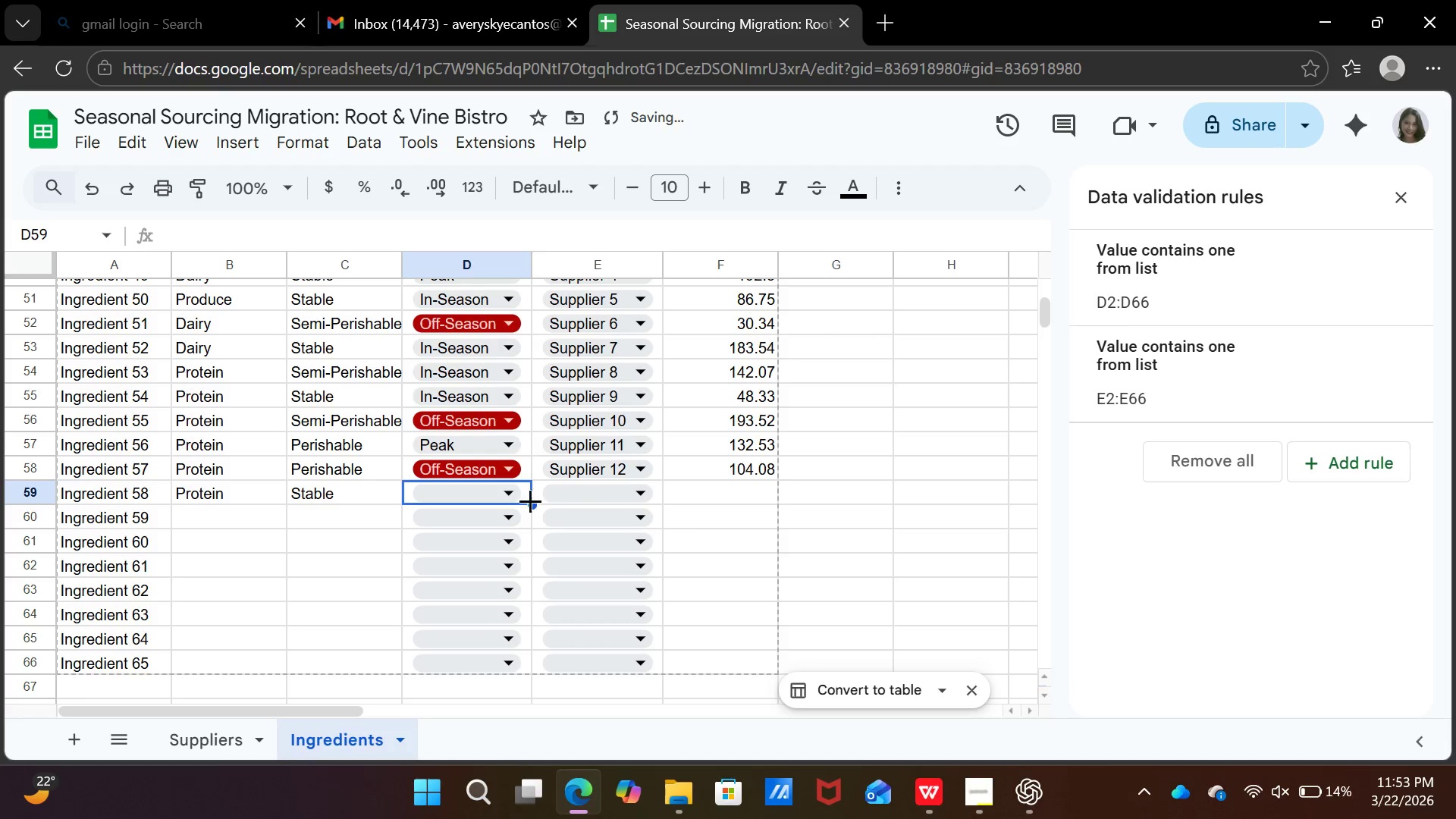 
left_click([510, 488])
 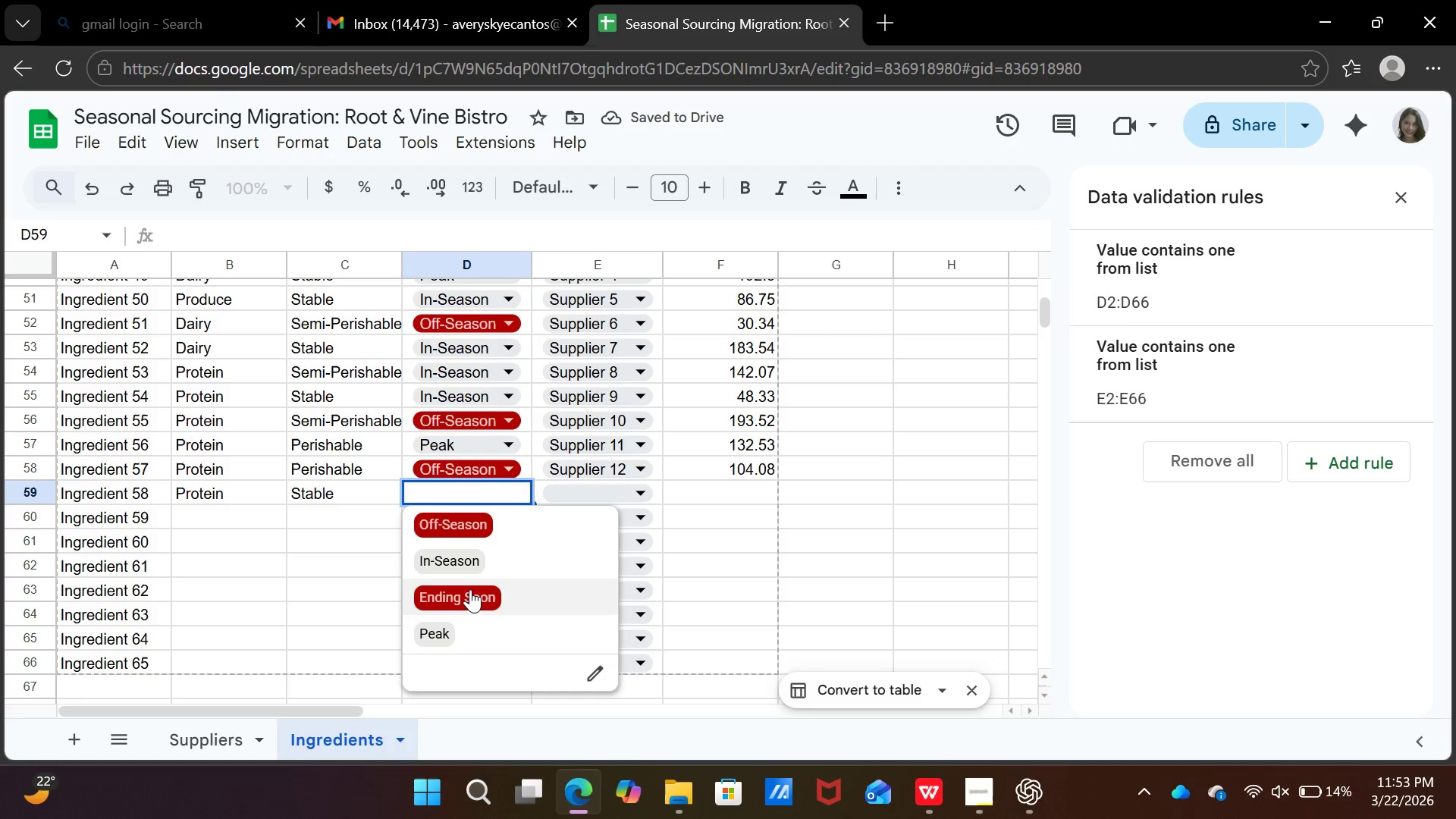 
left_click([470, 589])
 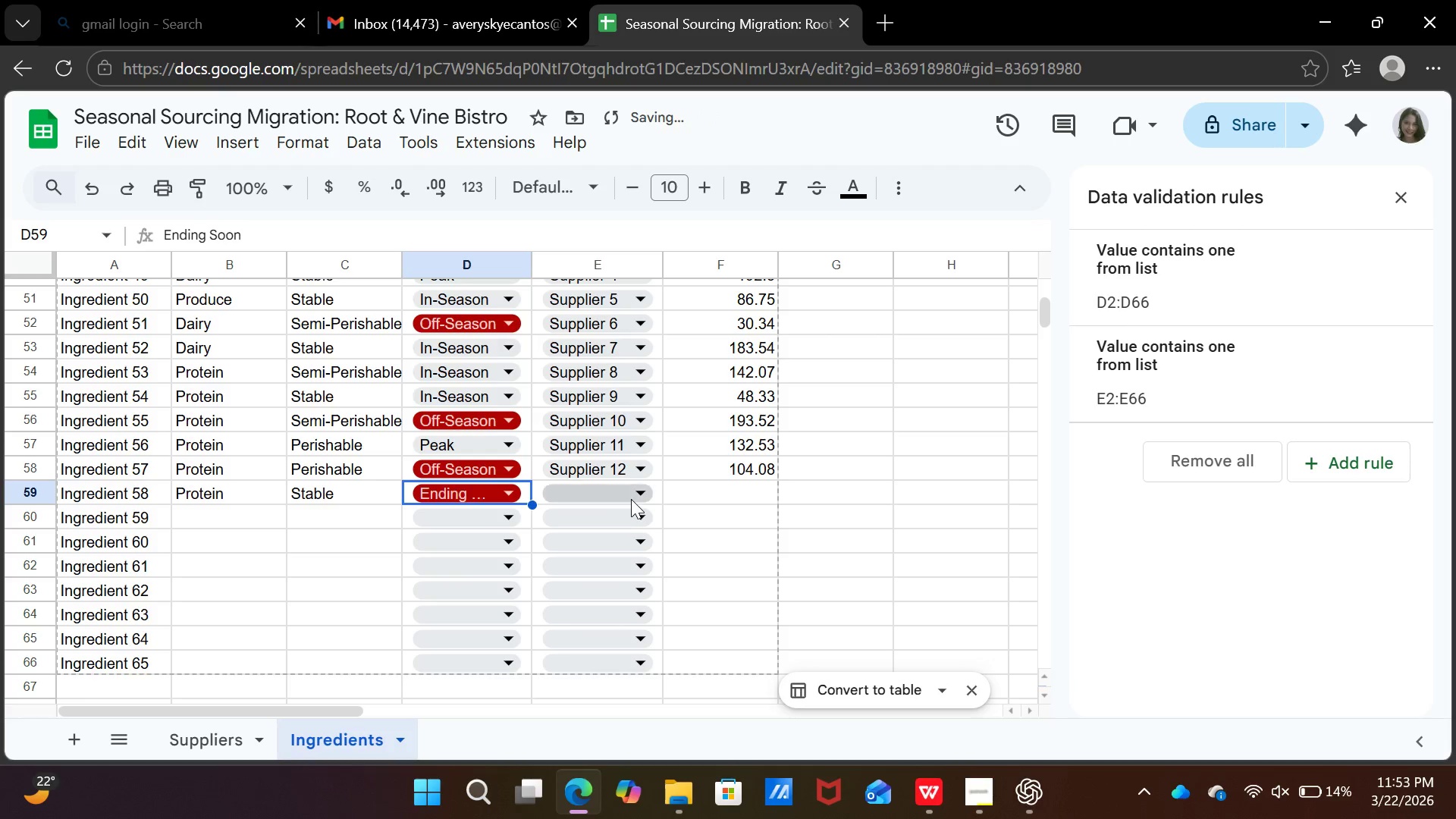 
left_click([631, 499])
 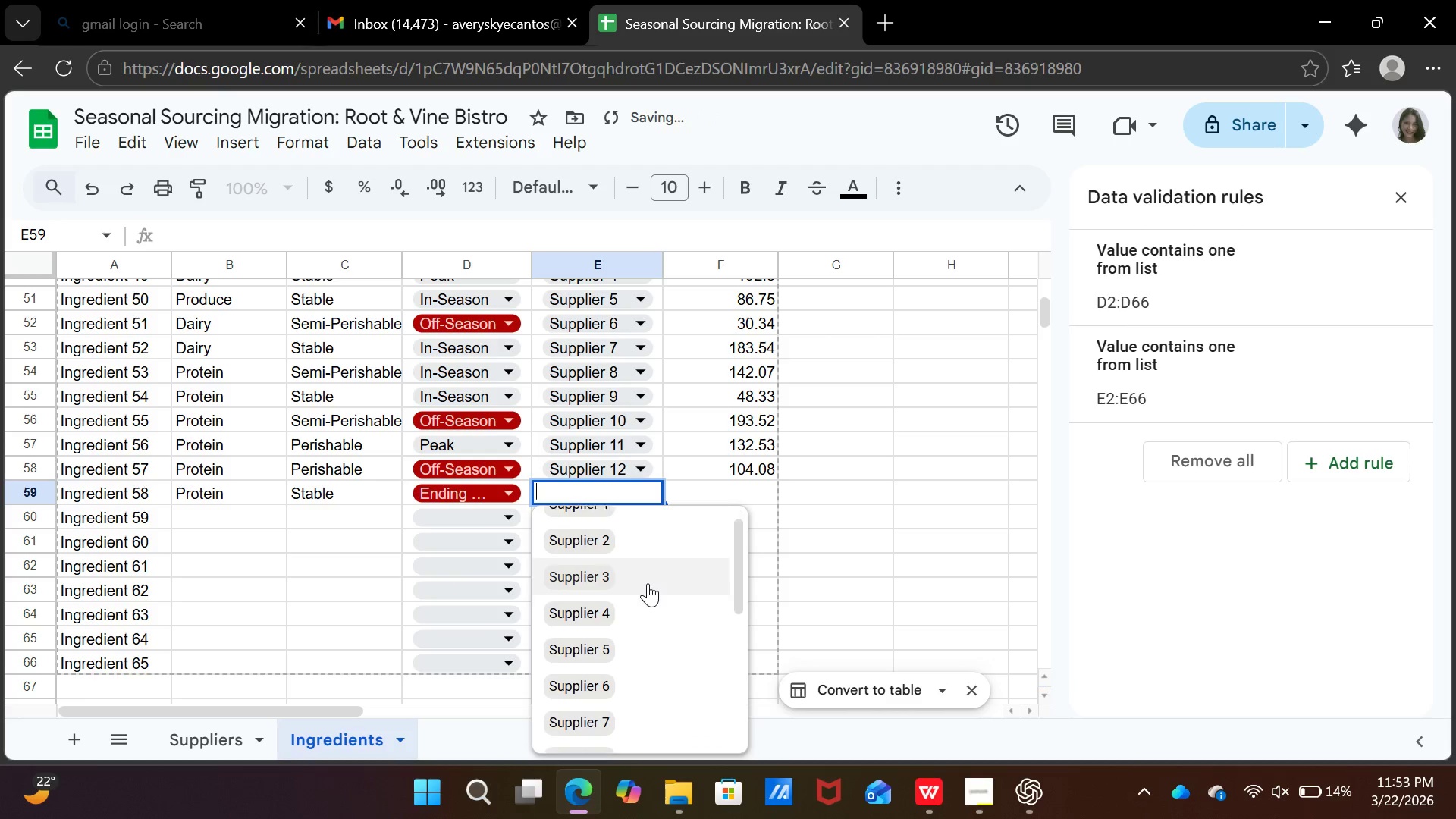 
scroll: coordinate [648, 583], scroll_direction: down, amount: 5.0
 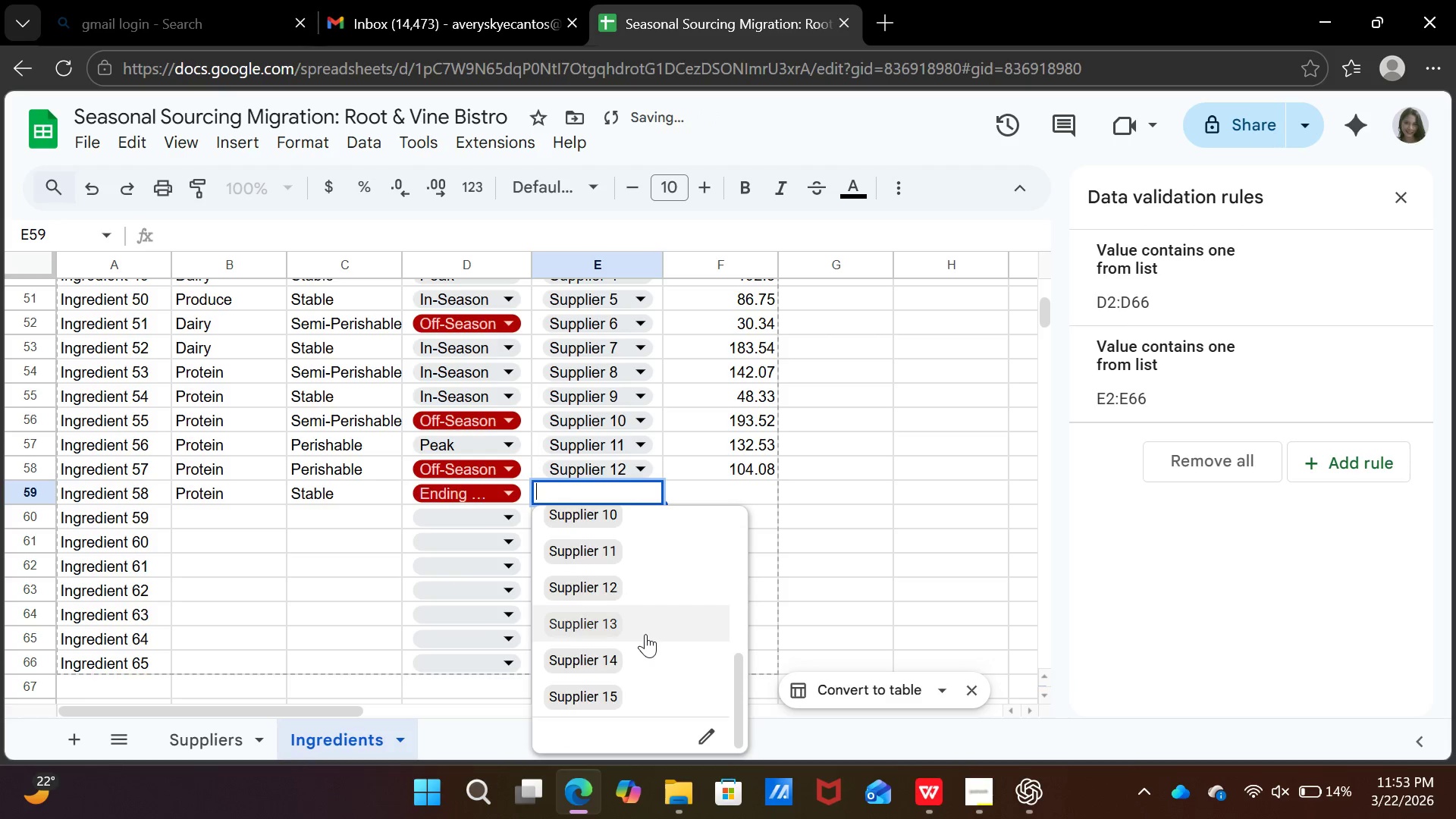 
left_click([645, 634])
 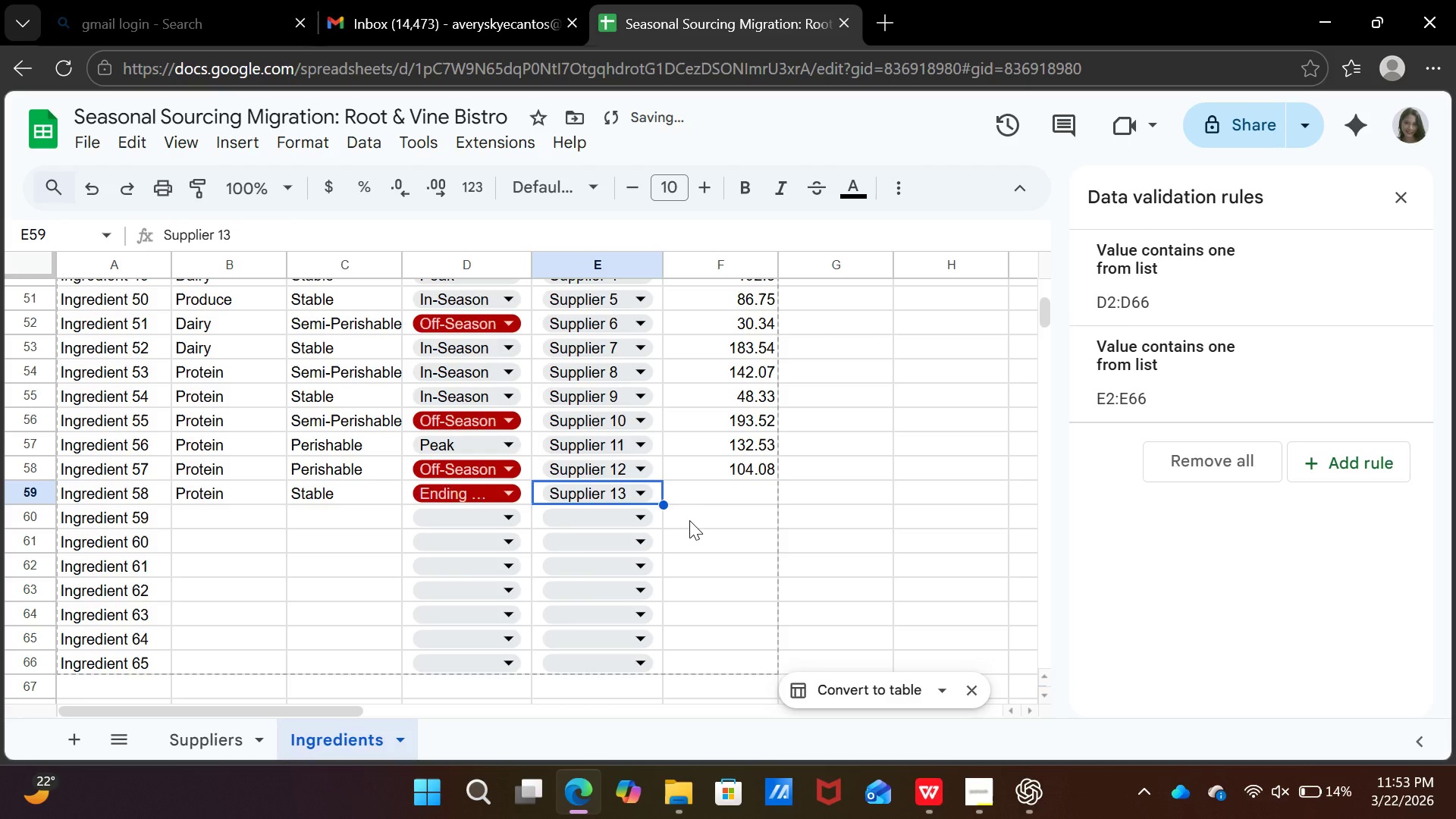 
key(ArrowRight)
 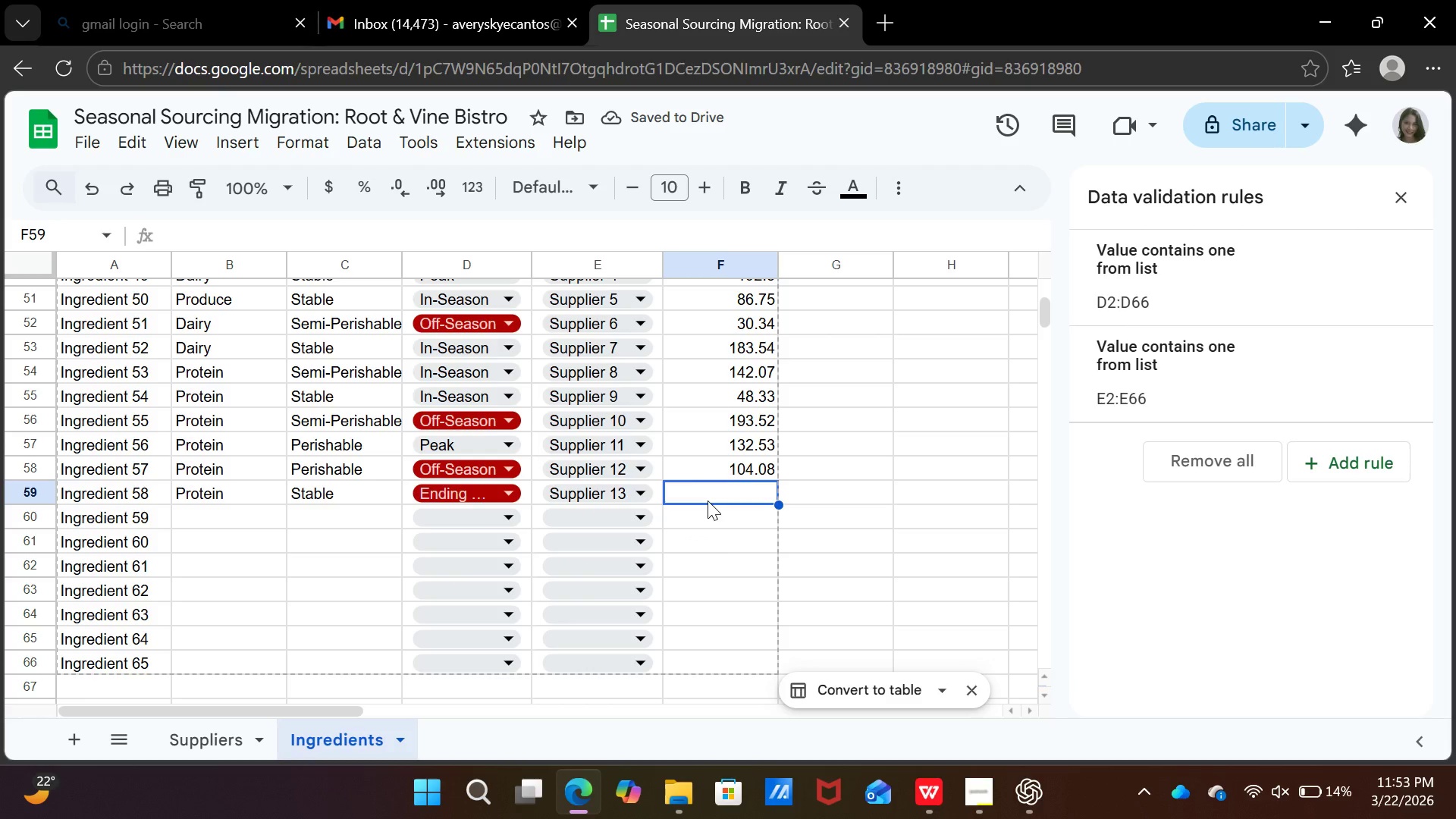 
type(22.75)
 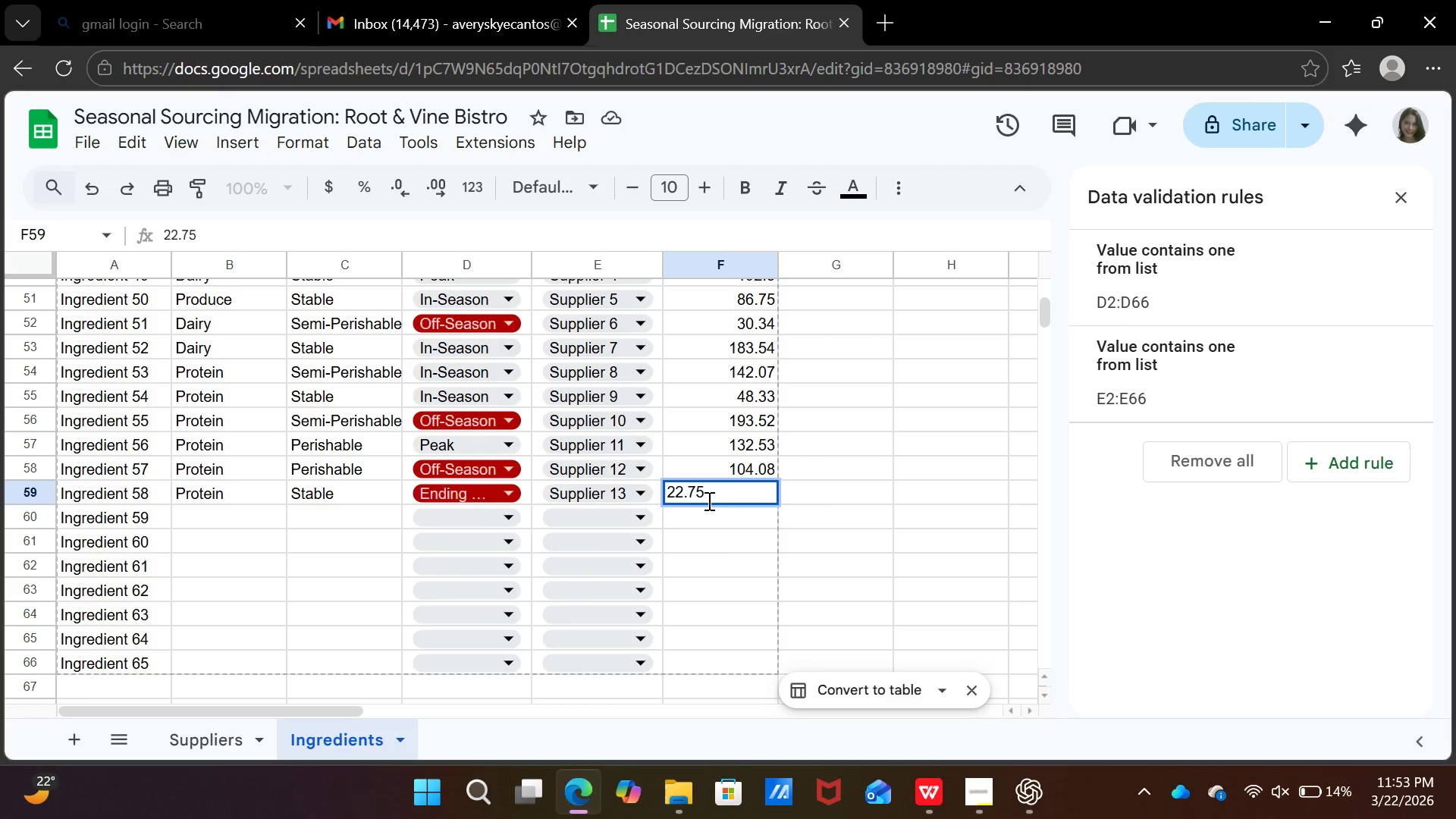 
key(ArrowDown)
 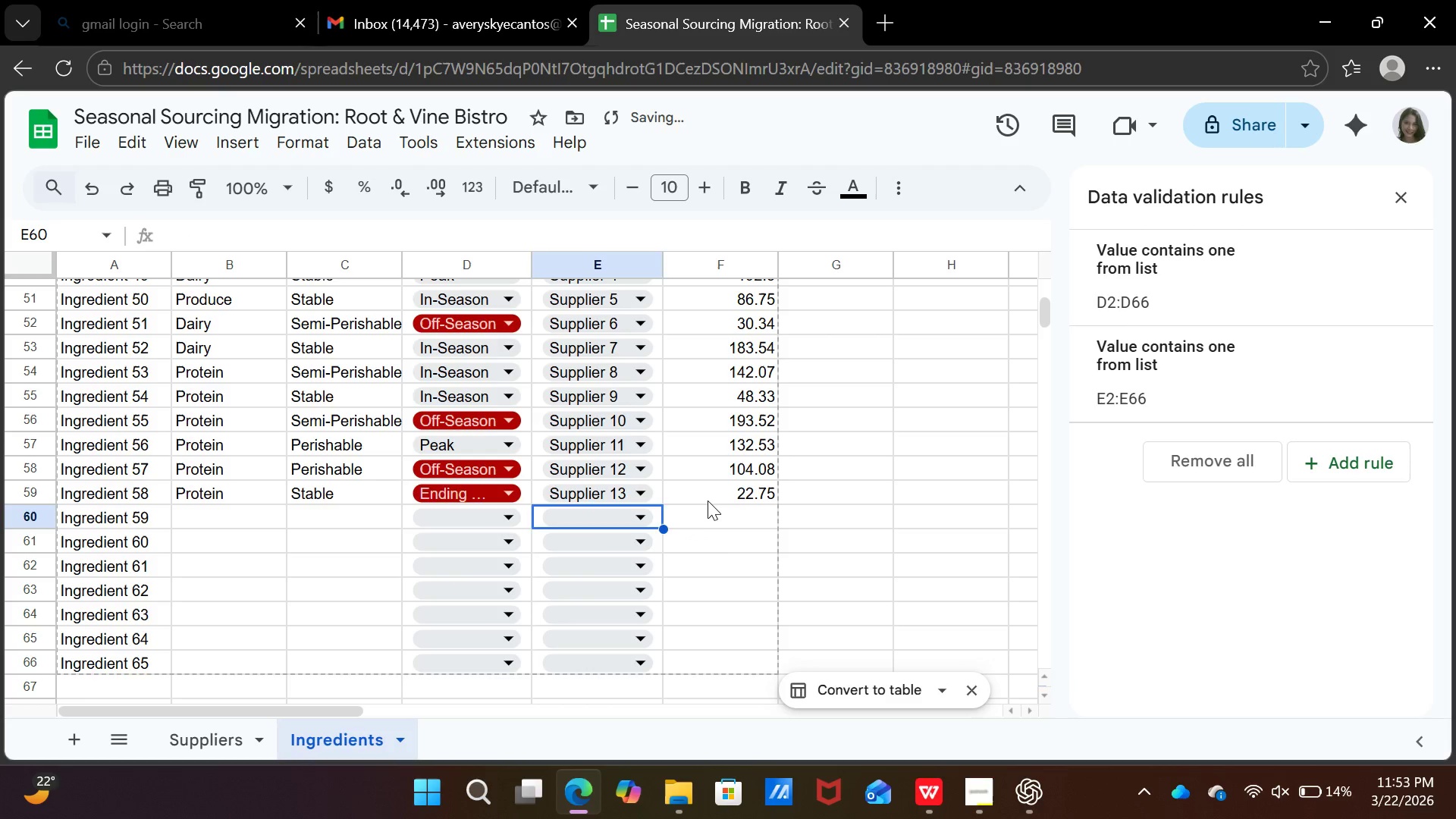 
key(ArrowLeft)
 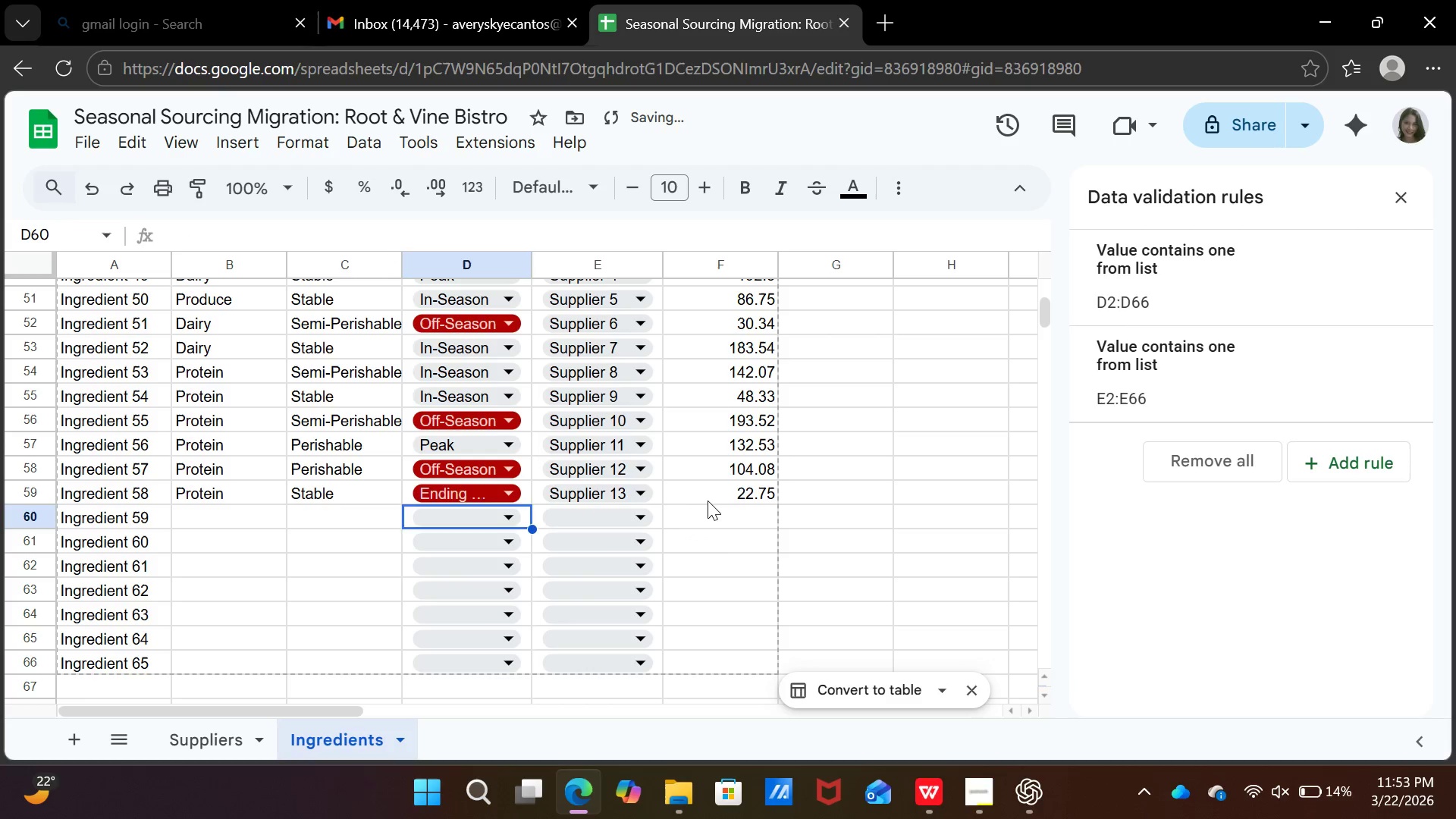 
key(ArrowLeft)
 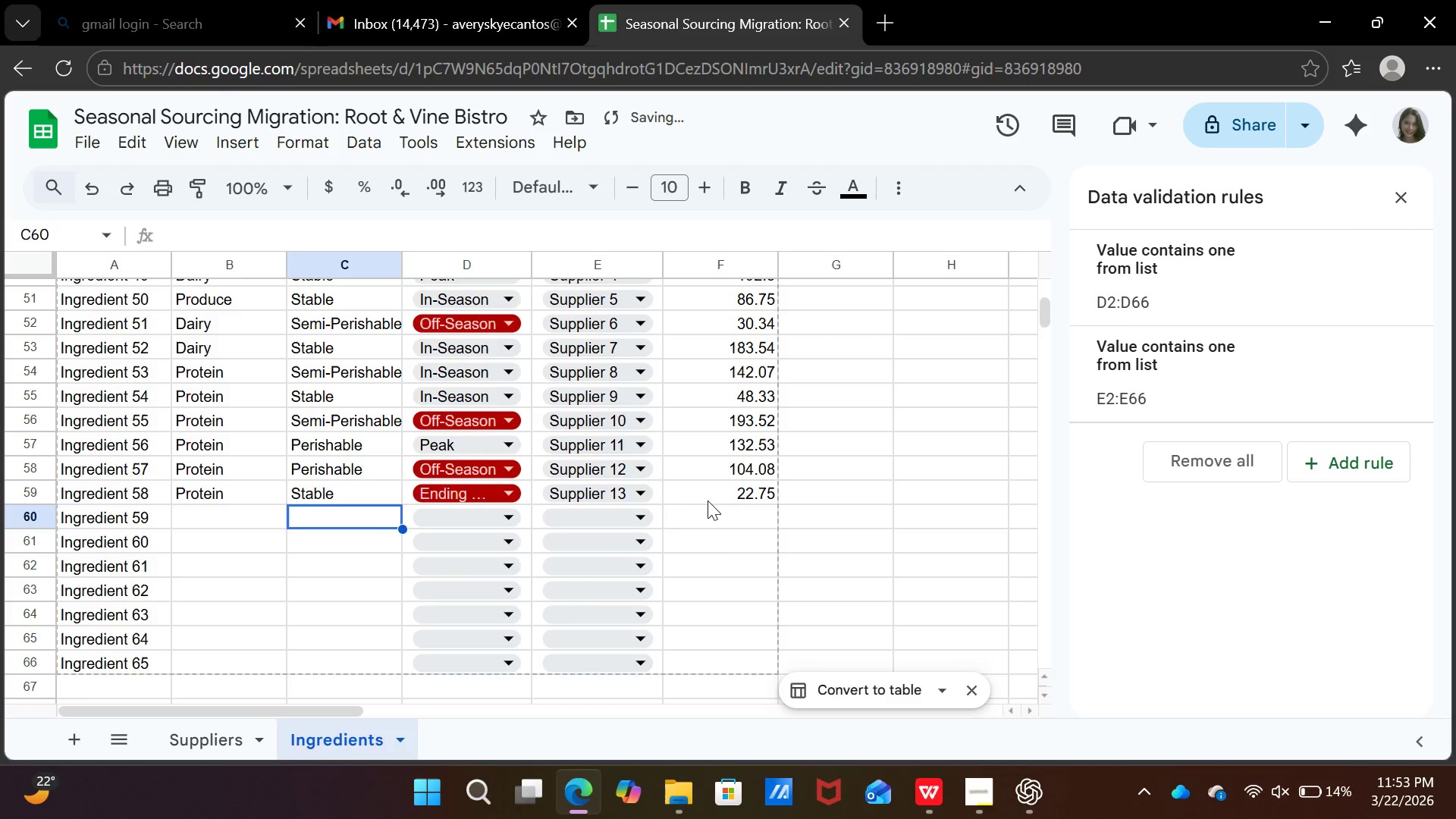 
key(ArrowLeft)
 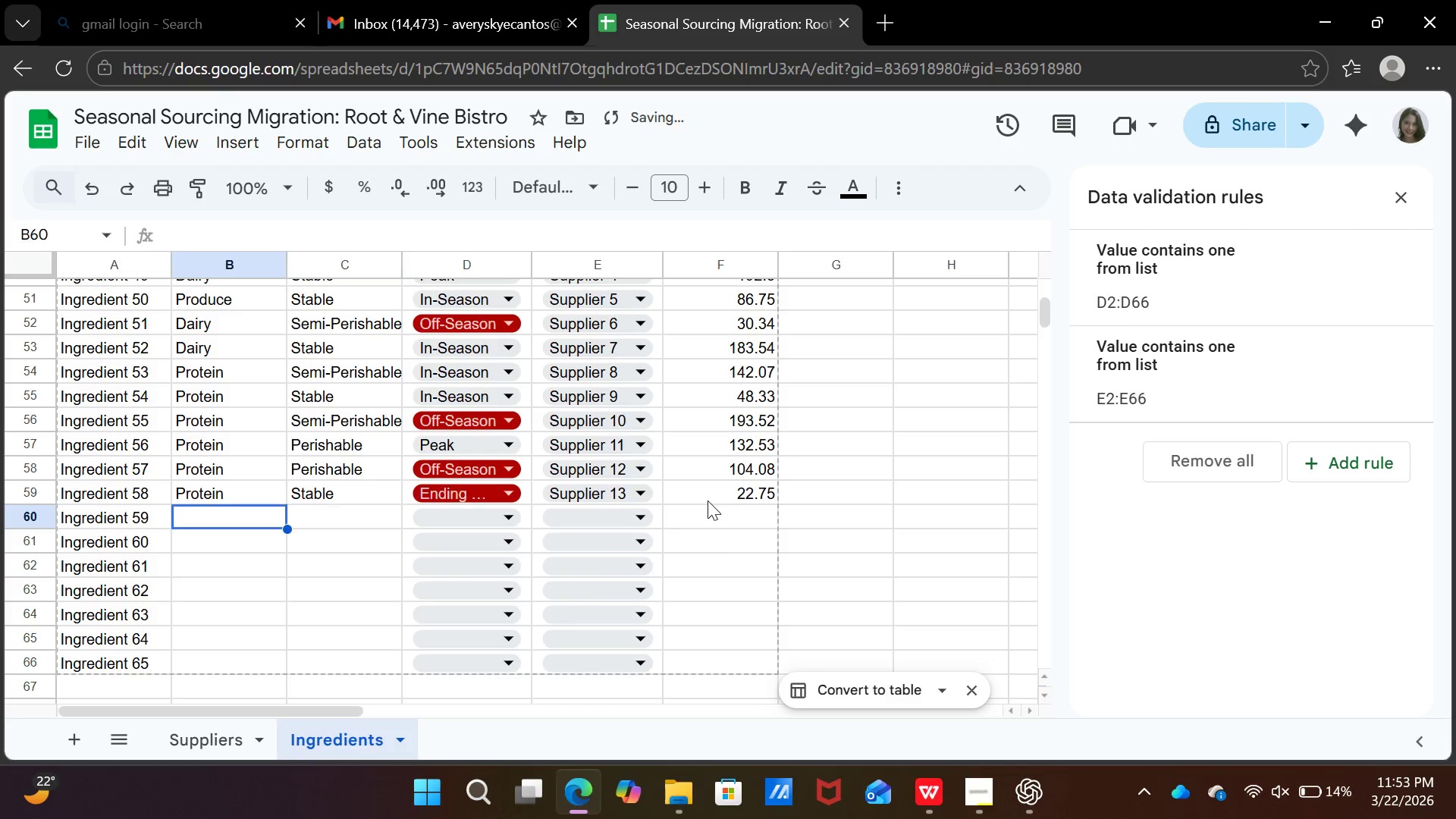 
key(ArrowLeft)
 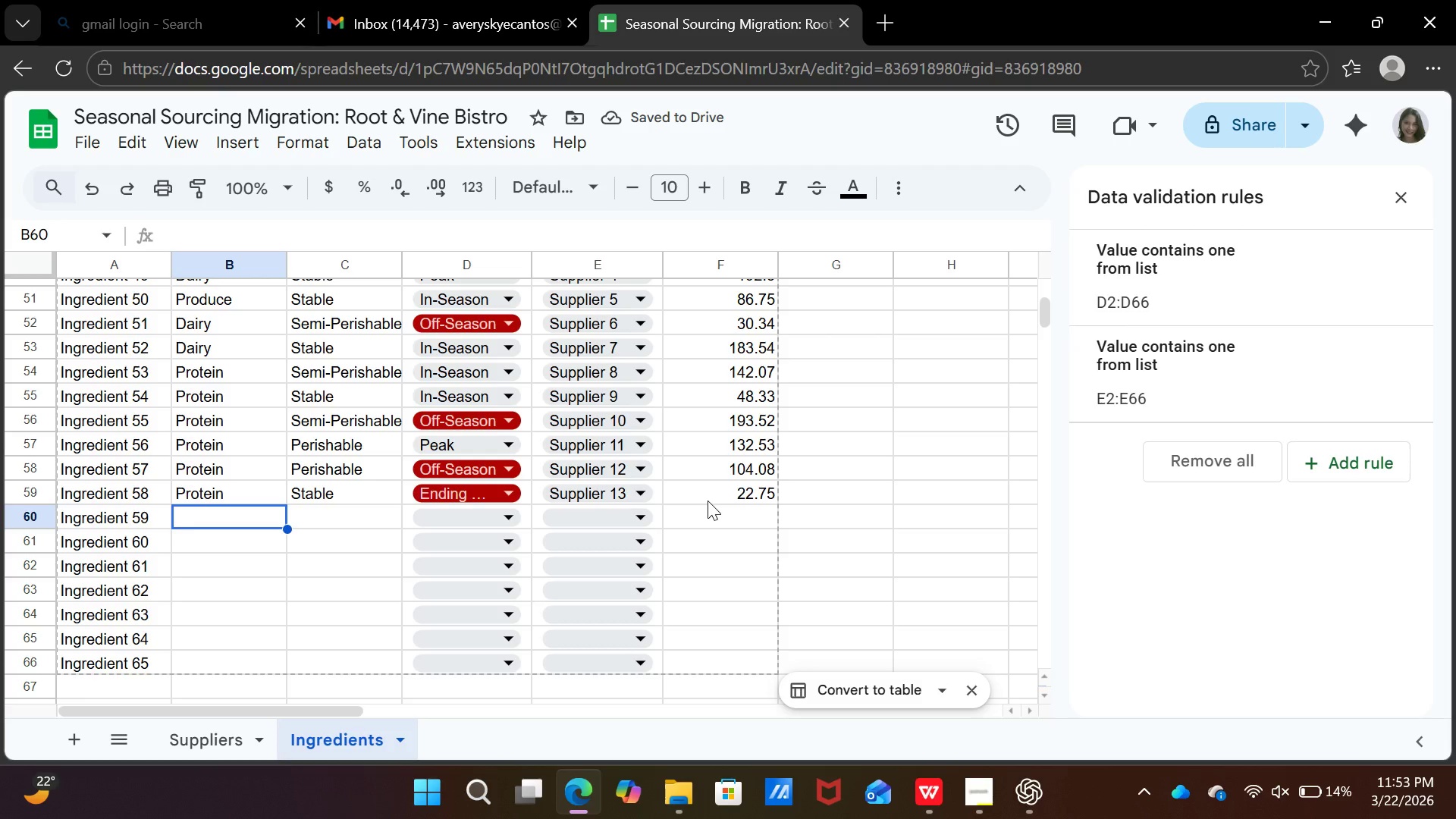 
type(fo)
 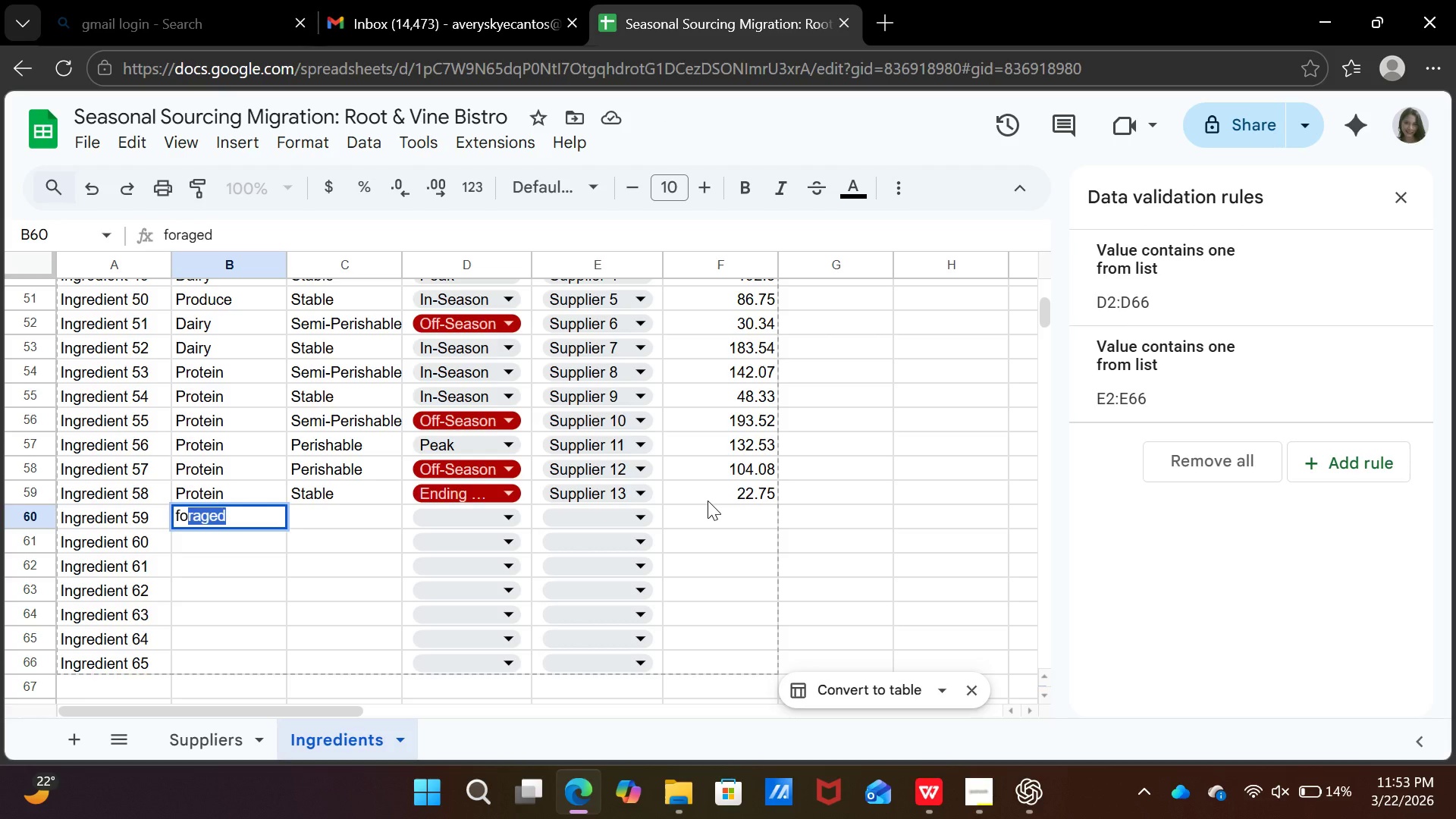 
key(ArrowRight)
 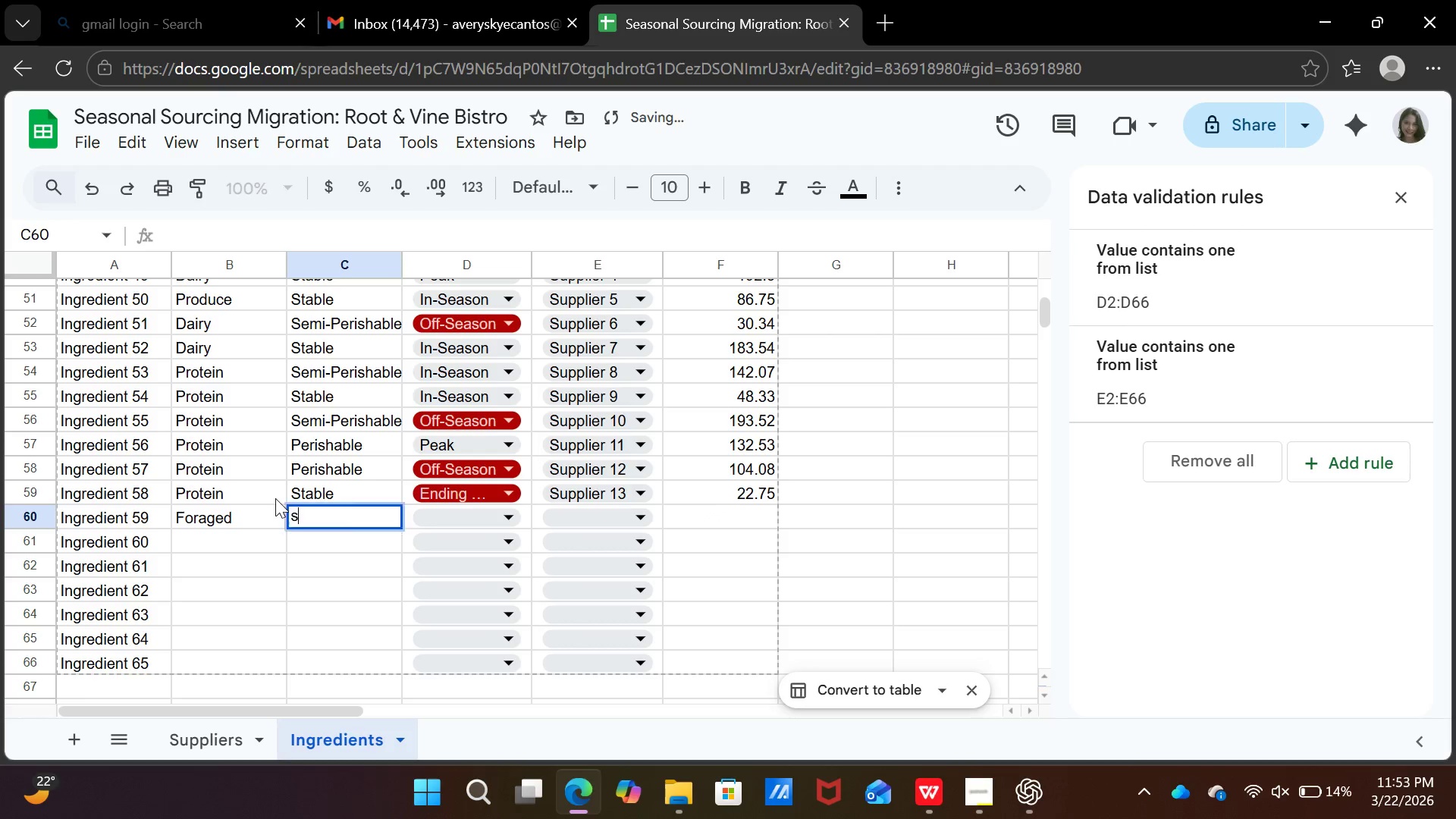 
type(se)
 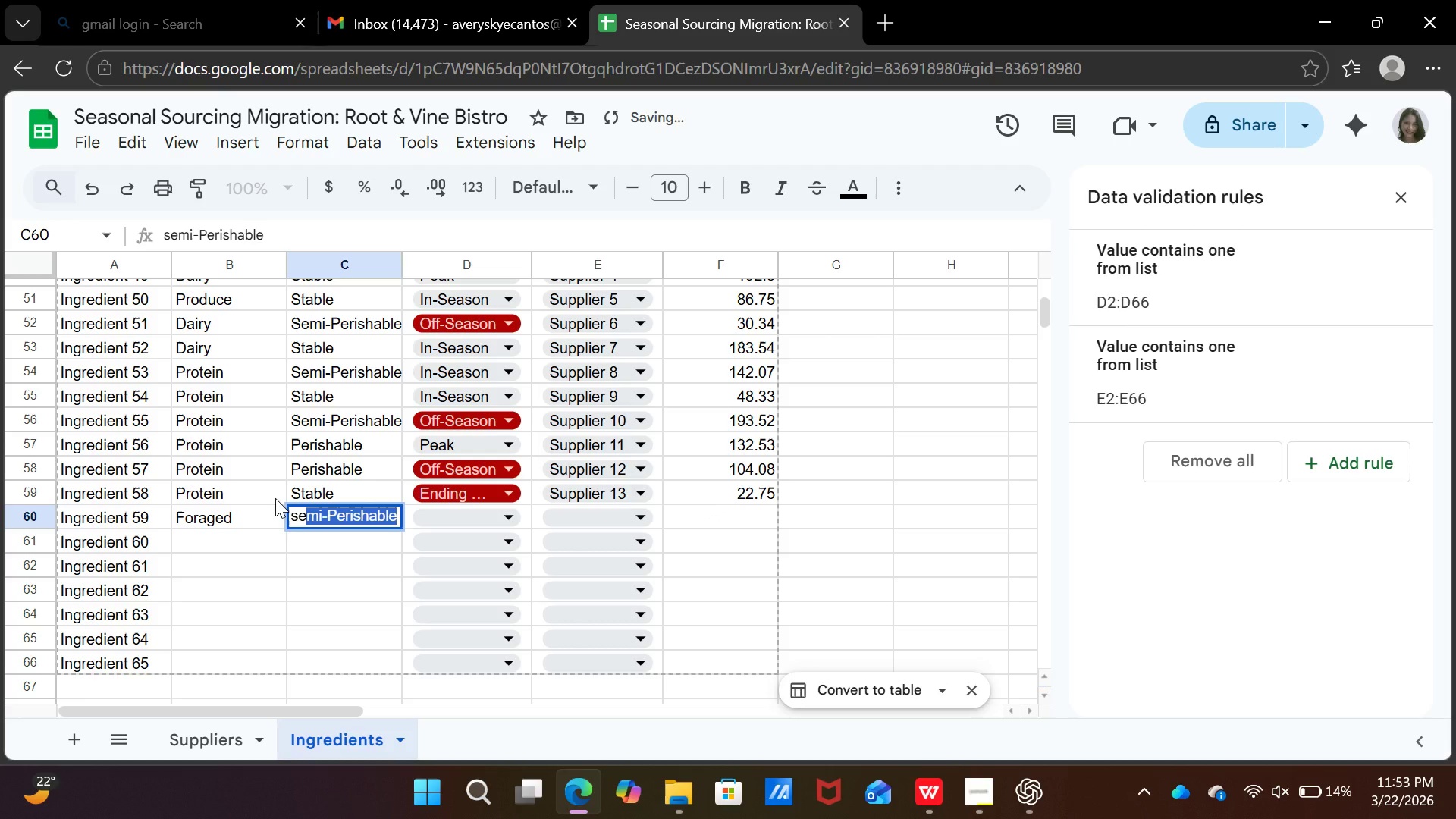 
key(ArrowRight)
 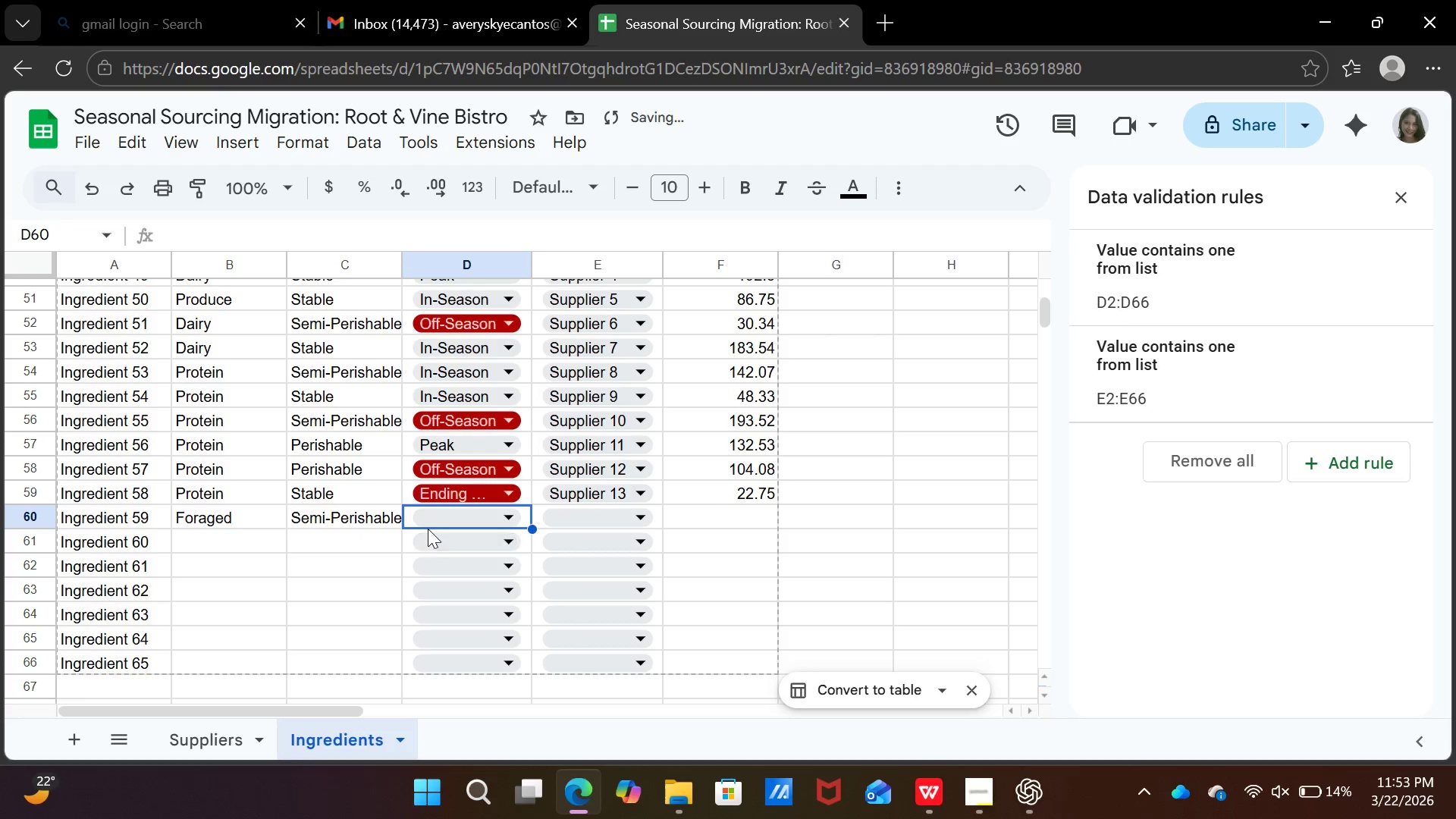 
left_click([428, 515])
 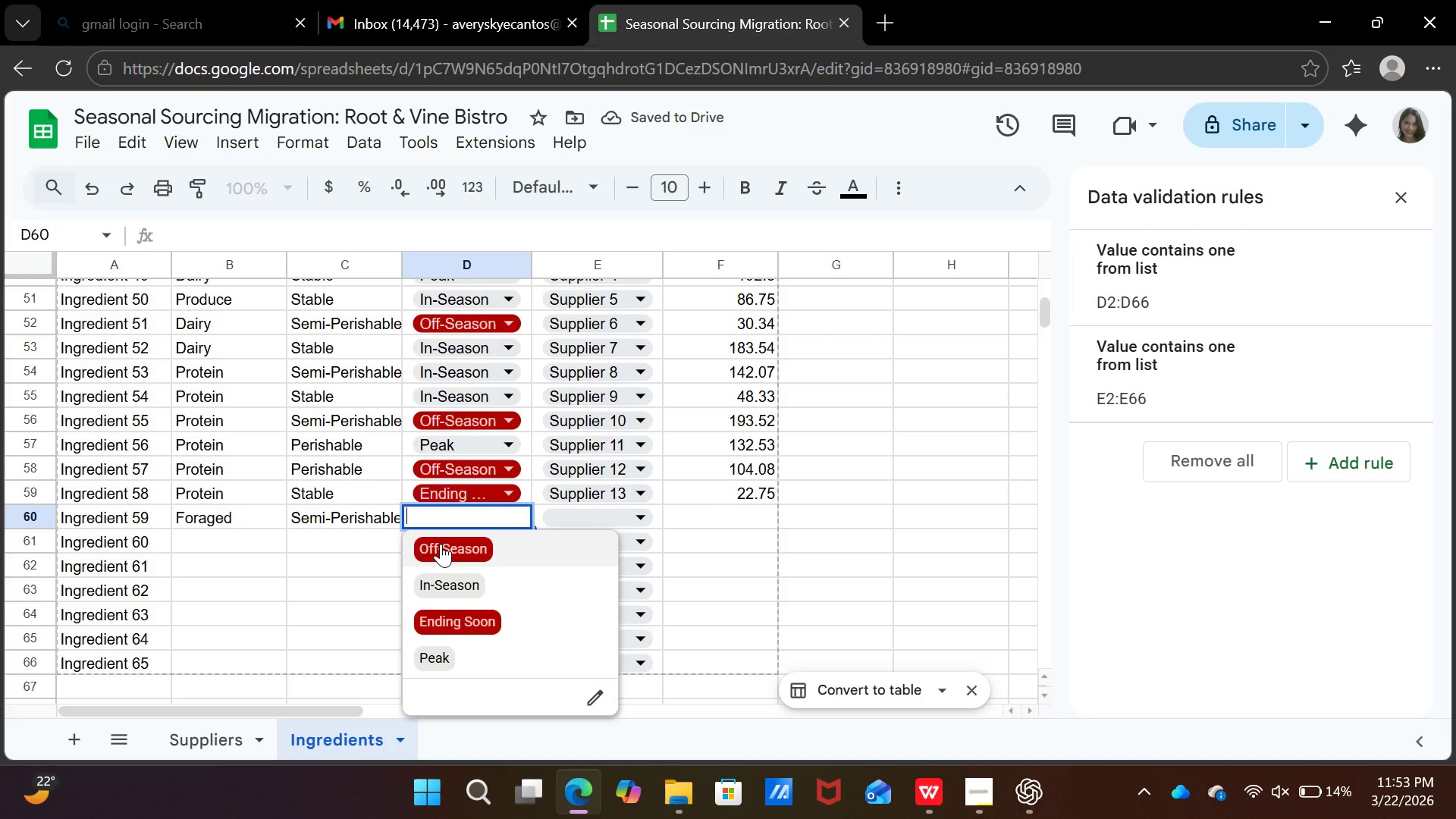 
left_click([441, 544])
 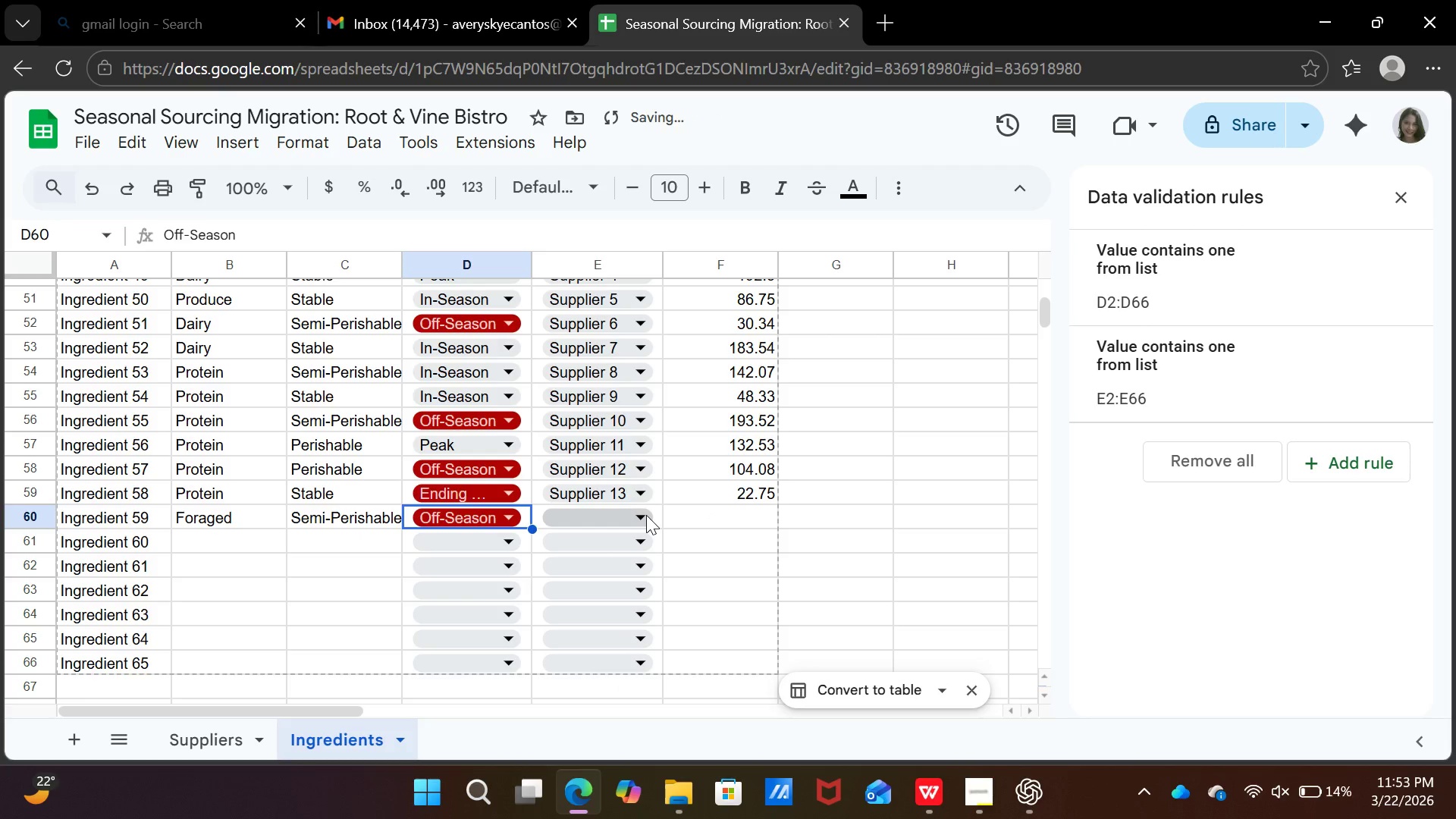 
key(ArrowRight)
 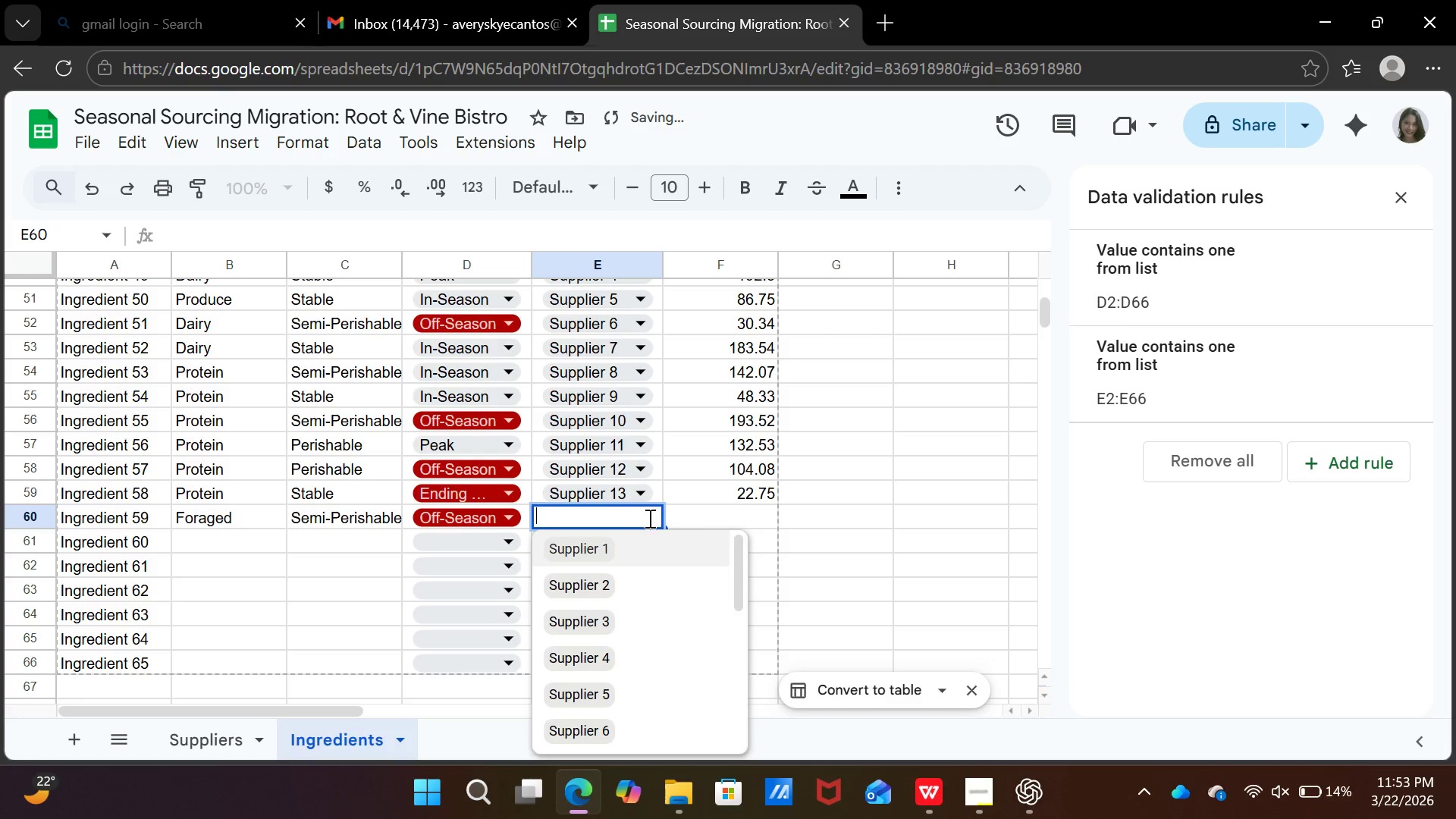 
scroll: coordinate [642, 668], scroll_direction: down, amount: 15.0
 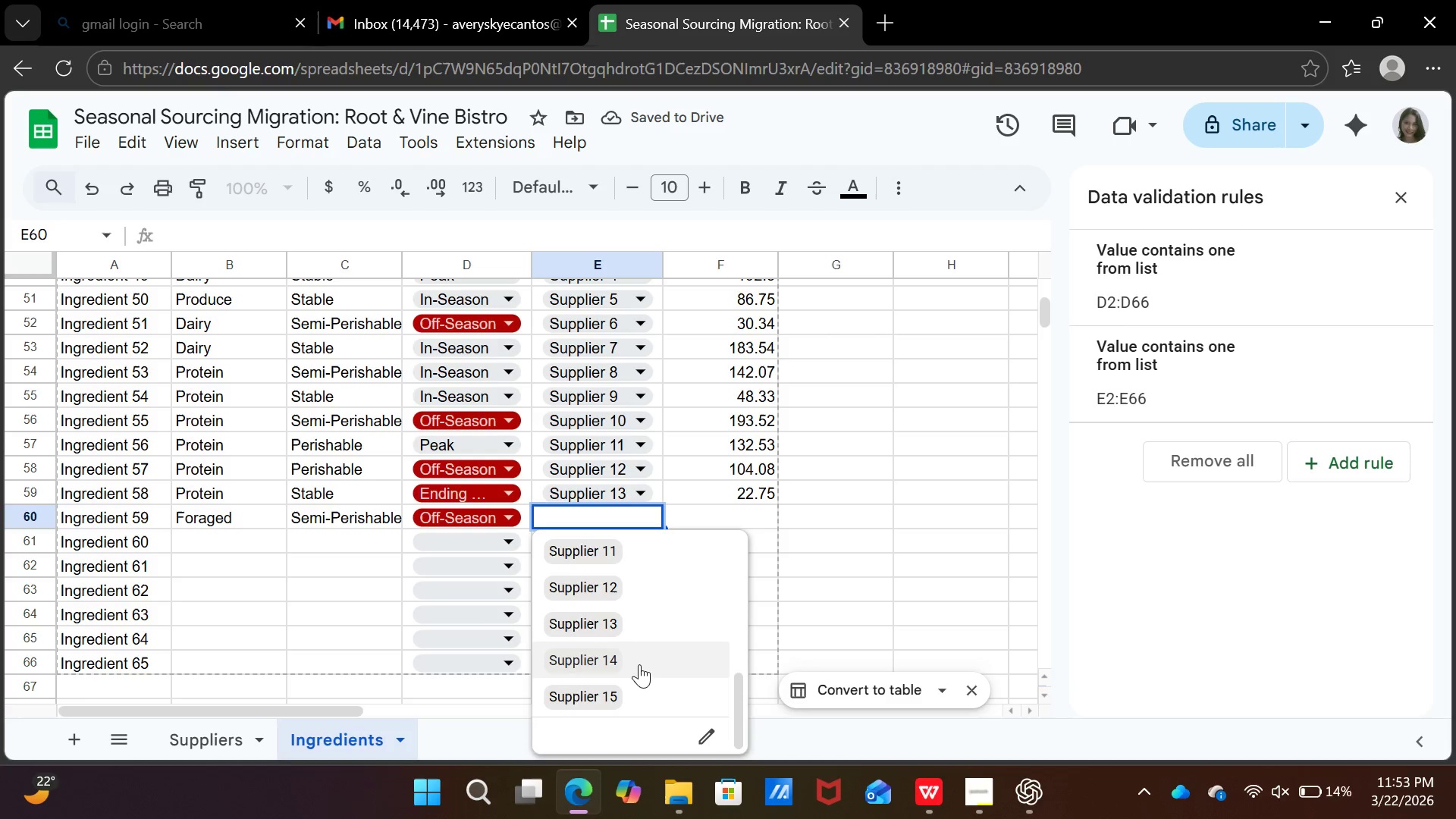 
left_click([639, 664])
 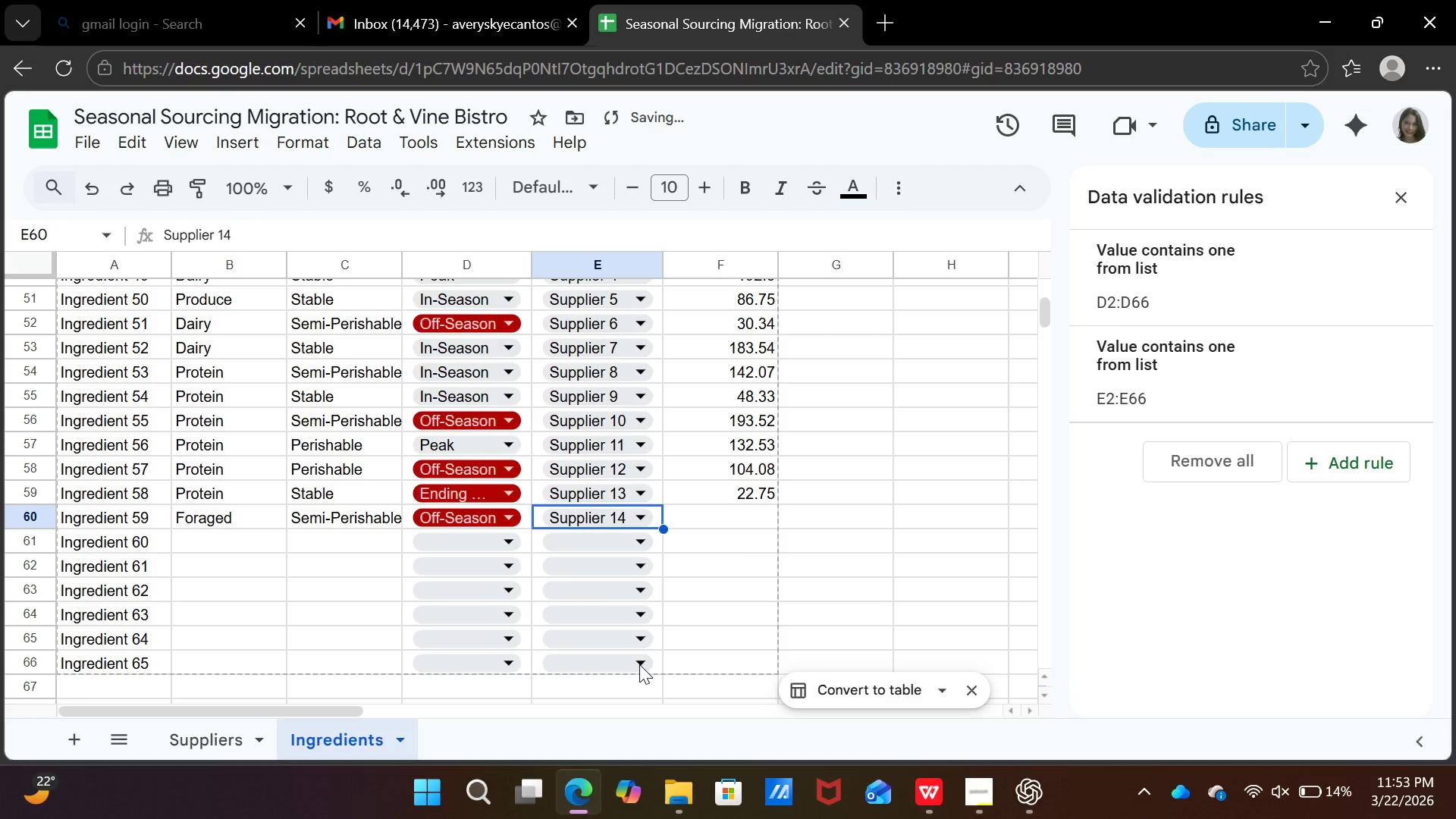 
key(ArrowRight)
 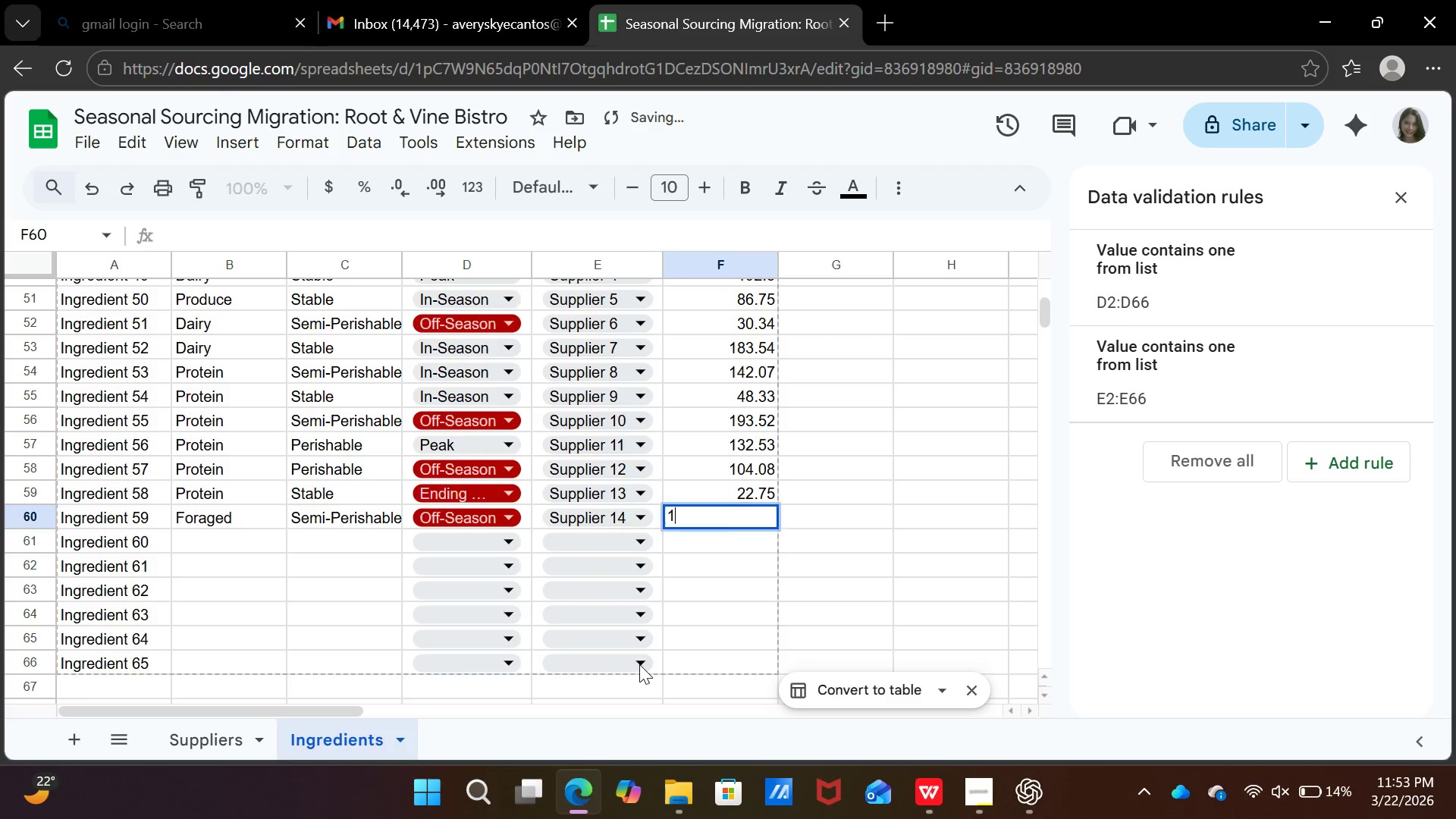 
type(187.85)
 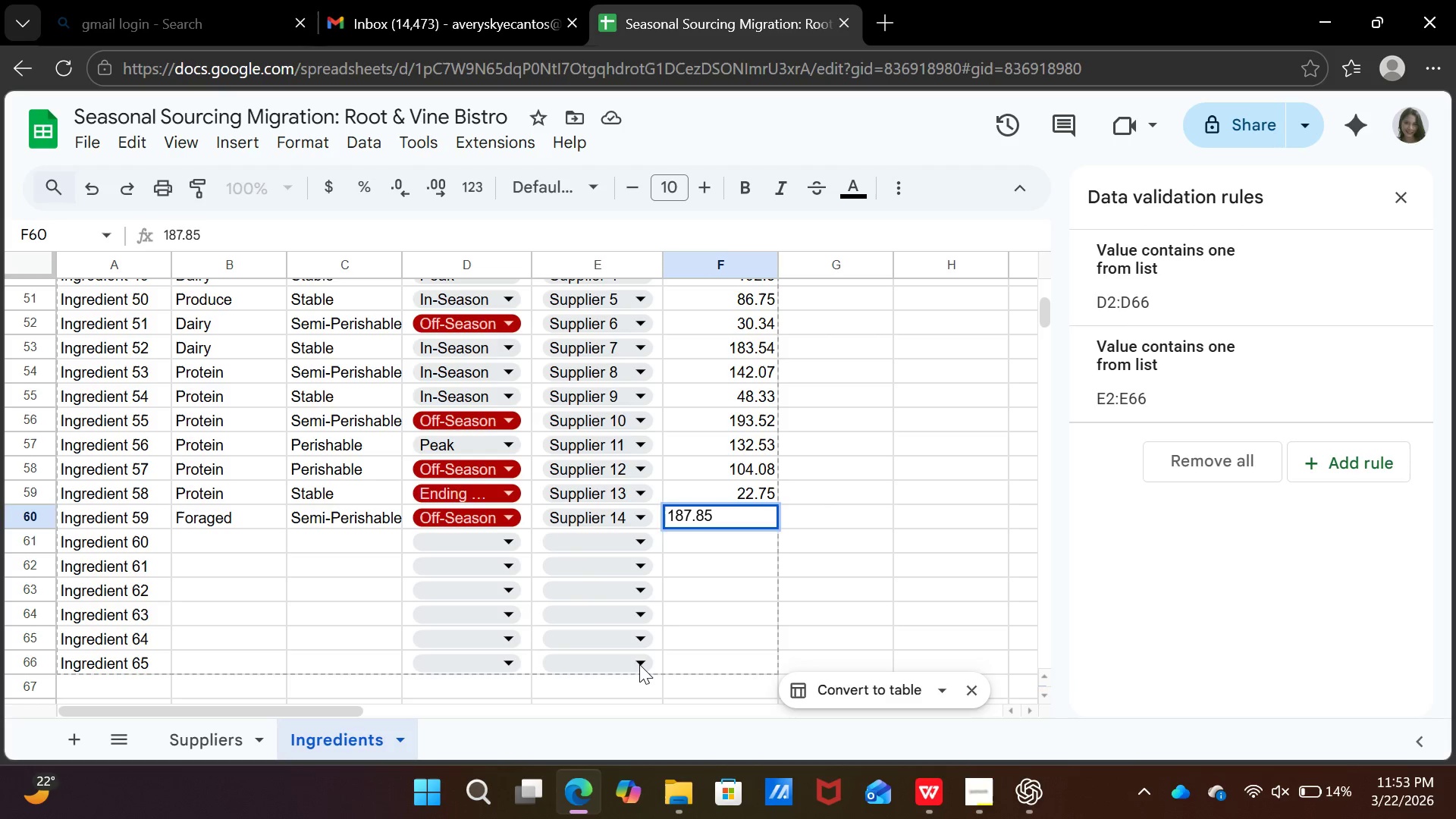 
key(ArrowDown)
 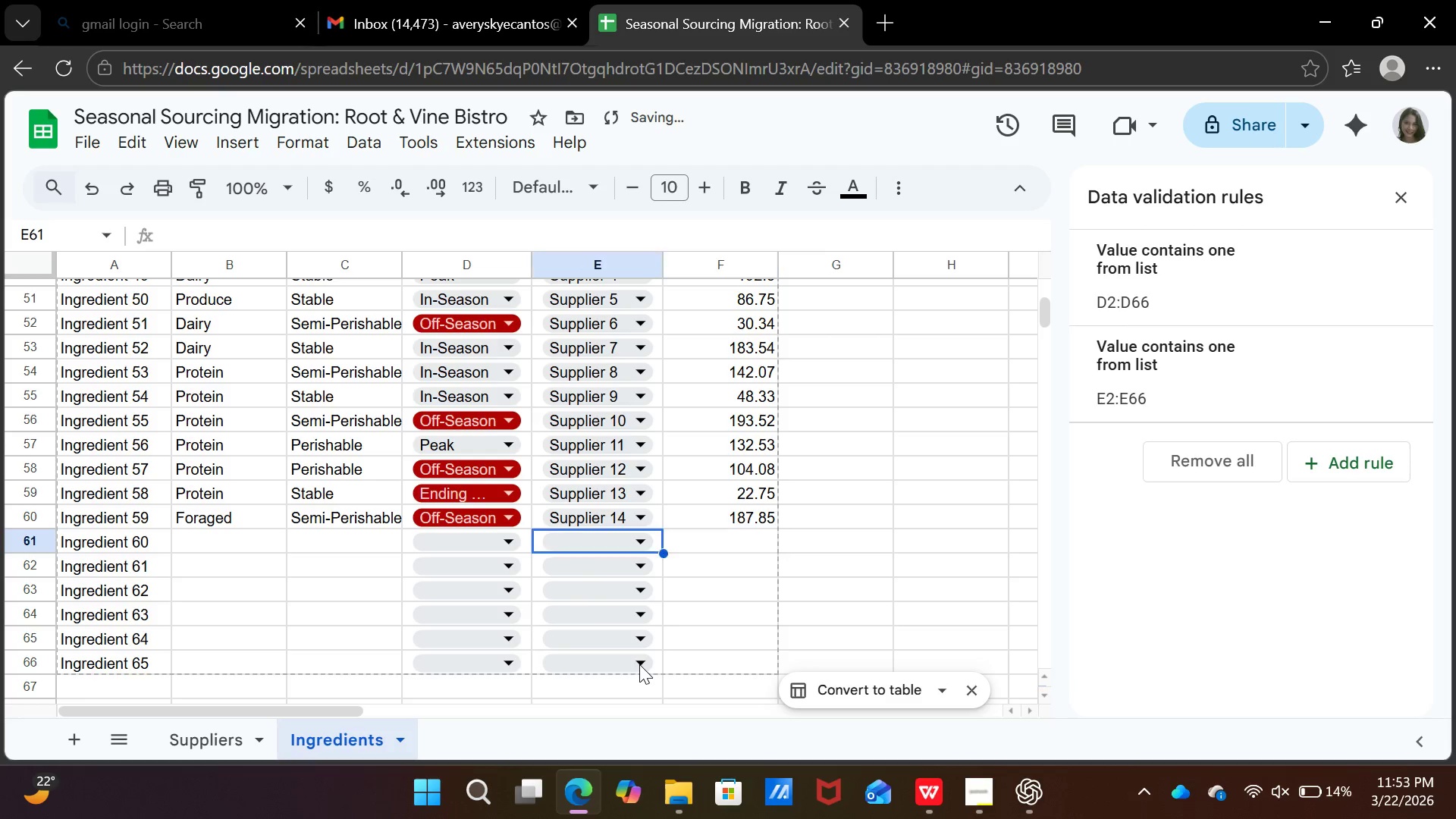 
key(ArrowLeft)
 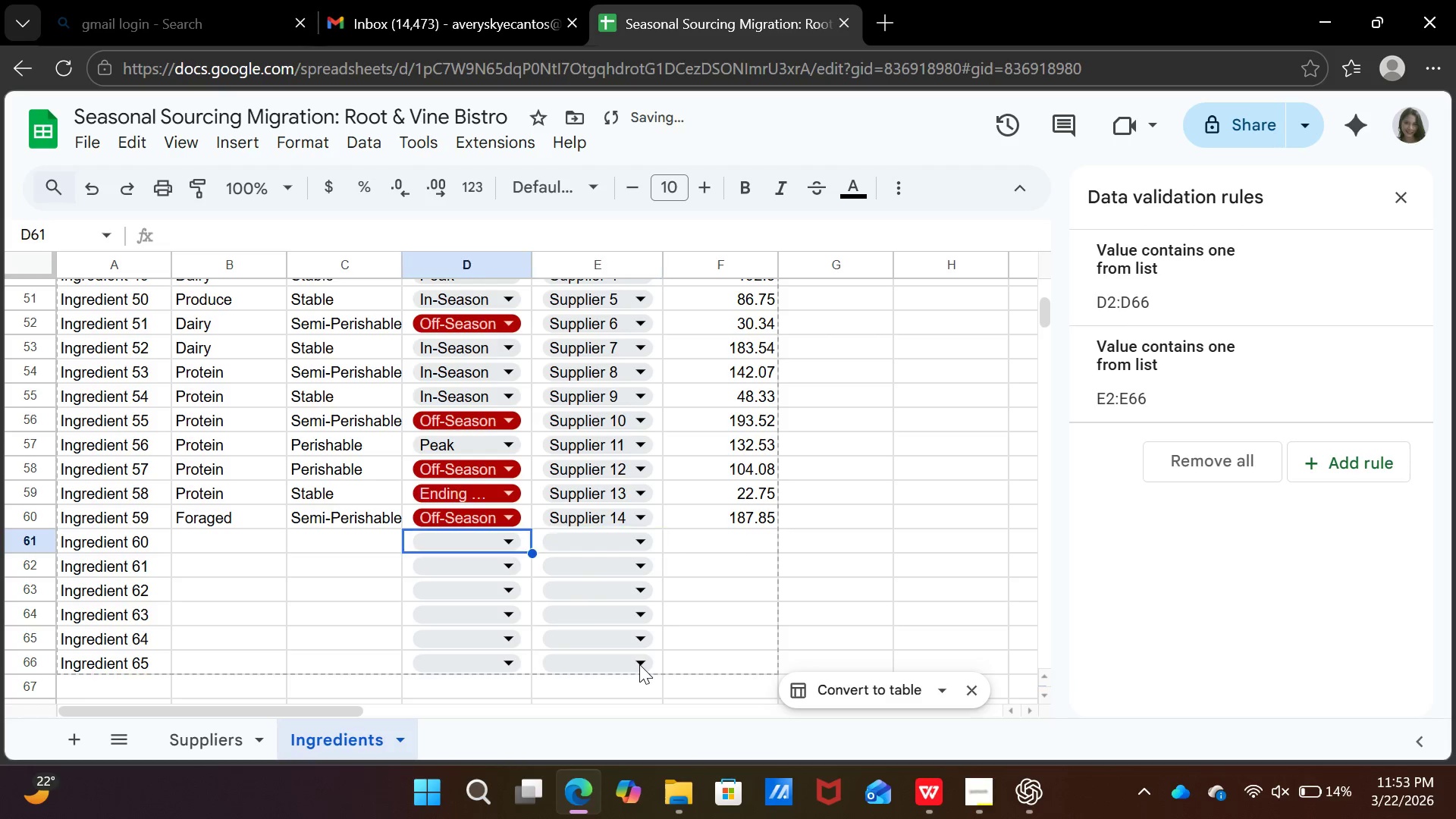 
key(ArrowLeft)
 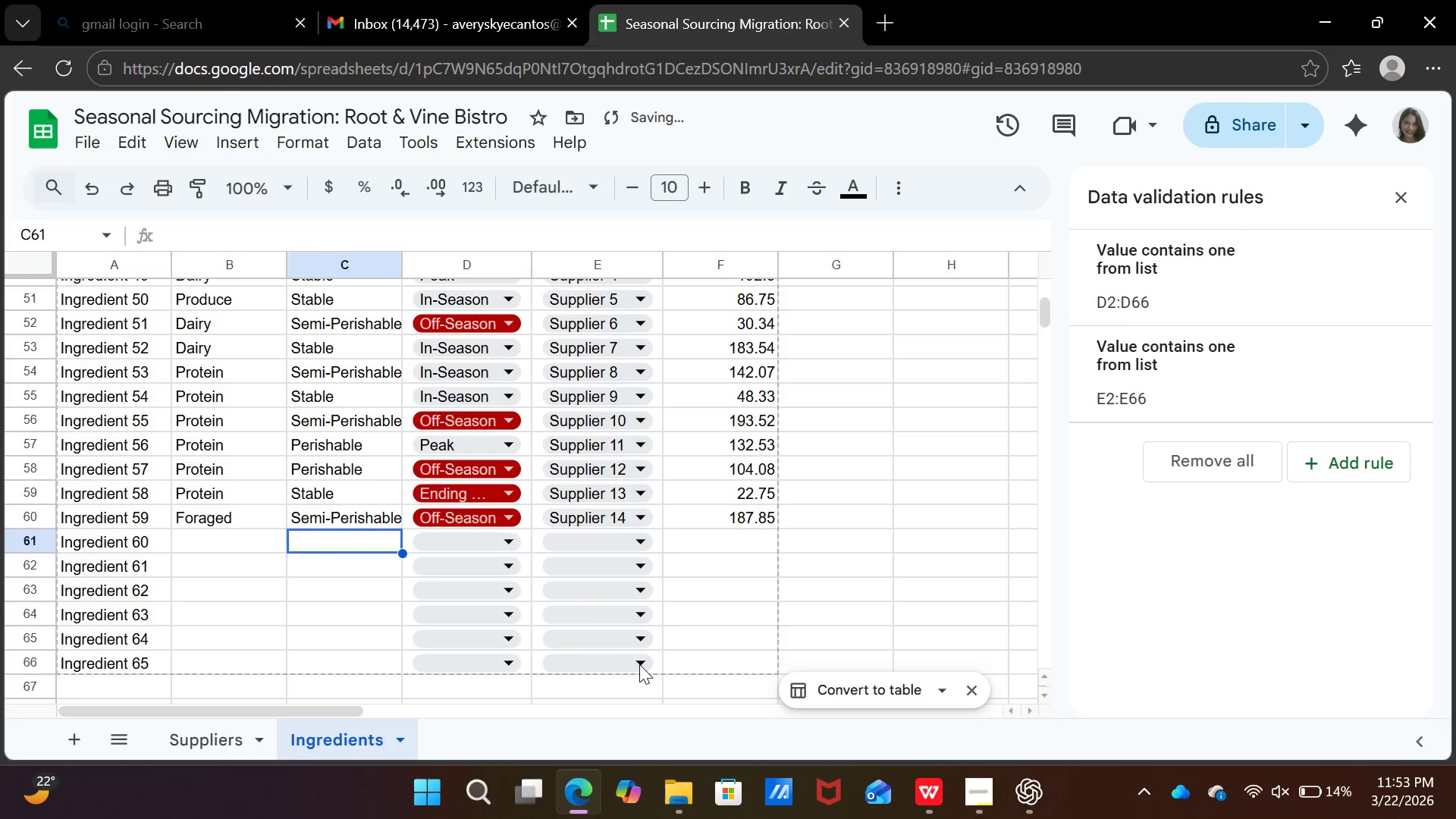 
key(ArrowLeft)
 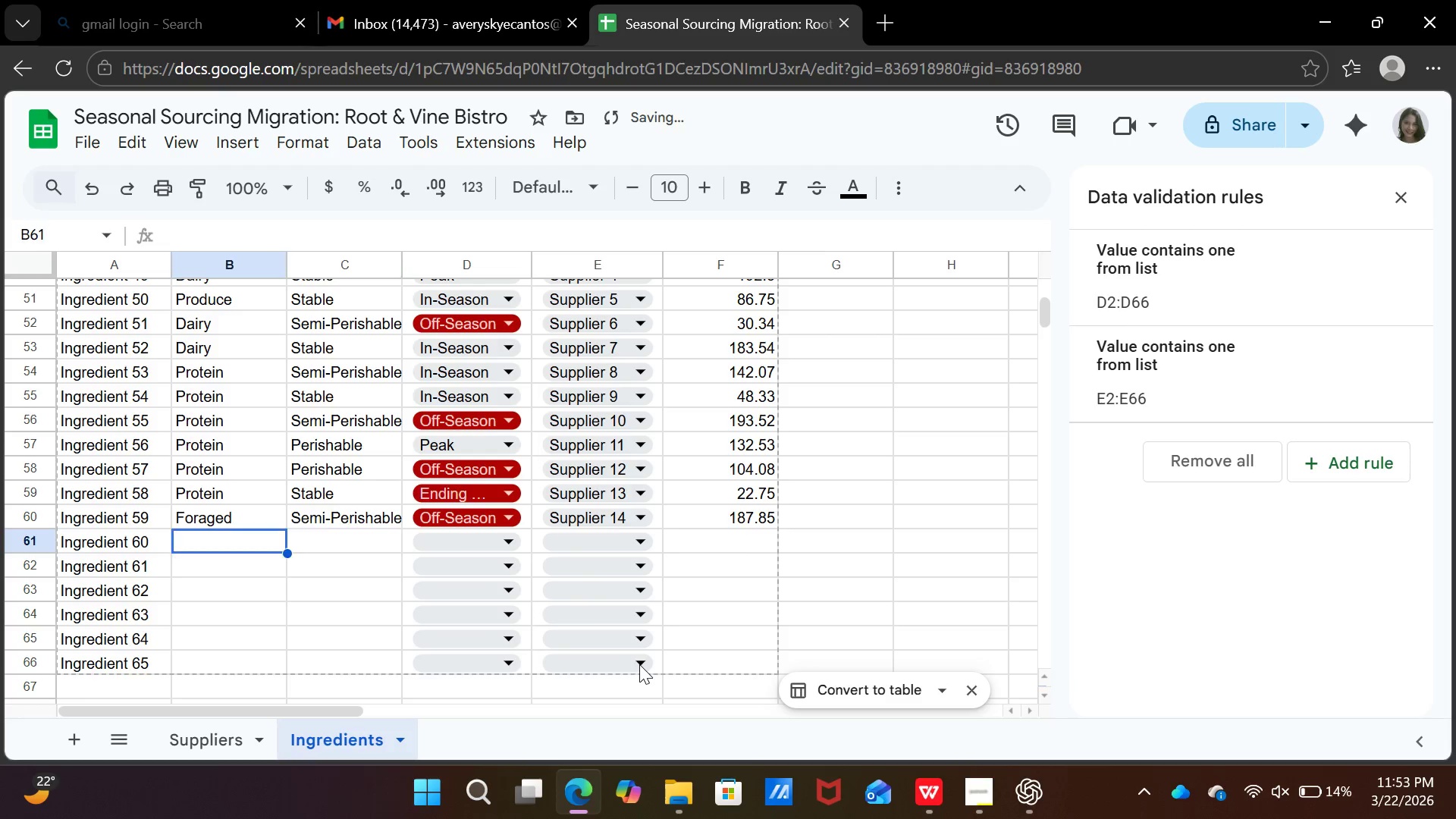 
key(ArrowLeft)
 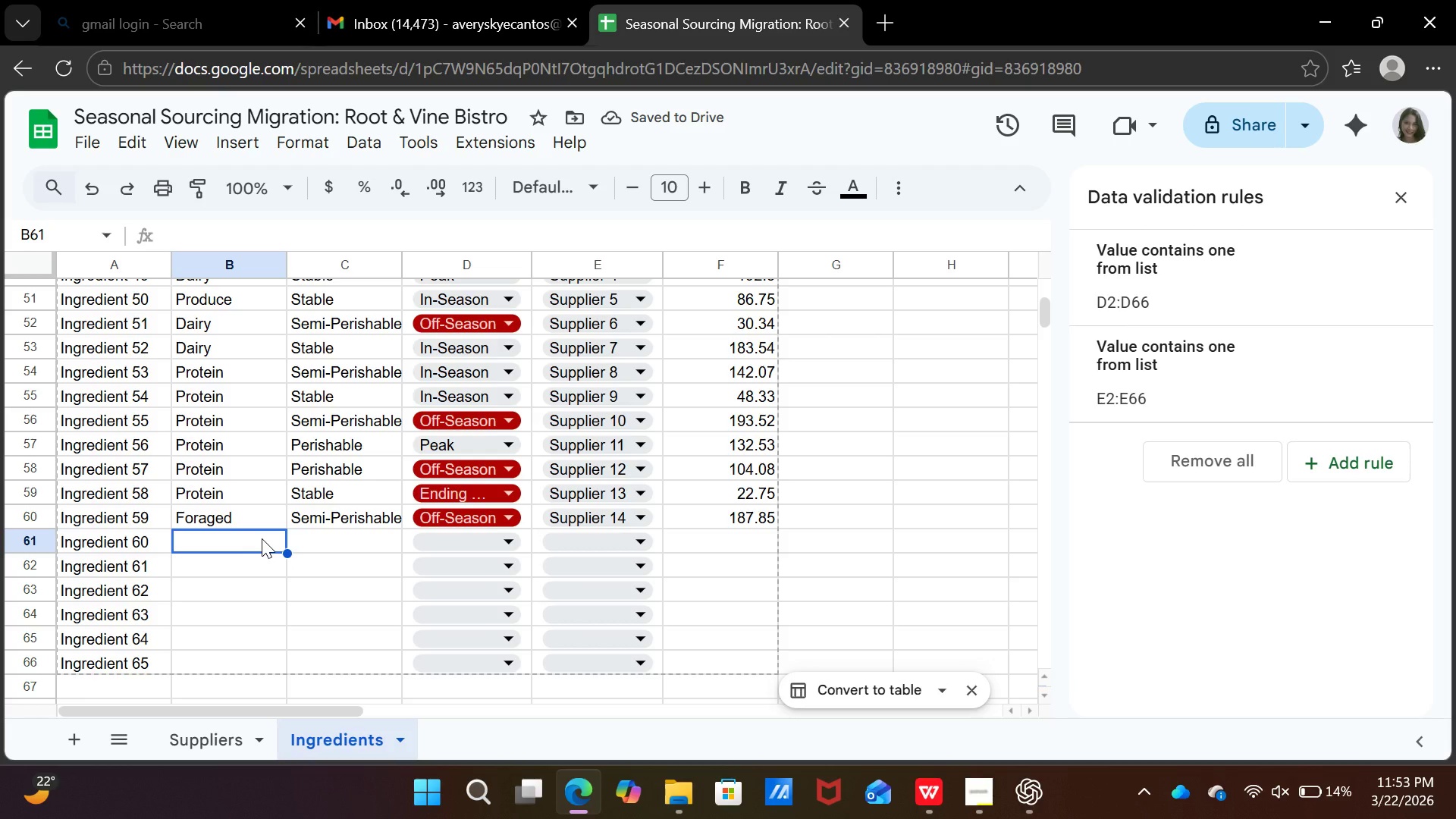 
type(prot)
 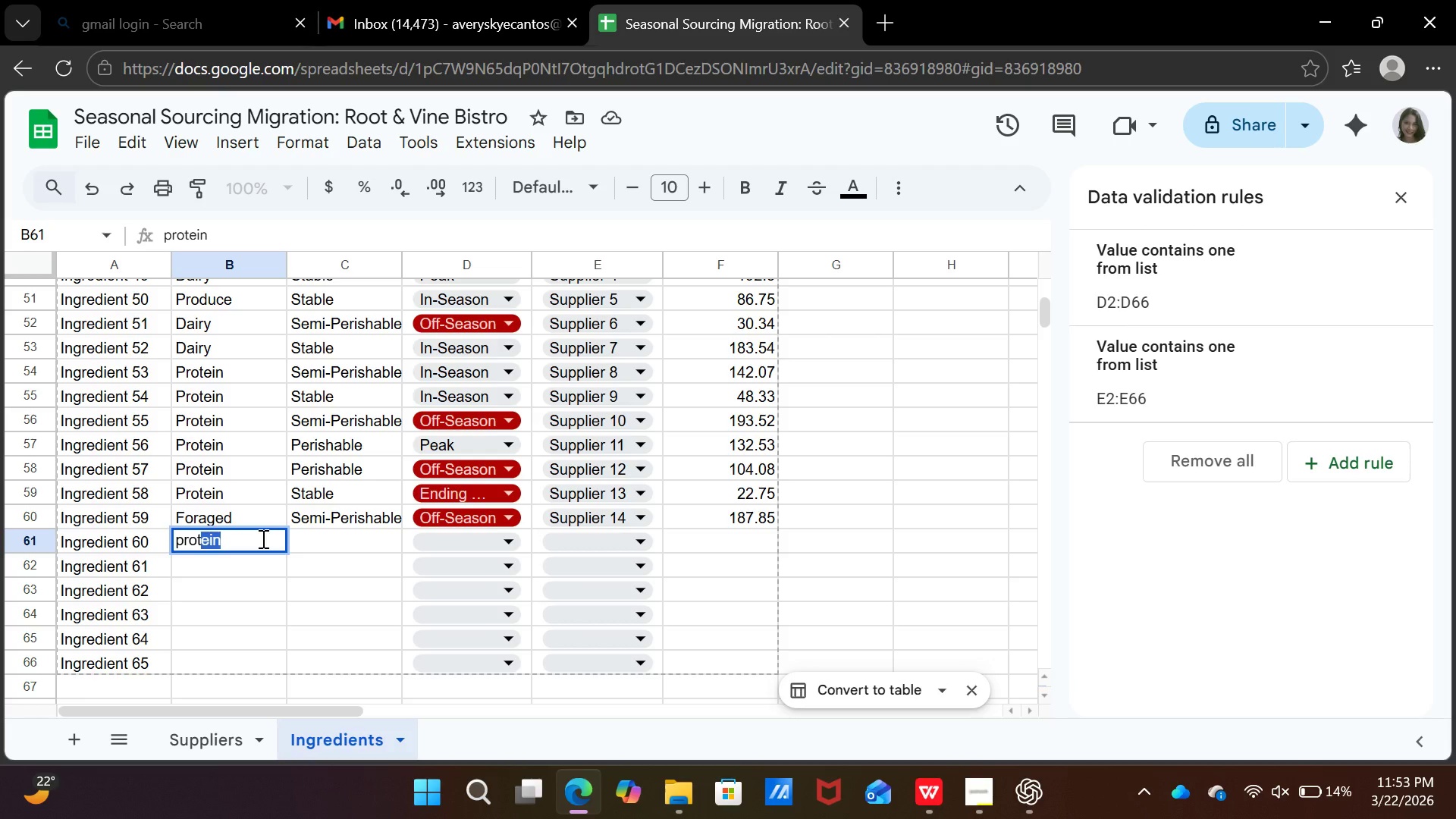 
key(ArrowRight)
 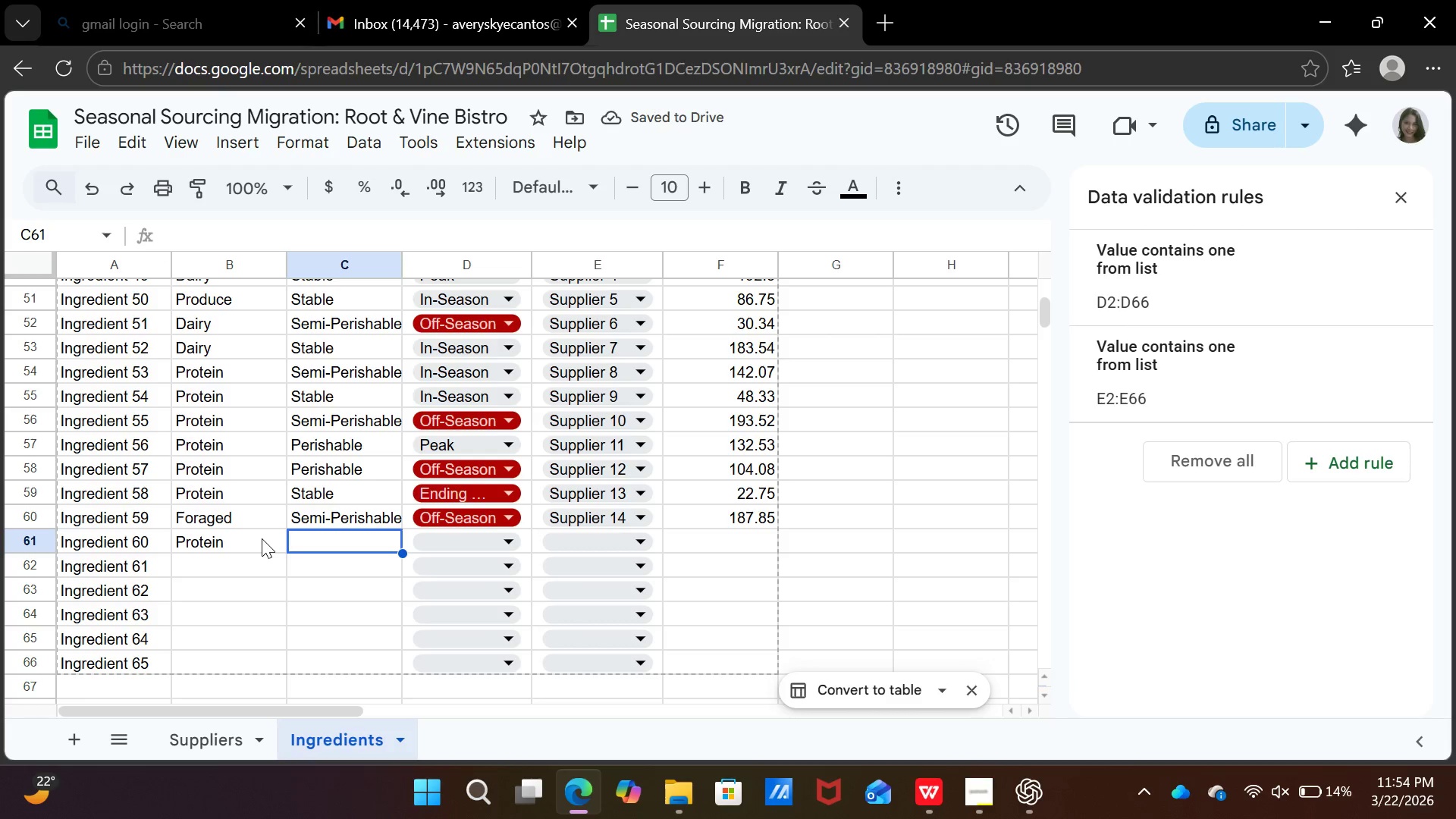 
type(st)
 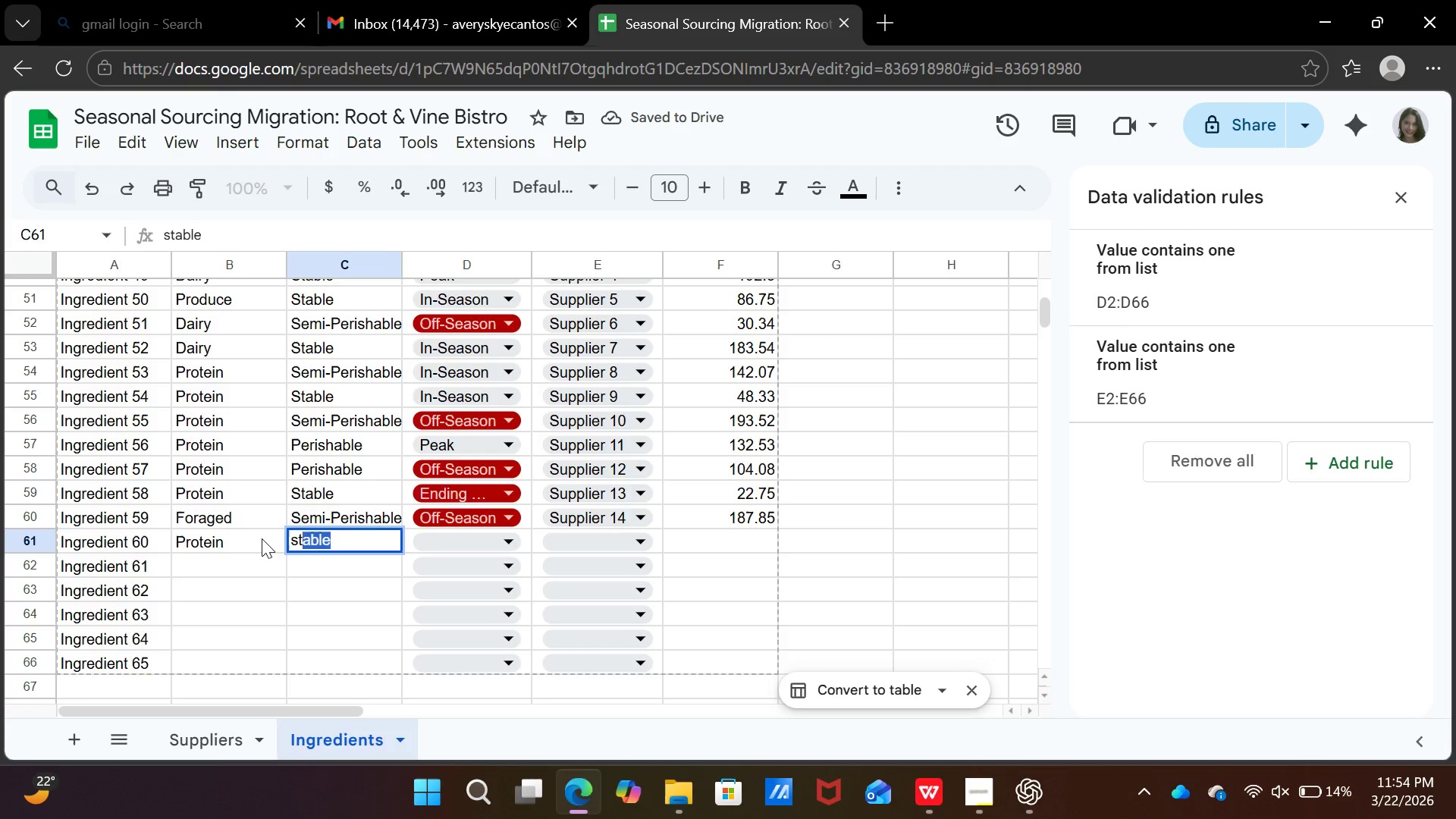 
key(ArrowRight)
 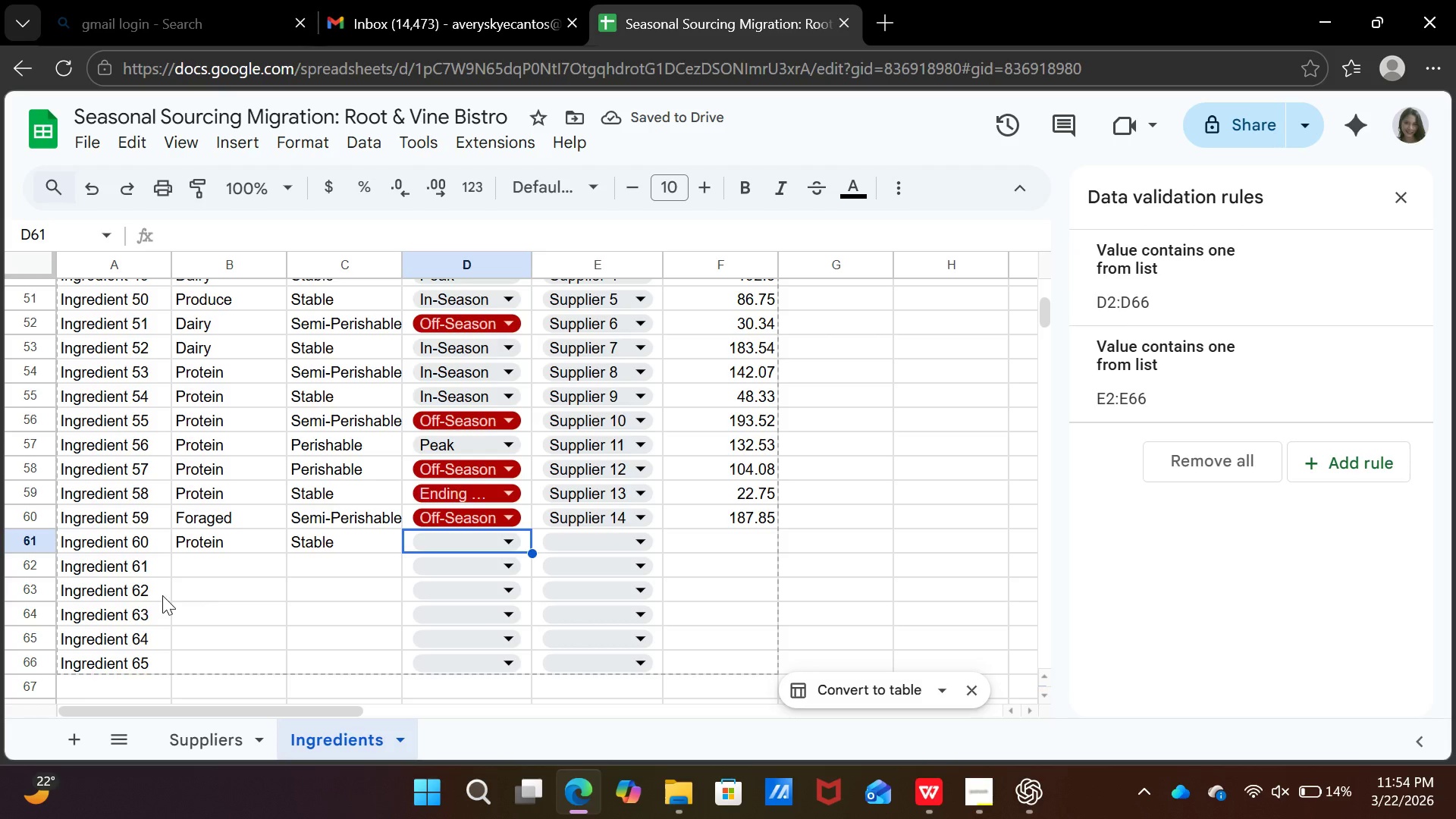 
left_click([437, 549])
 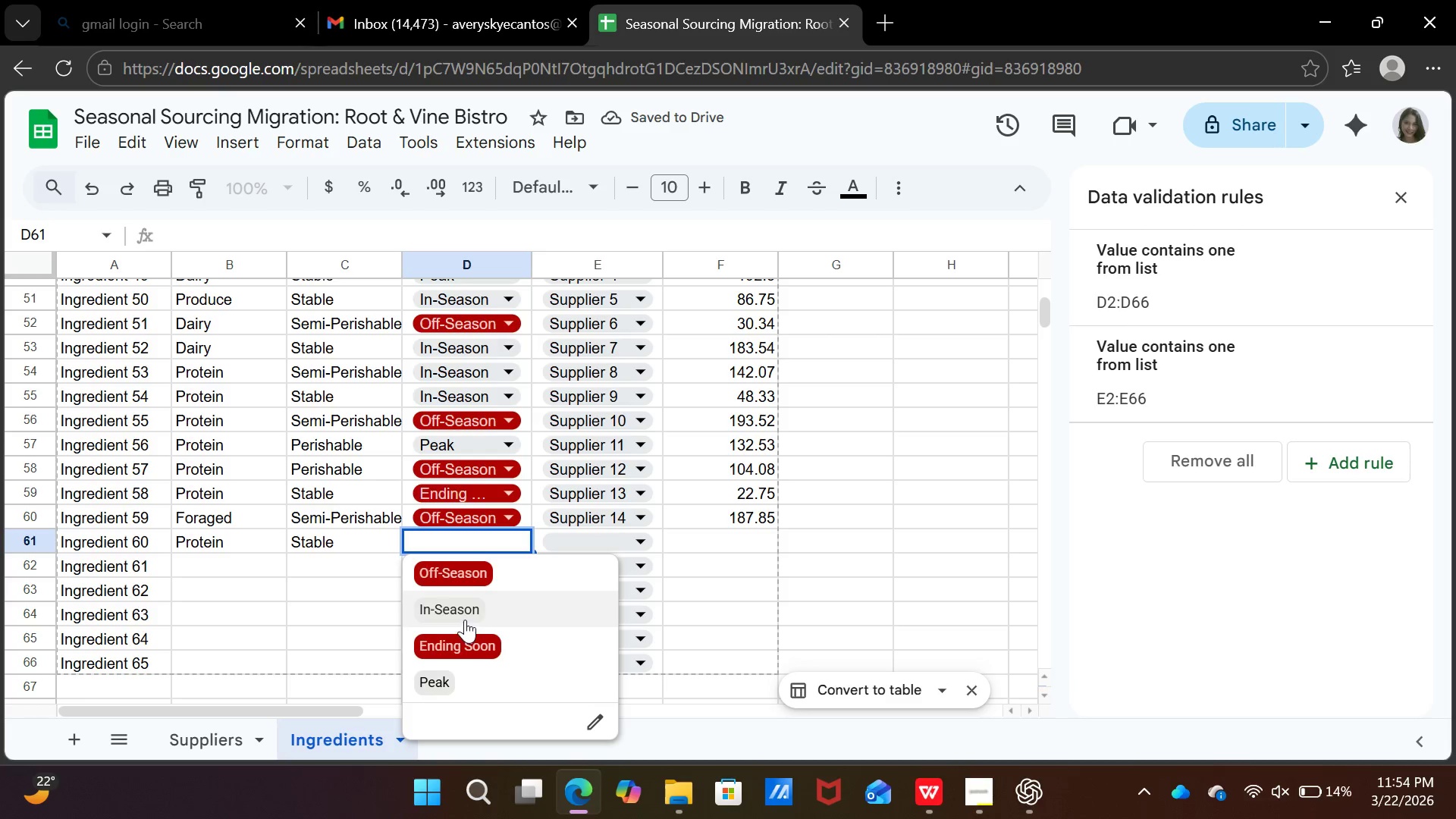 
left_click([465, 620])
 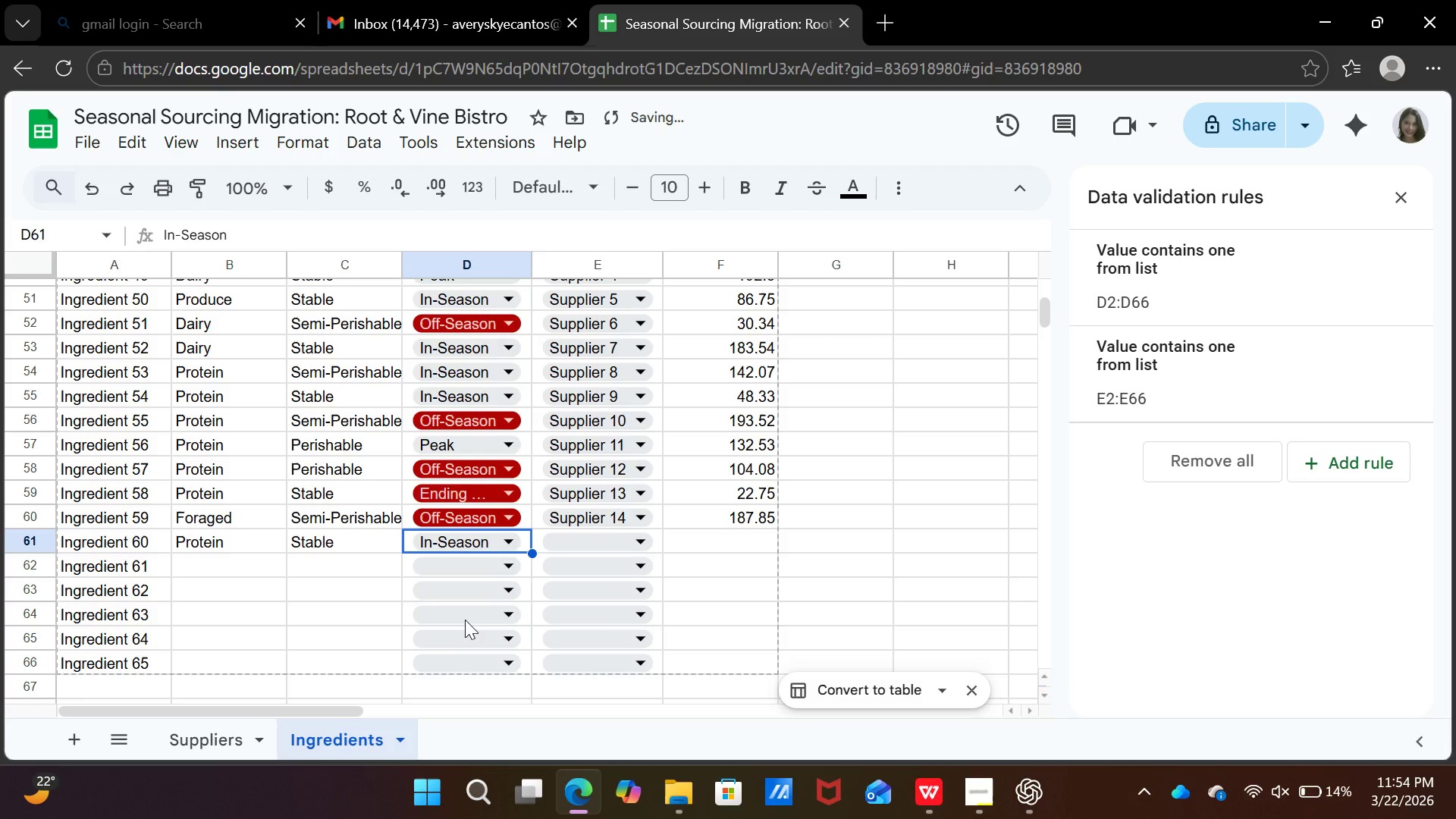 
key(Shift+ShiftRight)
 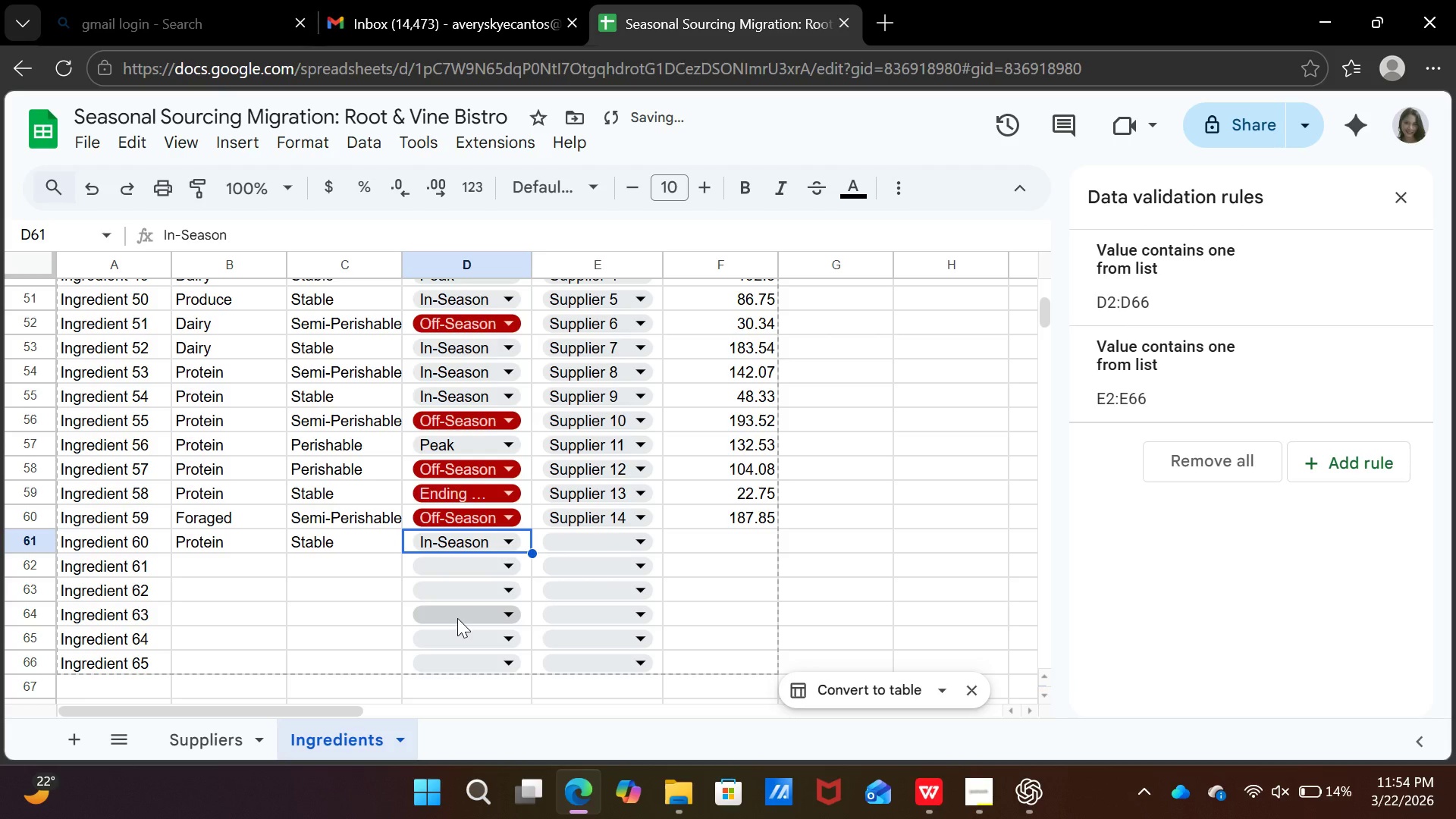 
key(ArrowRight)
 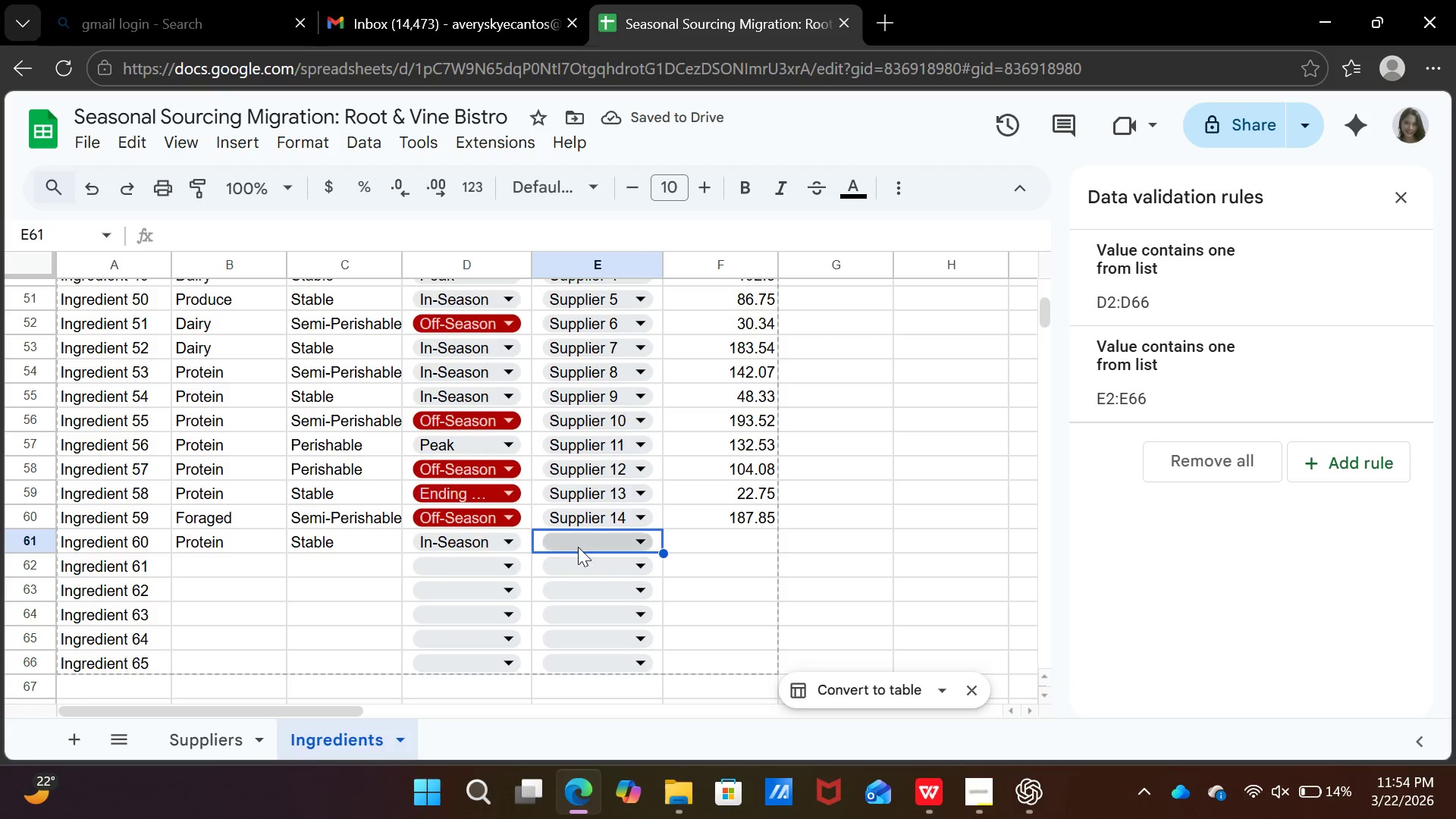 
left_click([578, 547])
 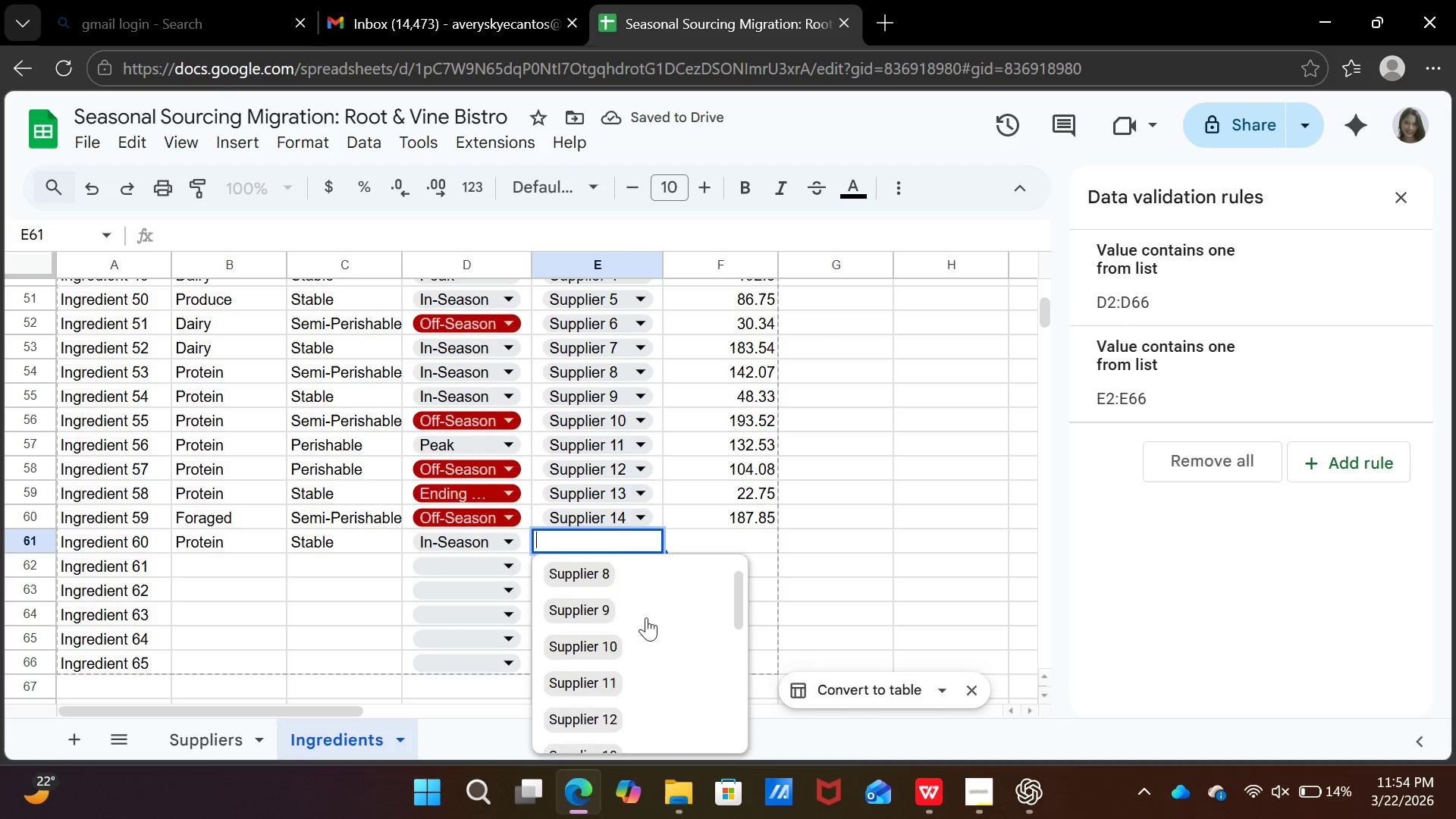 
scroll: coordinate [670, 648], scroll_direction: down, amount: 10.0
 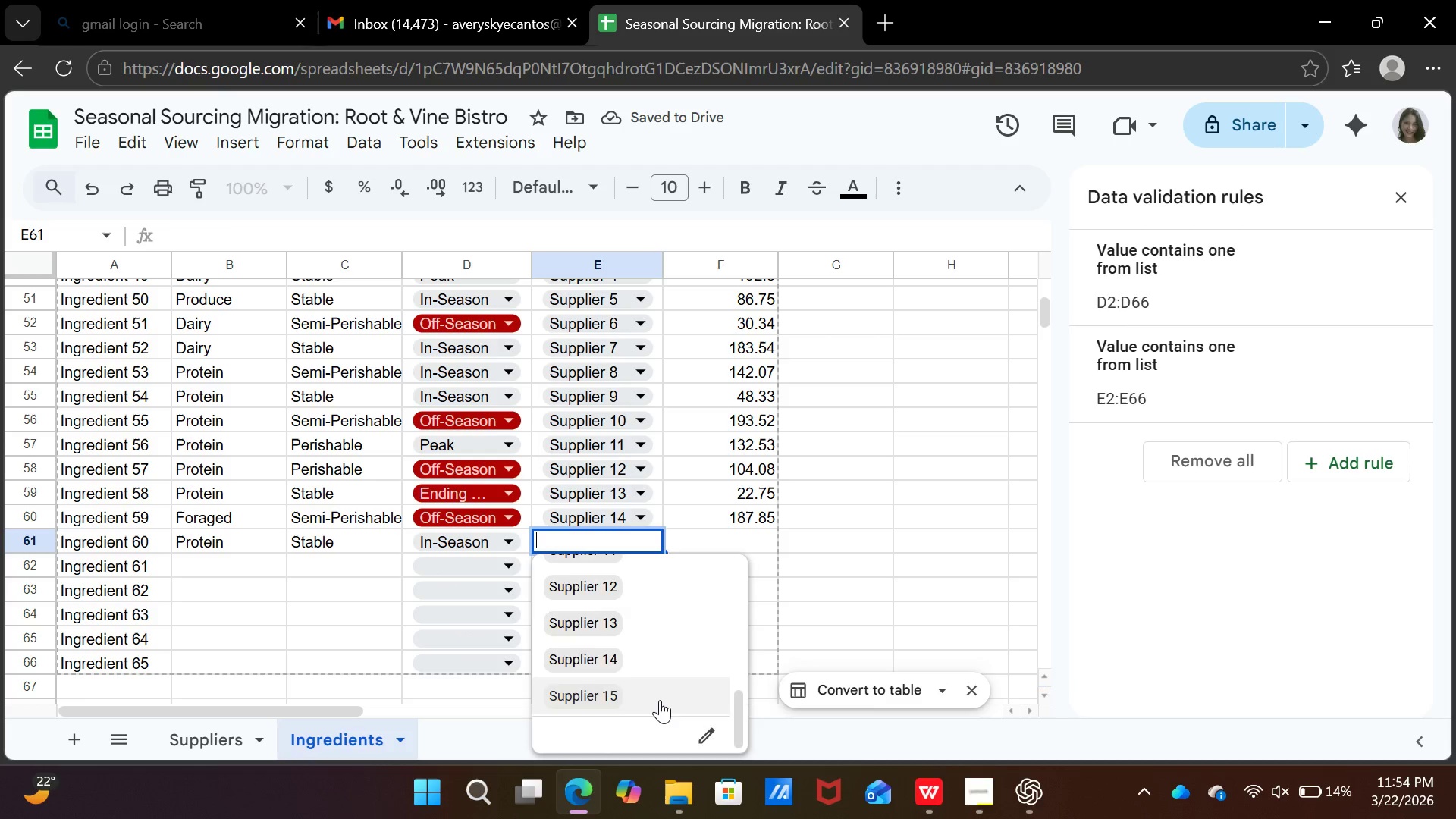 
left_click([660, 700])
 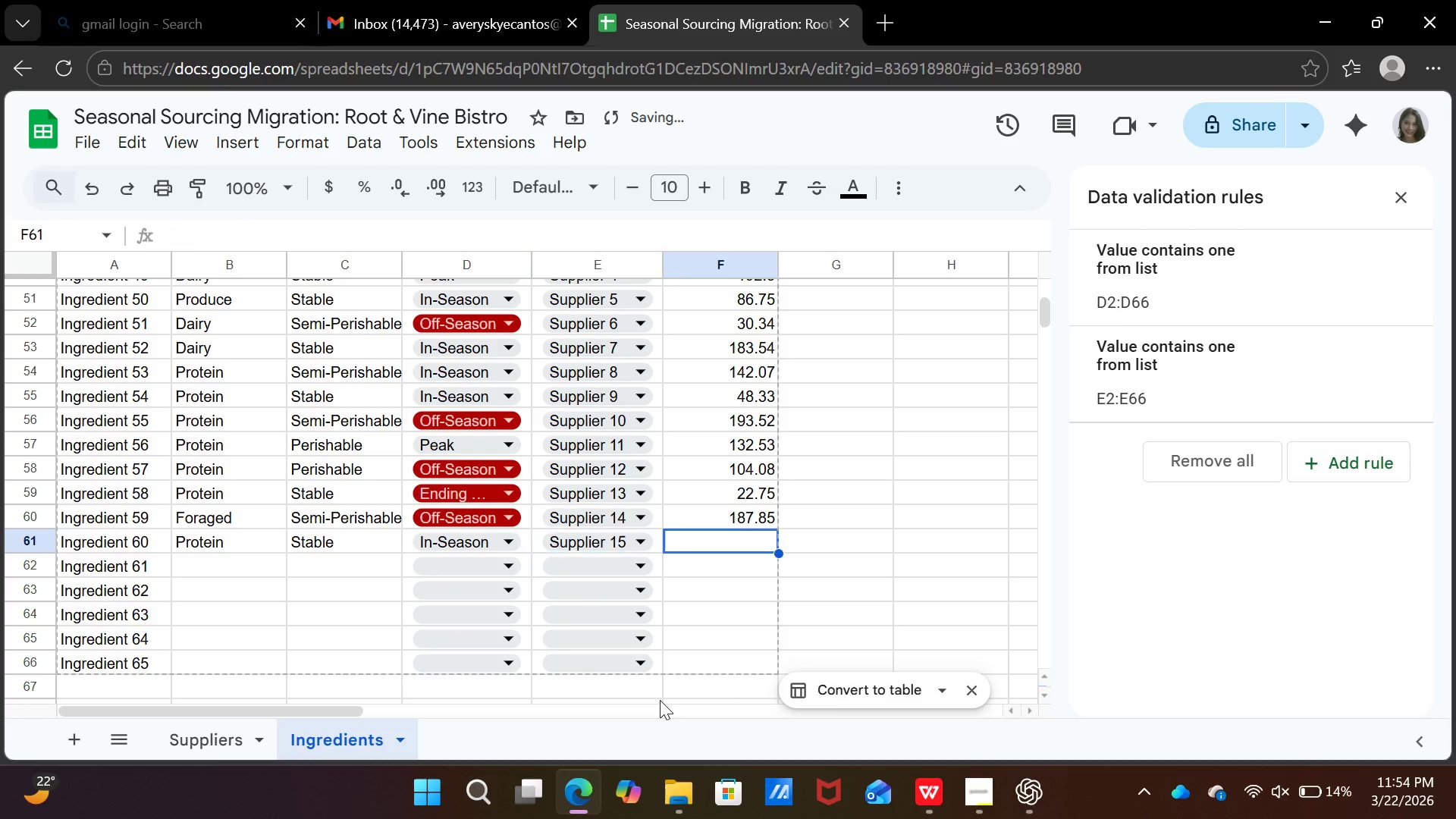 
key(ArrowRight)
 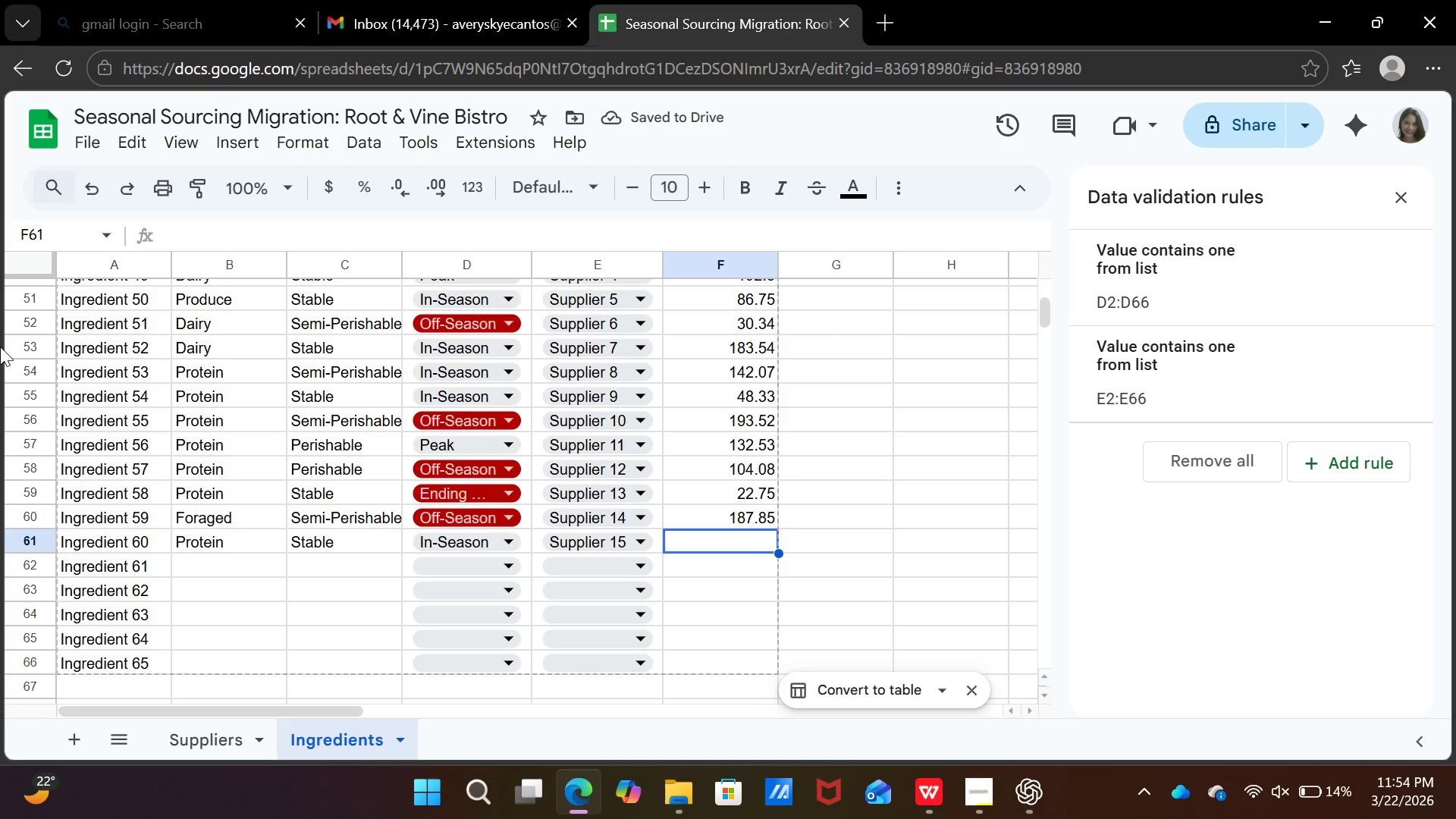 
type(108.75)
 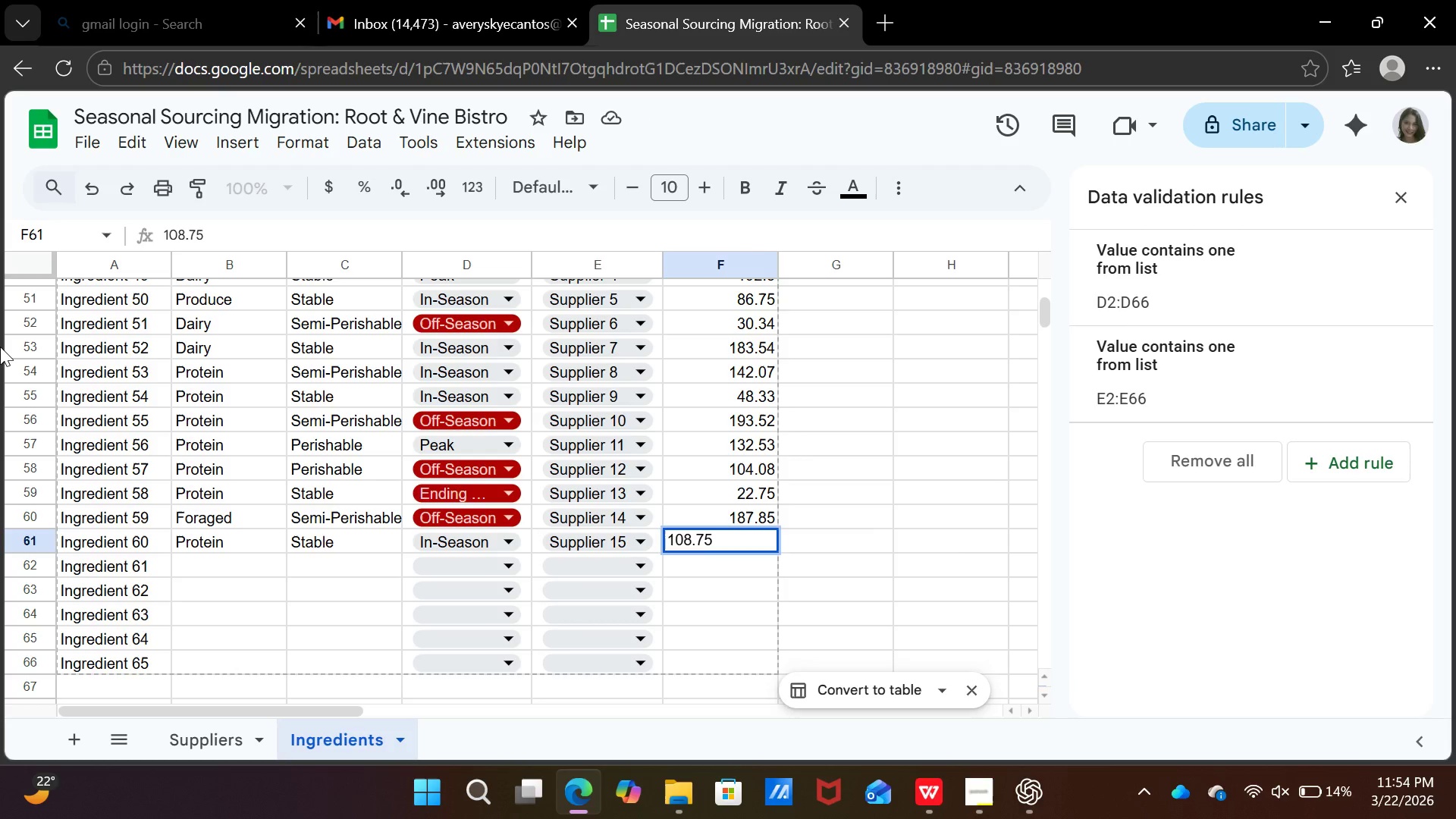 
key(ArrowRight)
 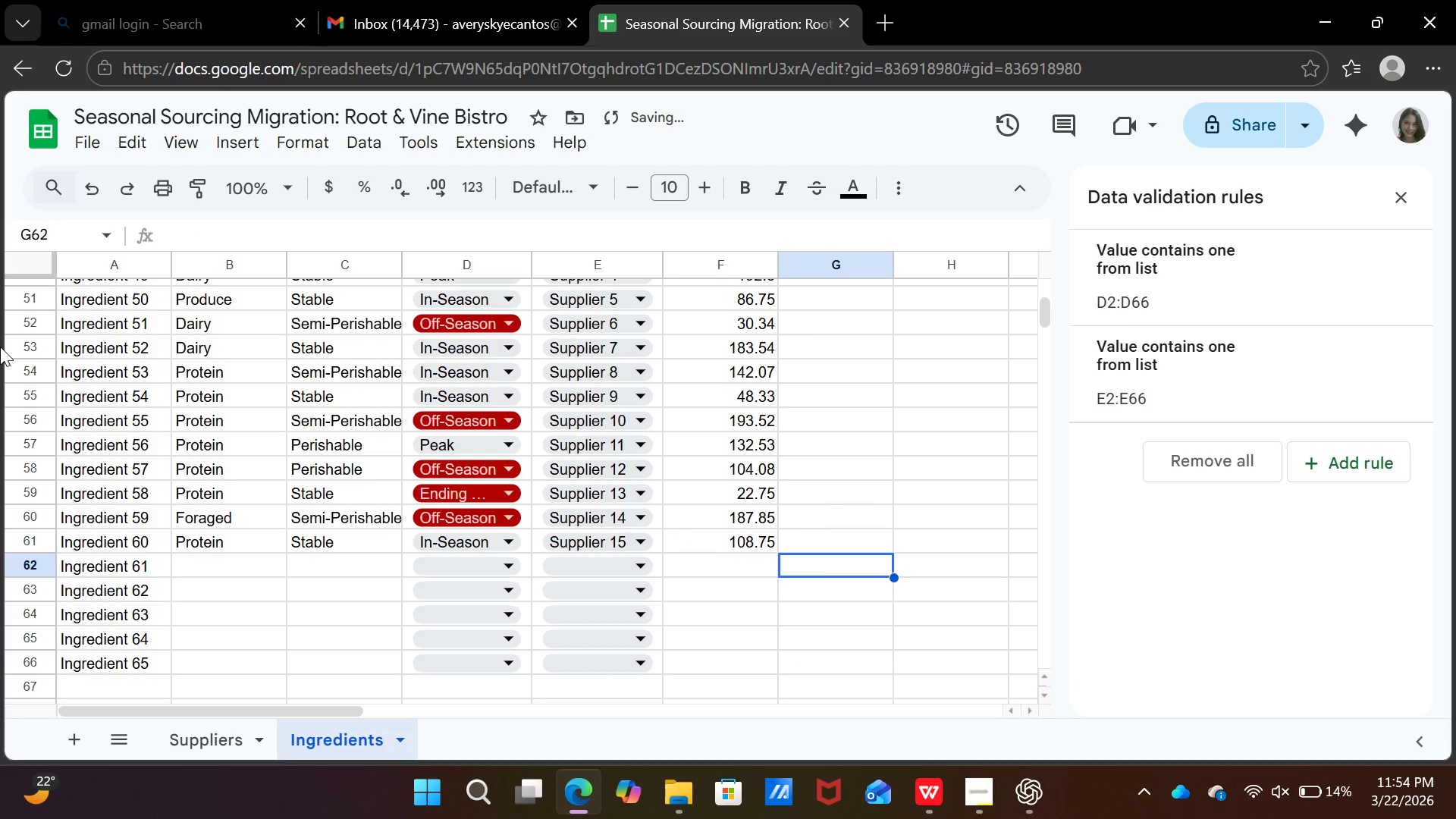 
key(ArrowDown)
 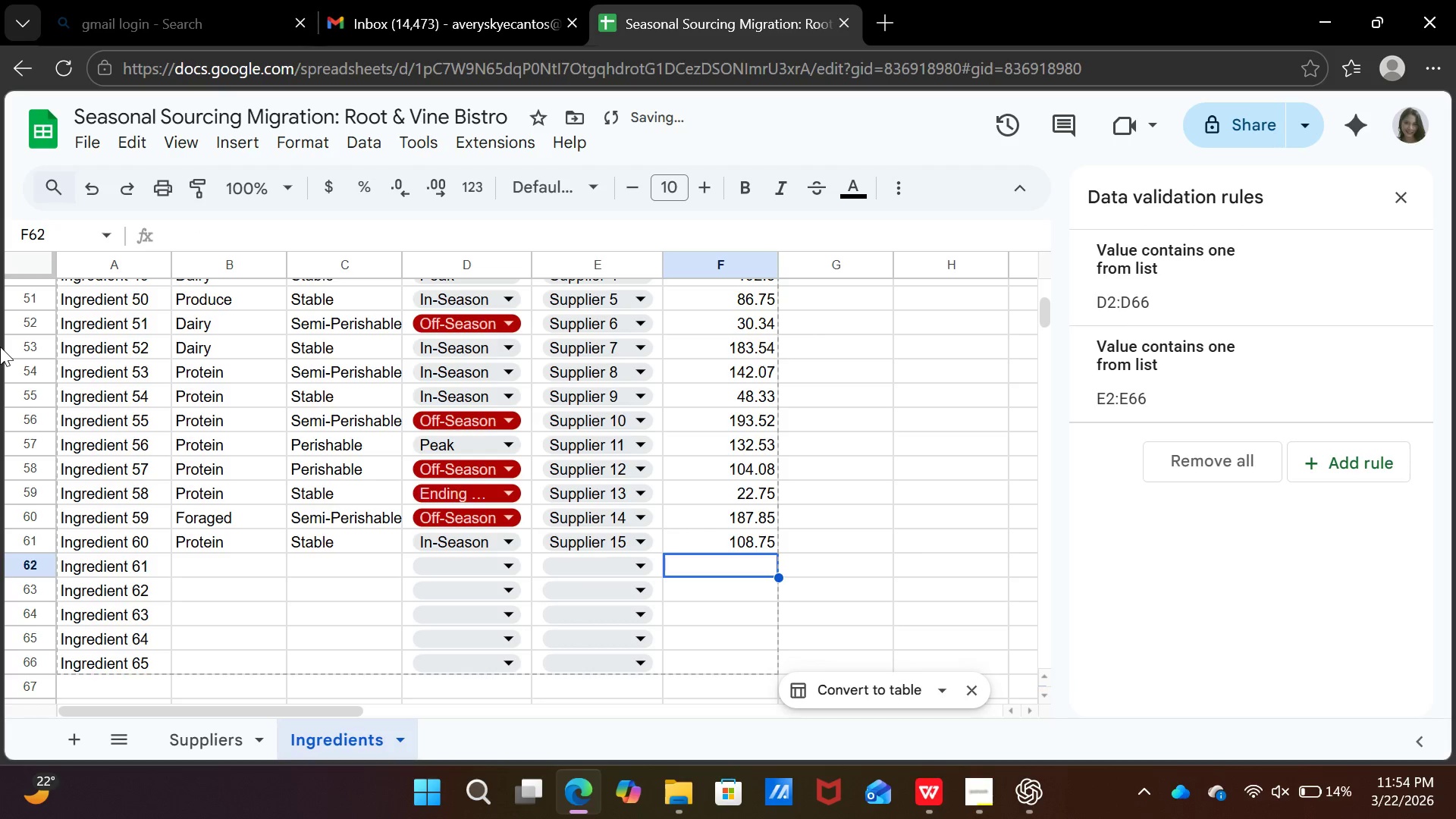 
key(ArrowLeft)
 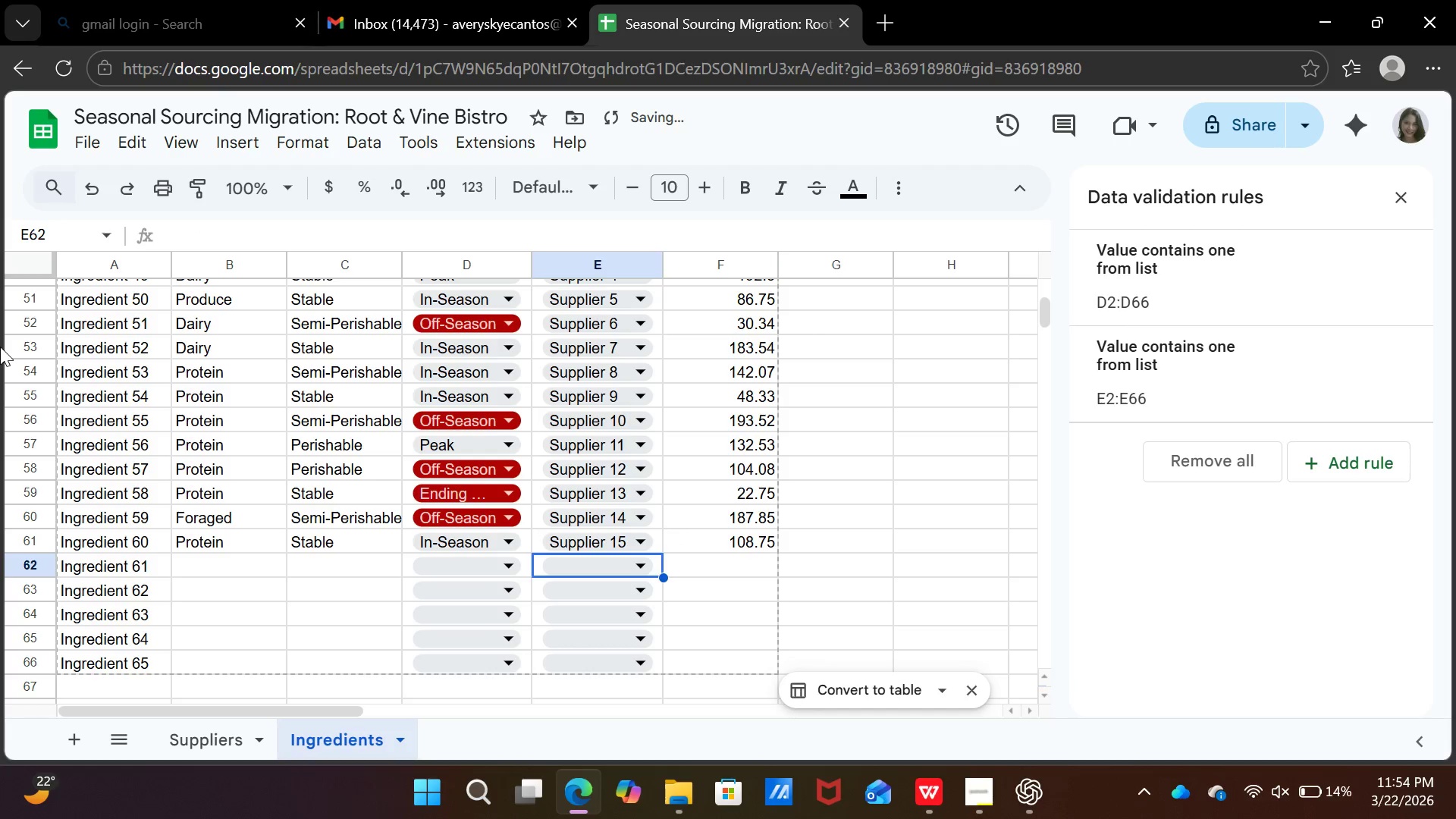 
key(ArrowLeft)
 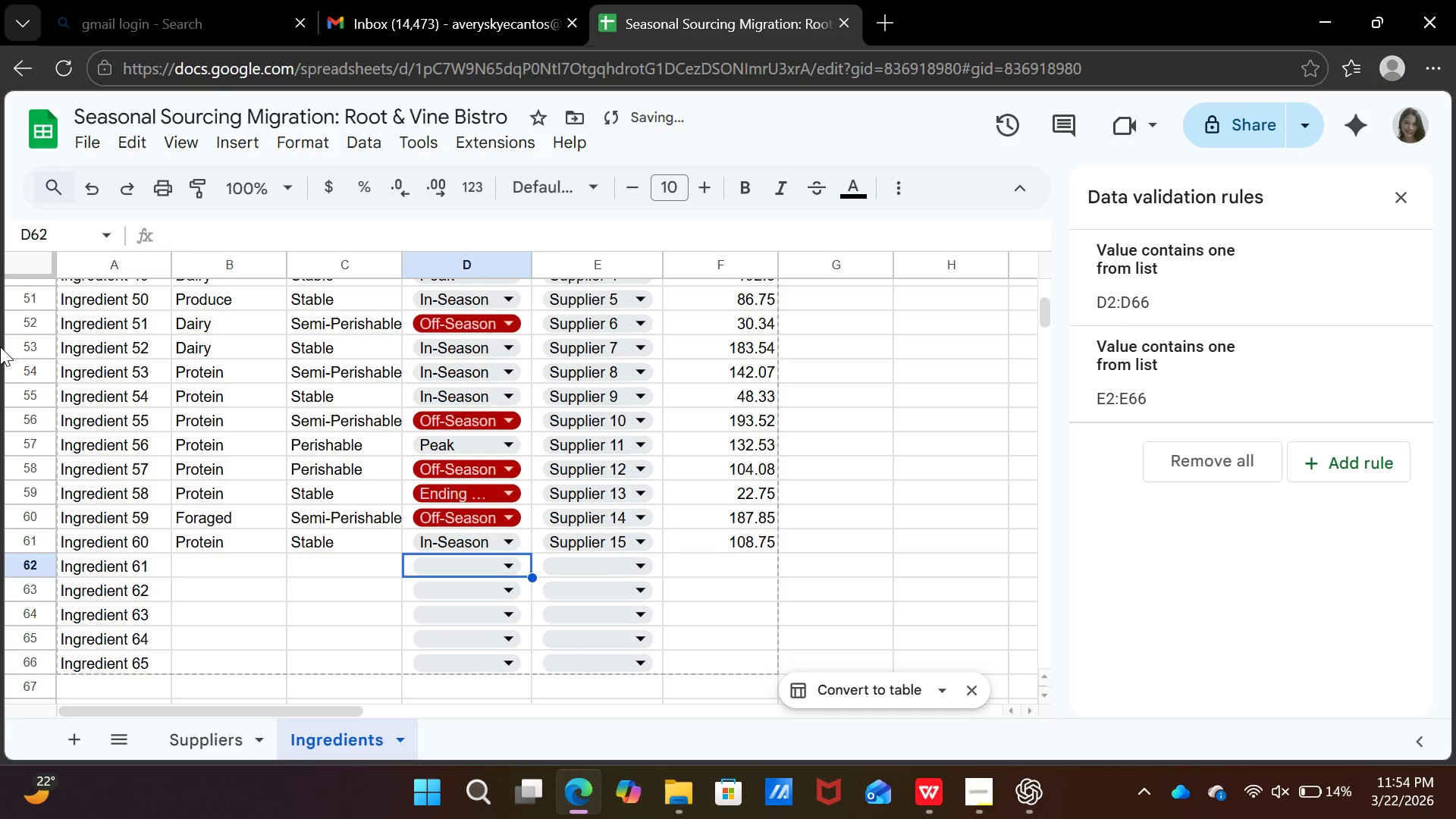 
key(ArrowLeft)
 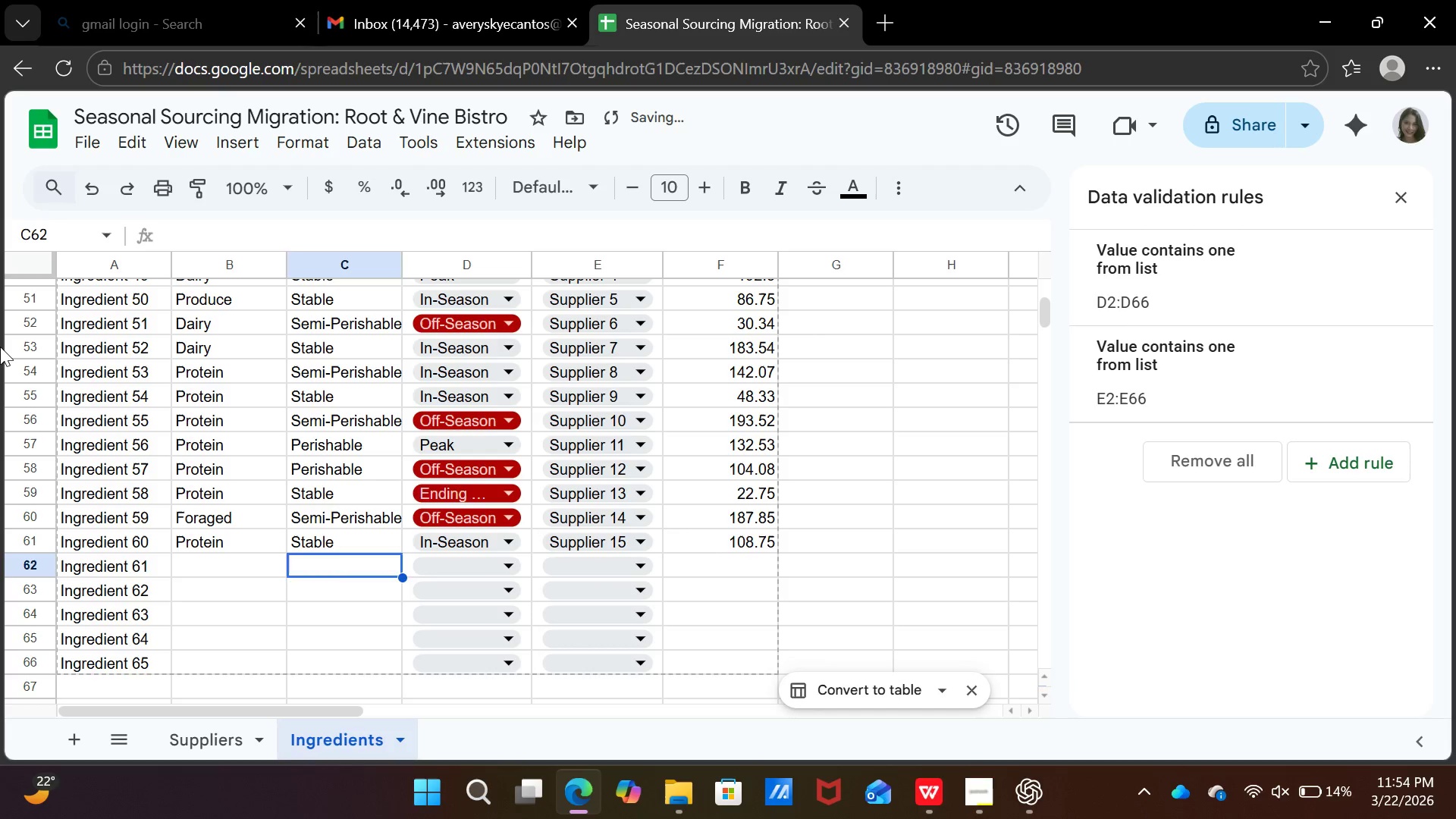 
key(ArrowLeft)
 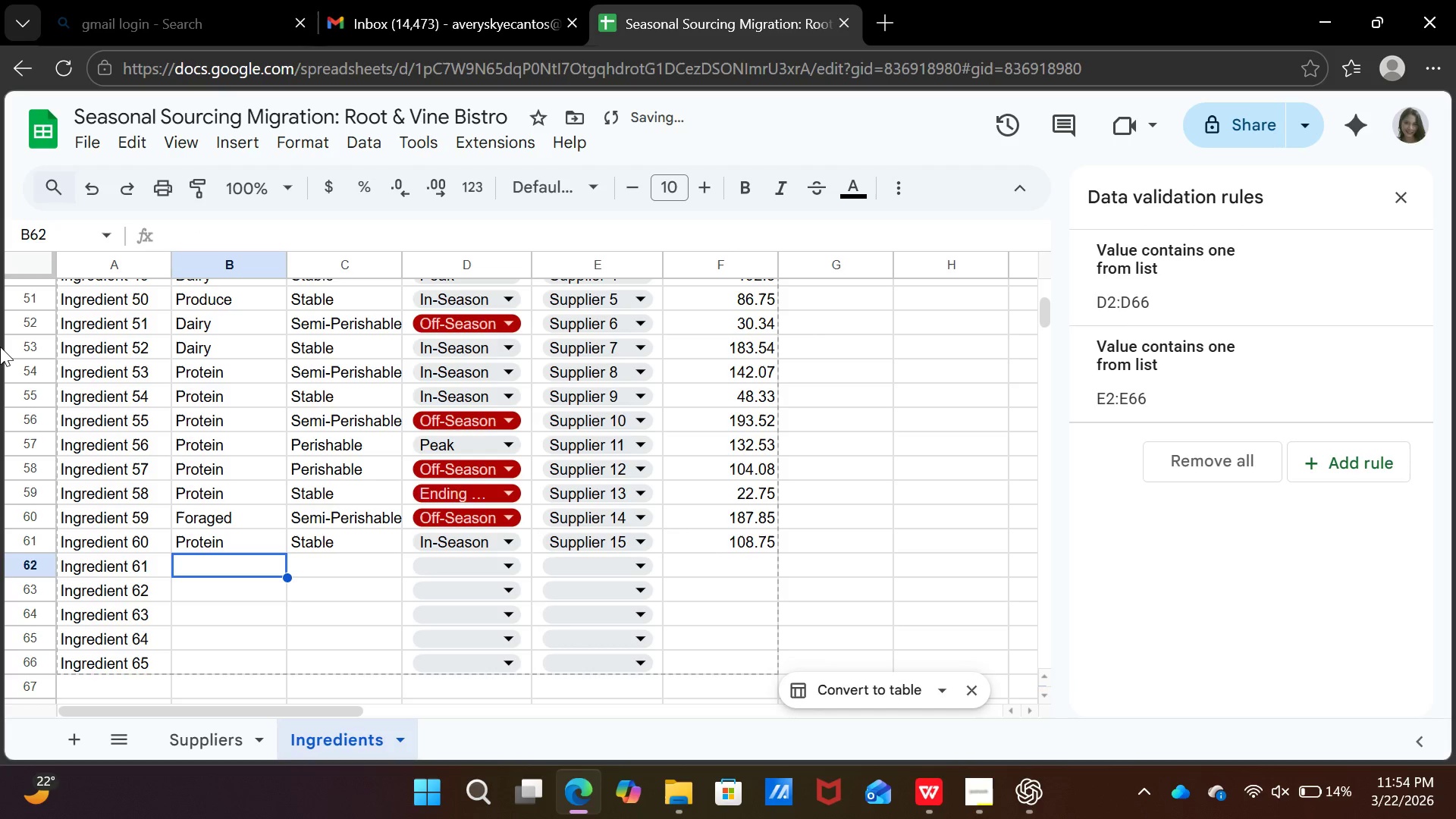 
key(ArrowLeft)
 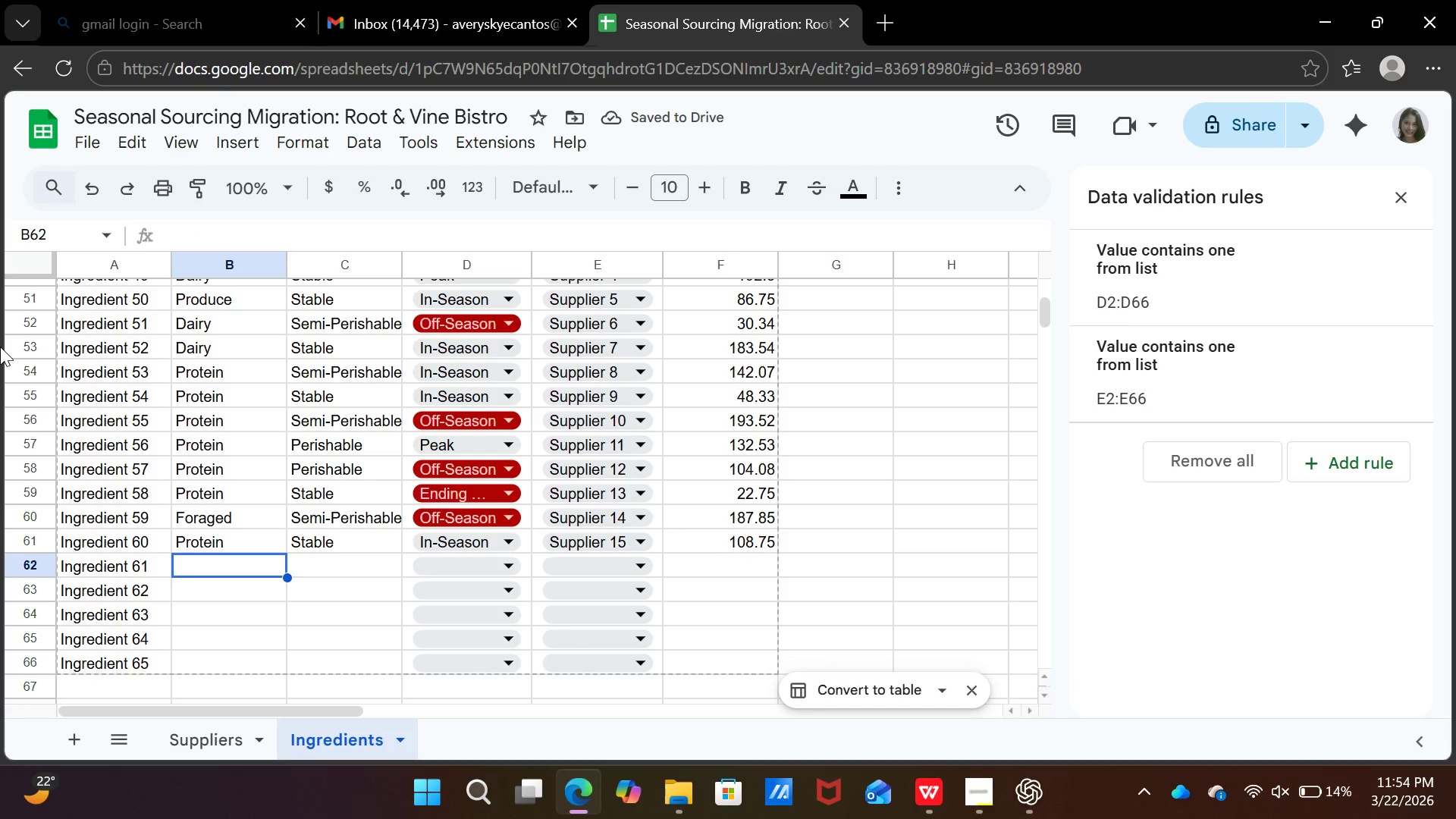 
key(Backspace)
 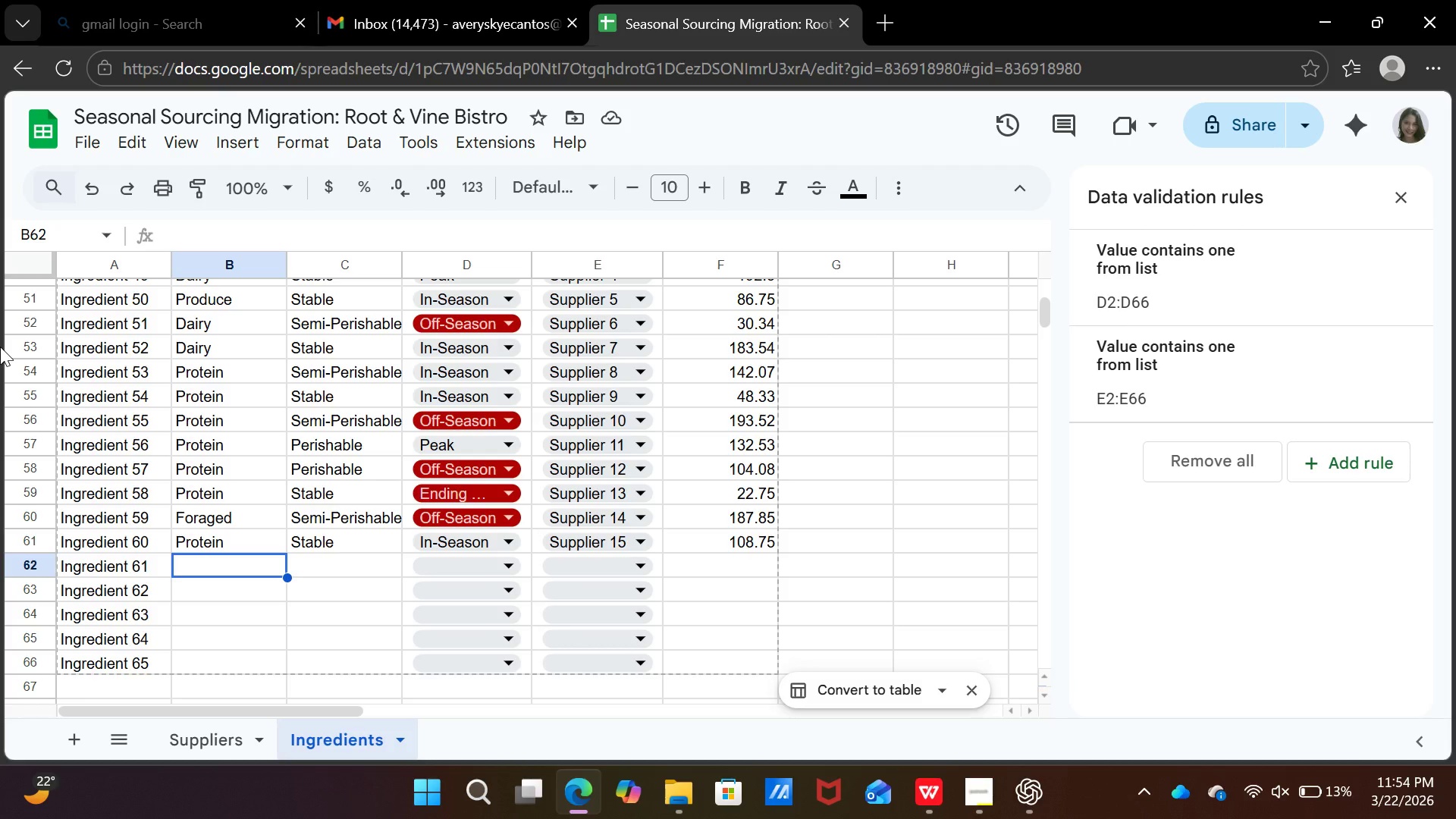 
wait(13.26)
 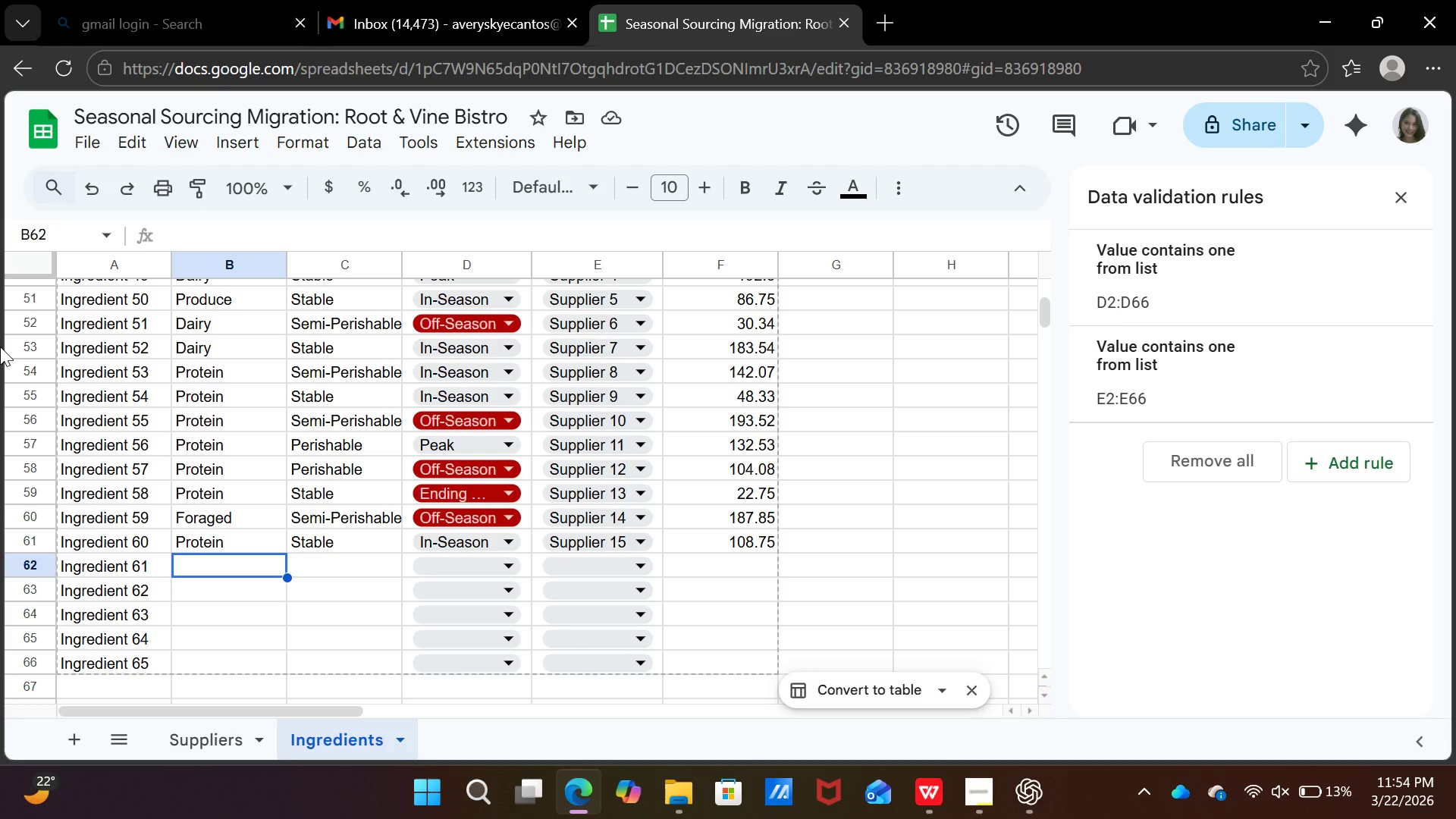 
type(prot)
 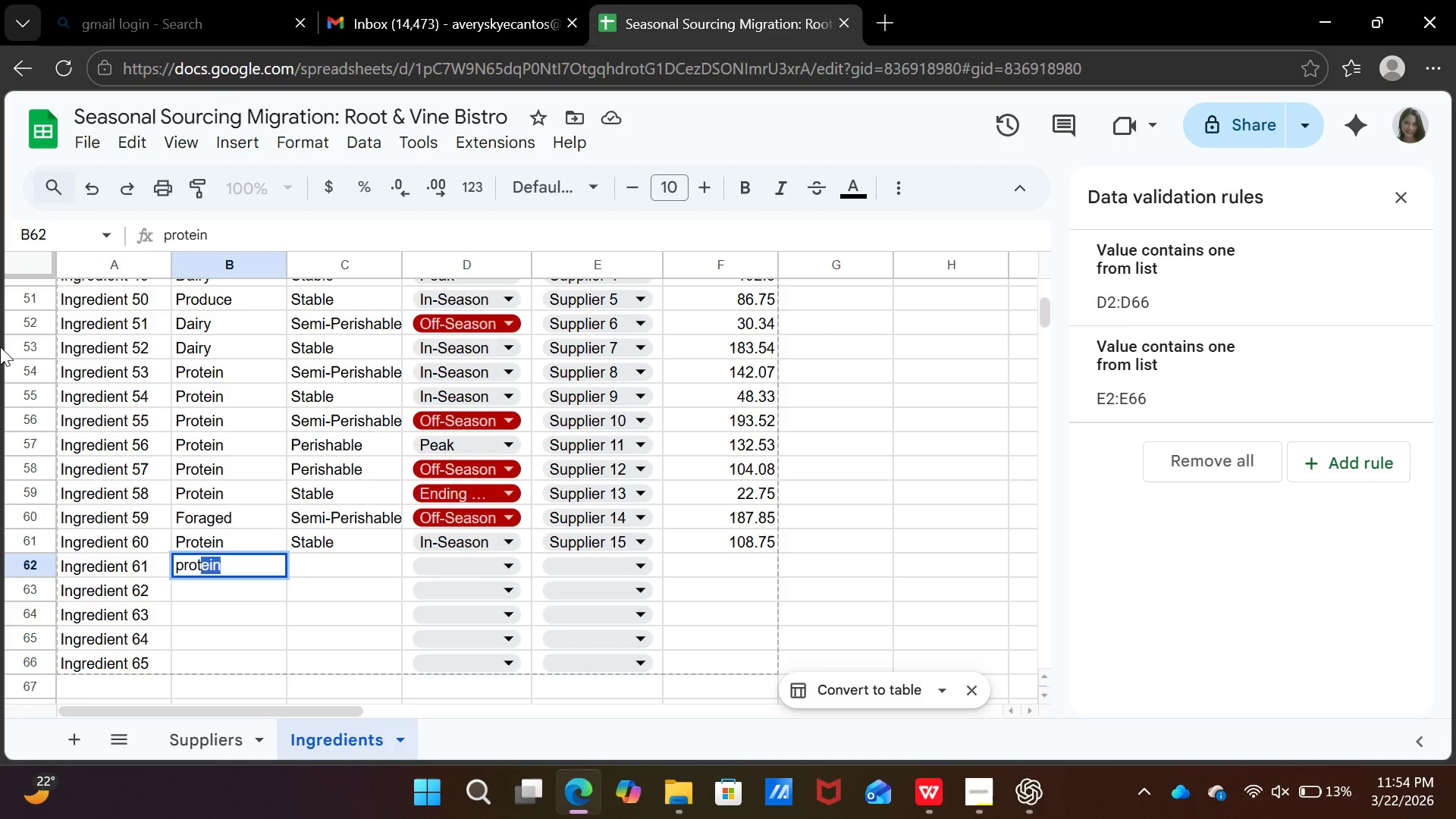 
key(ArrowRight)
 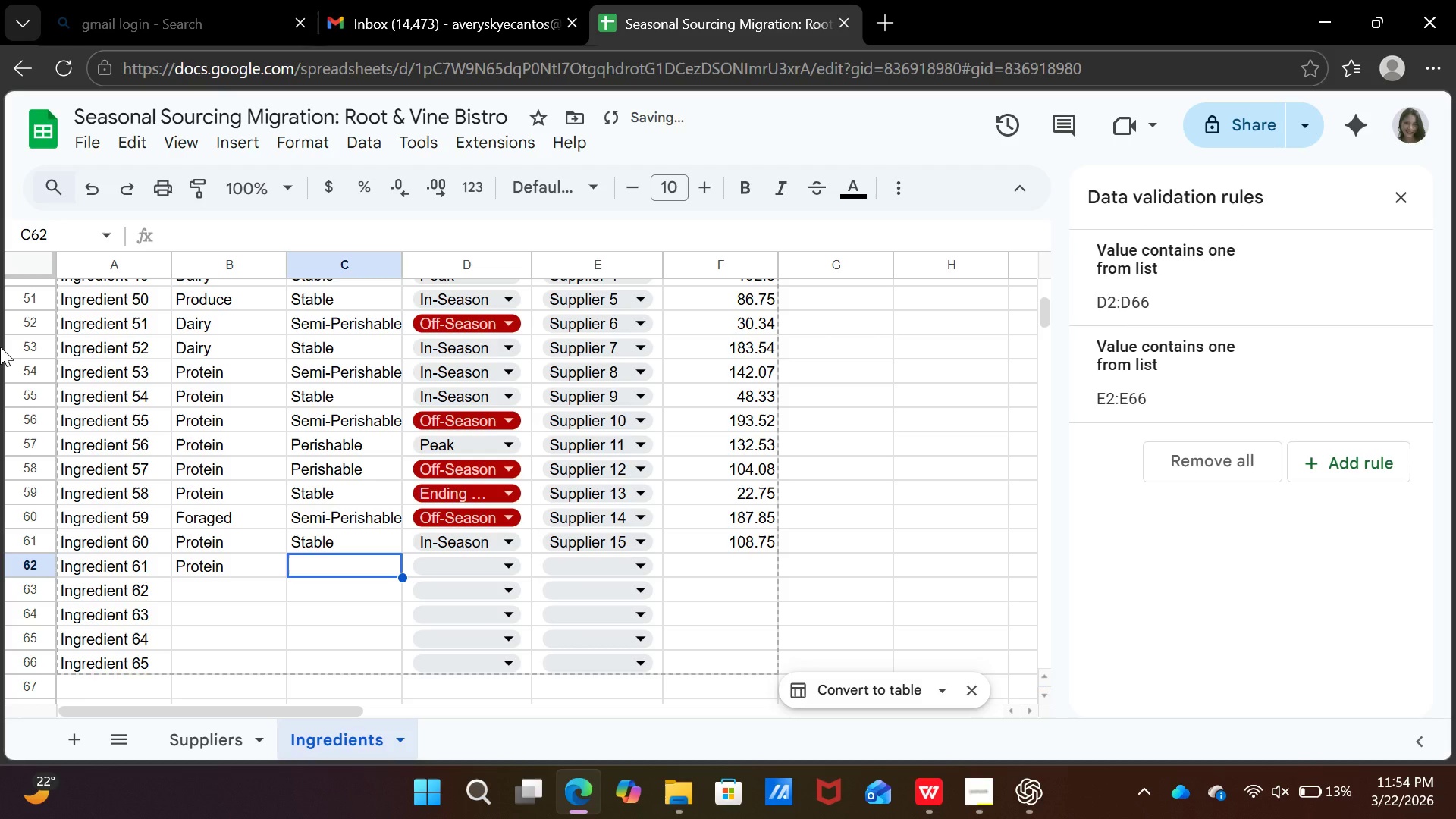 
type(st)
 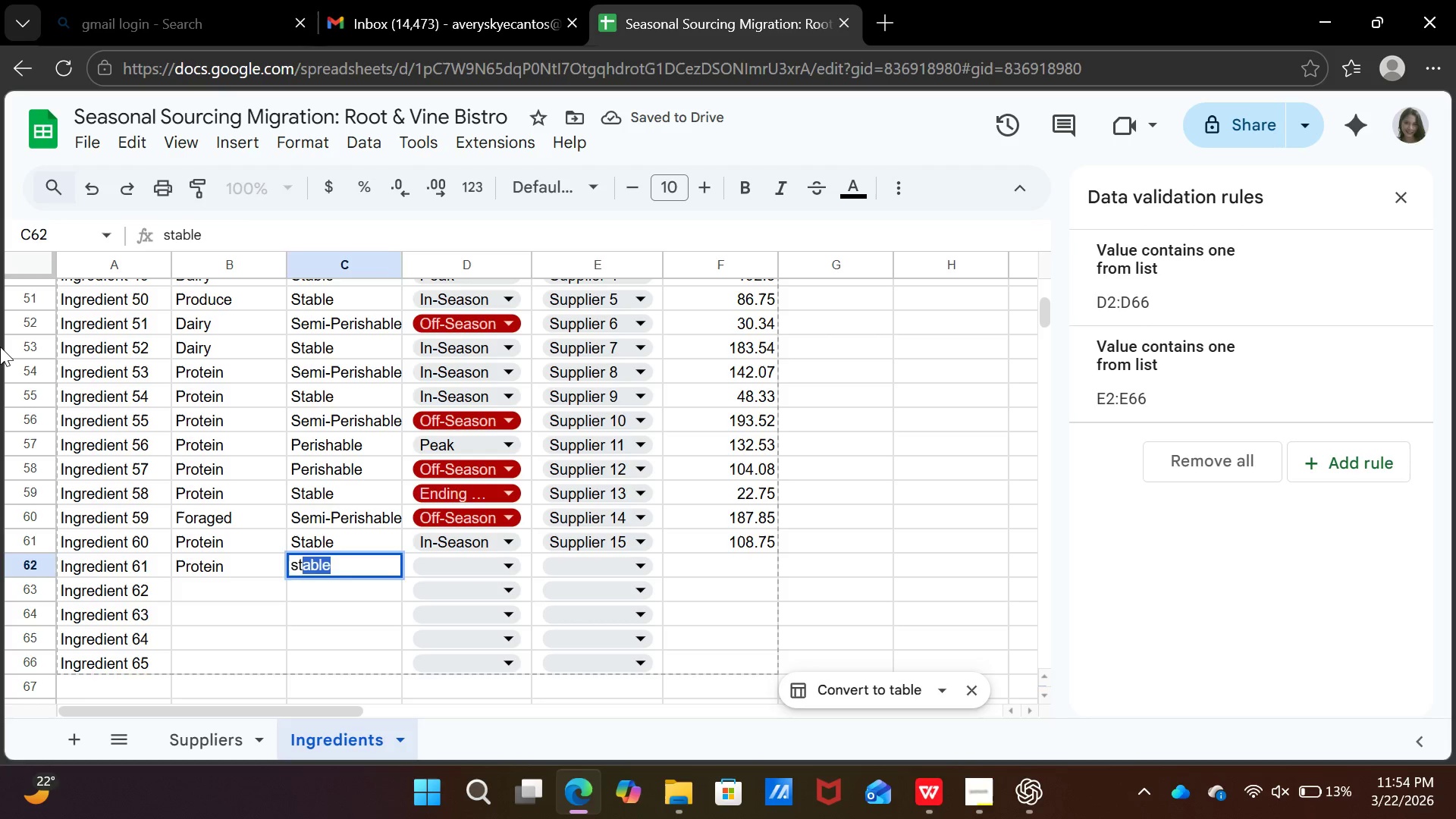 
key(ArrowRight)
 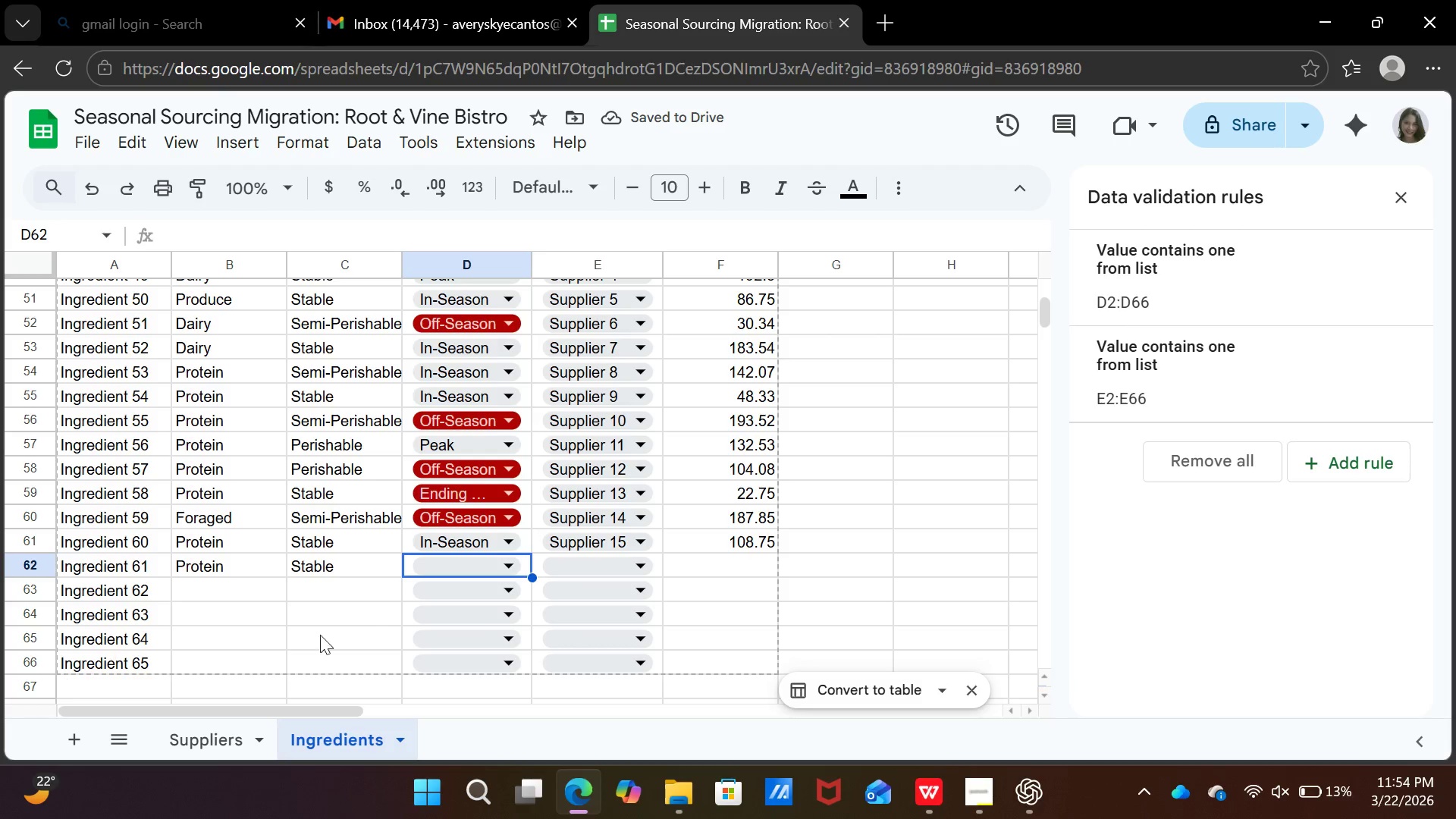 
left_click([423, 562])
 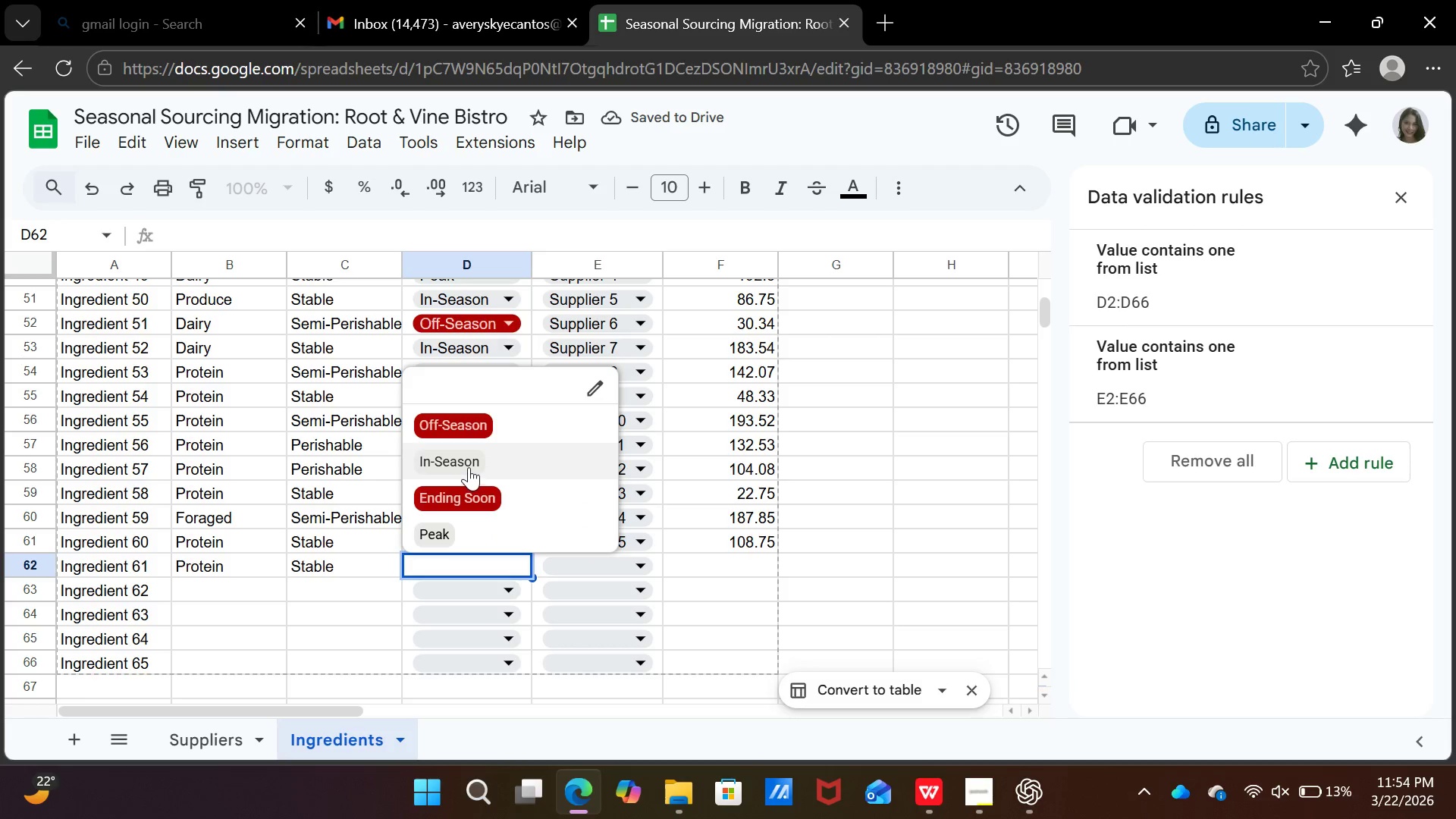 
left_click([469, 467])
 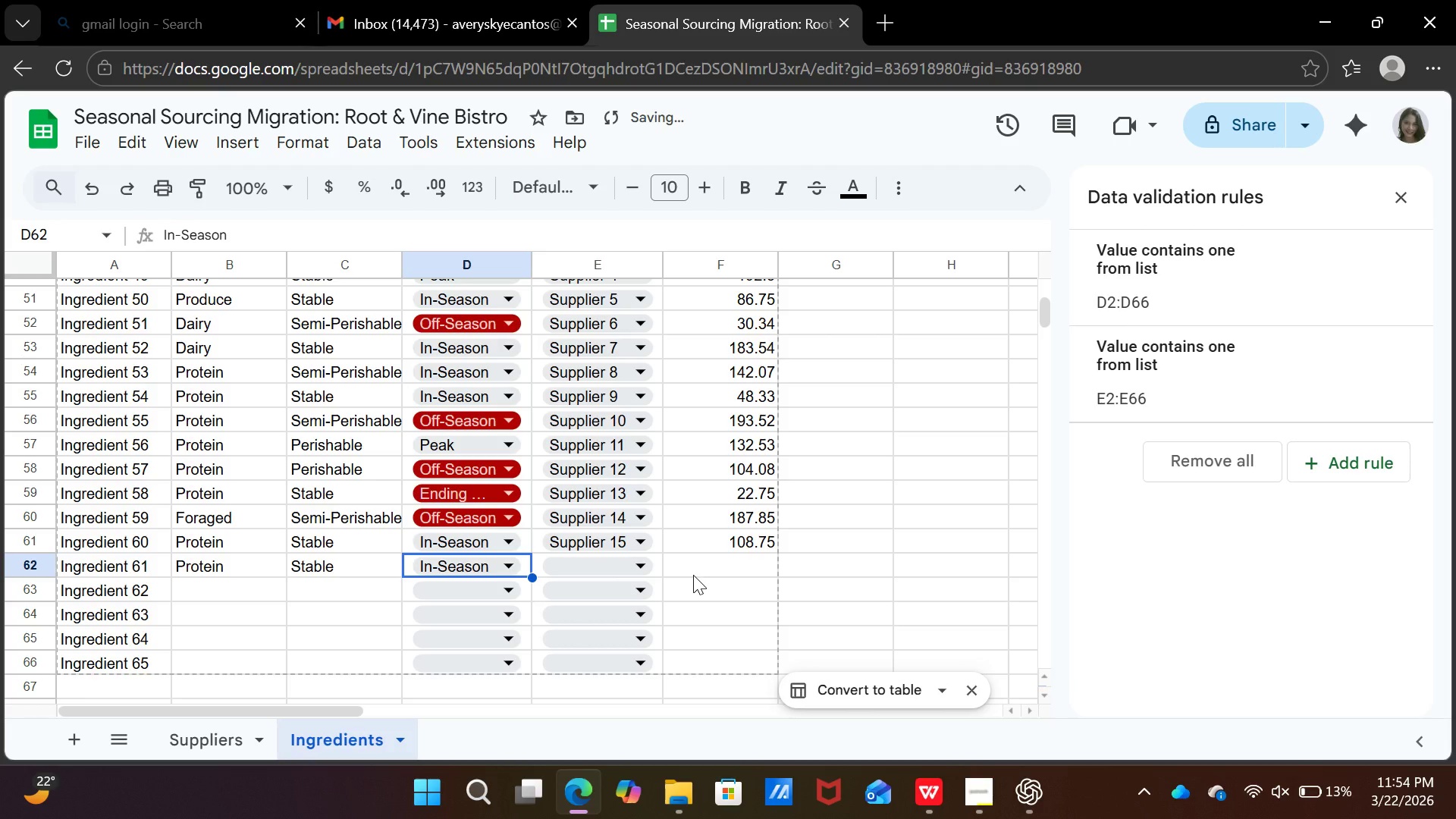 
key(ArrowRight)
 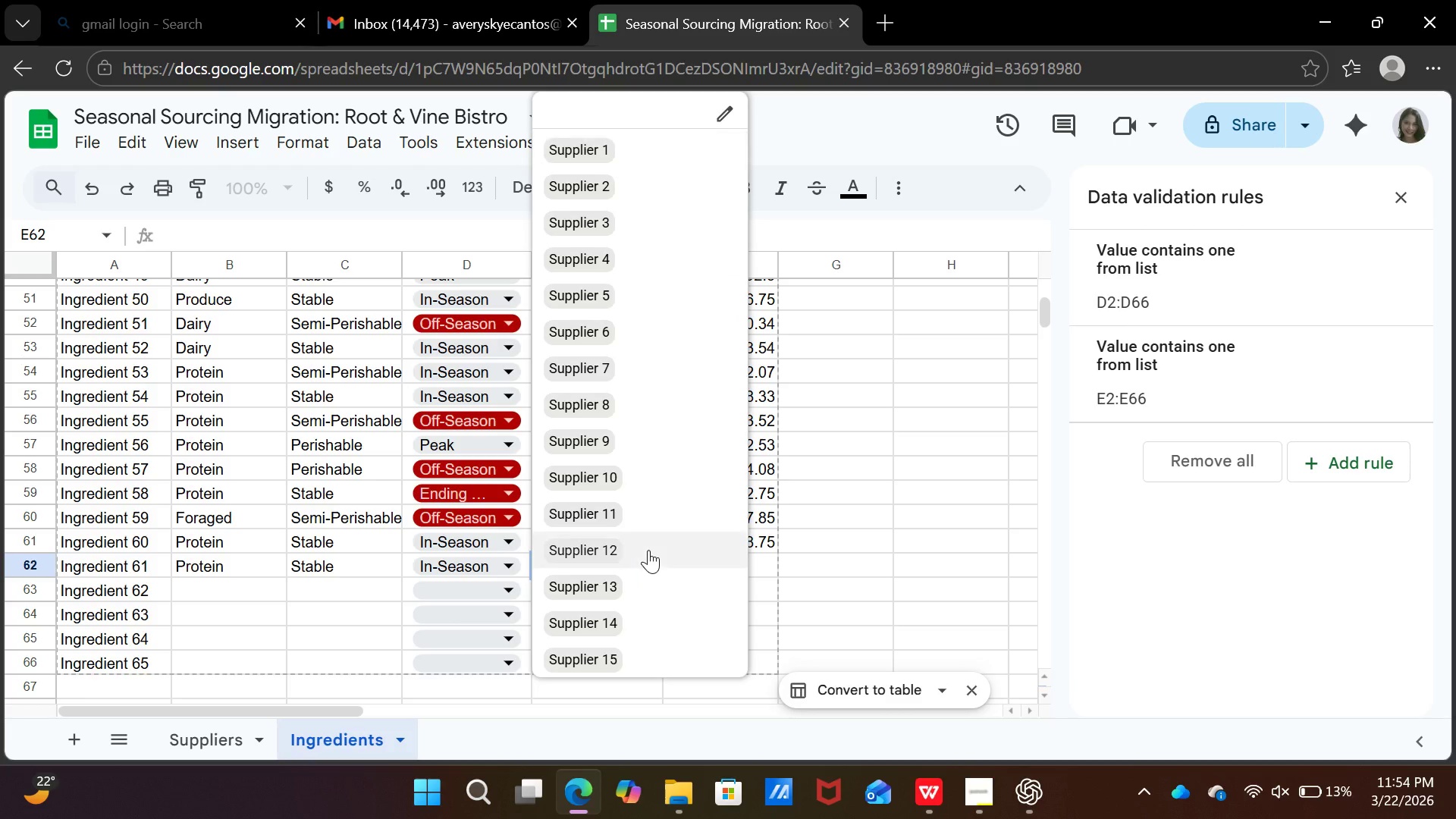 
scroll: coordinate [610, 400], scroll_direction: up, amount: 7.0
 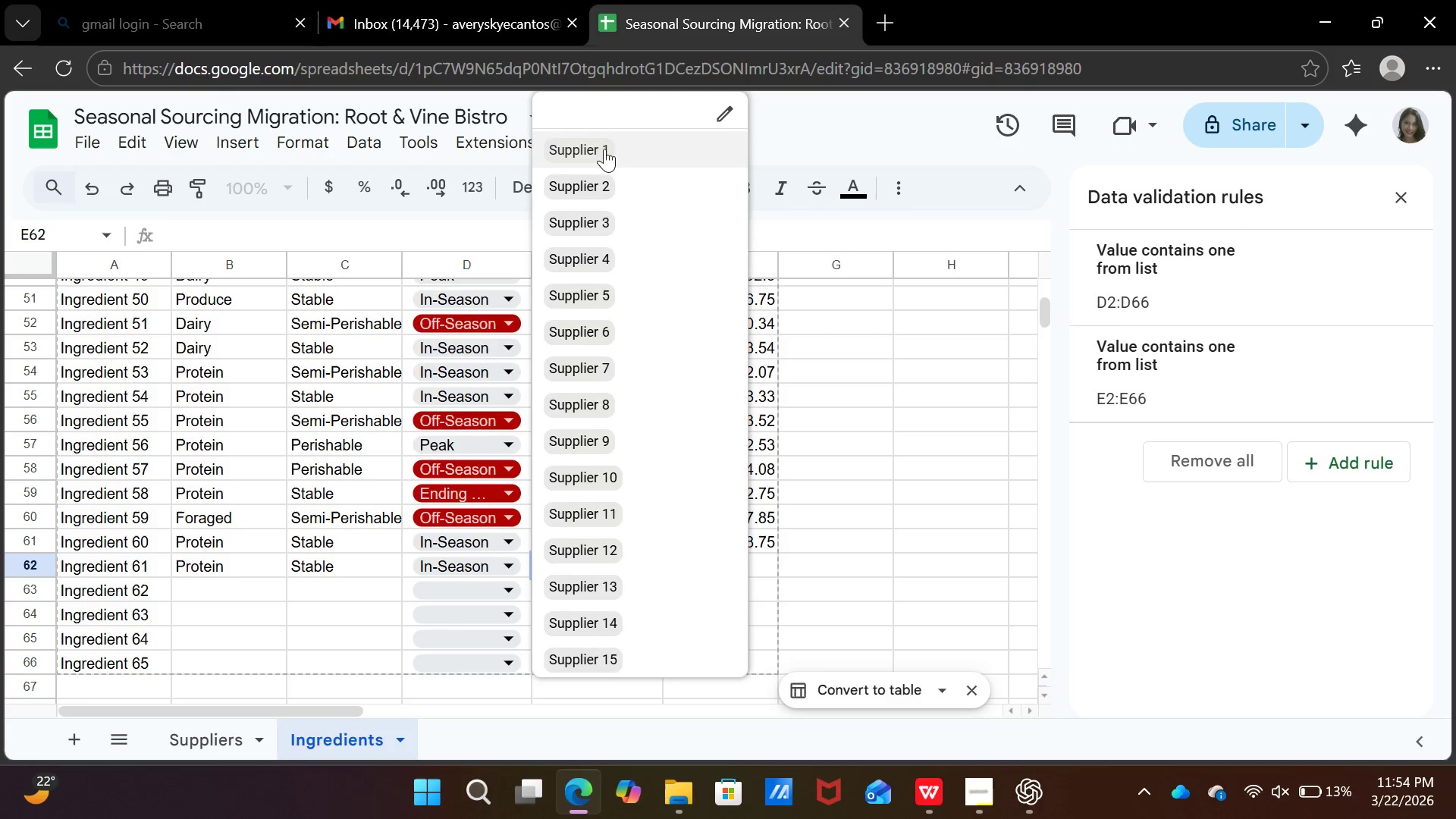 
left_click([604, 148])
 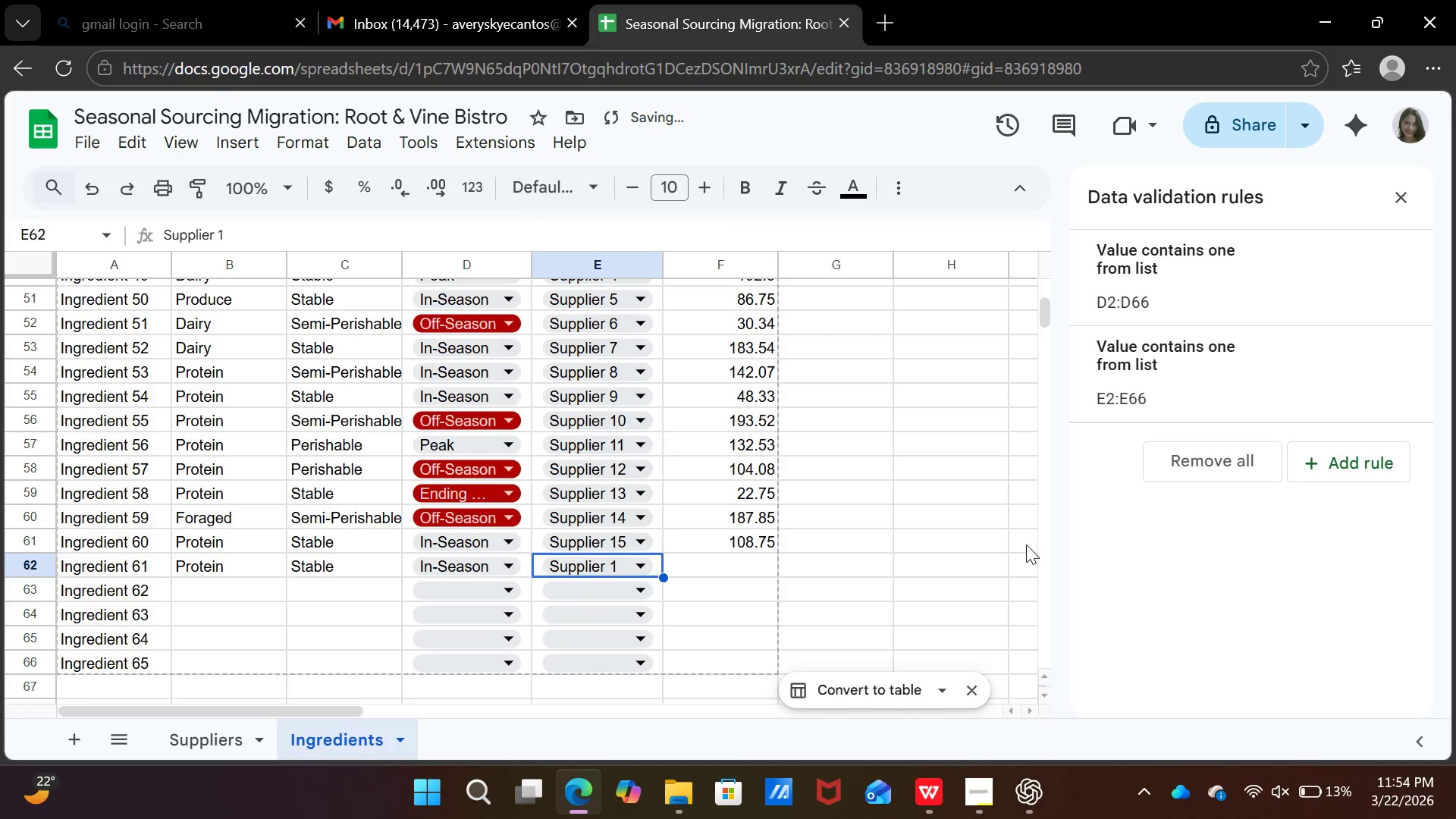 
key(ArrowRight)
 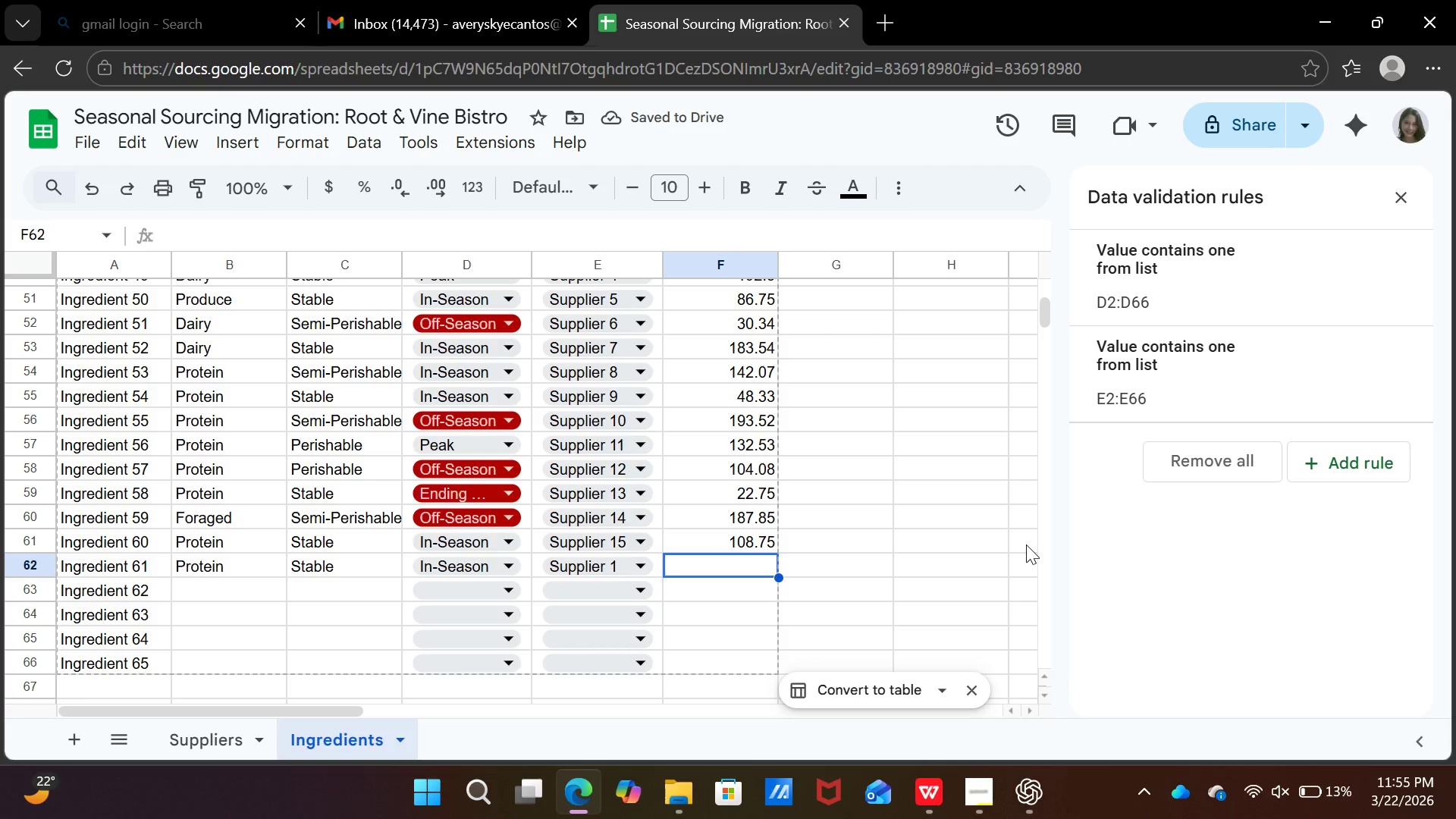 
type(182.78)
 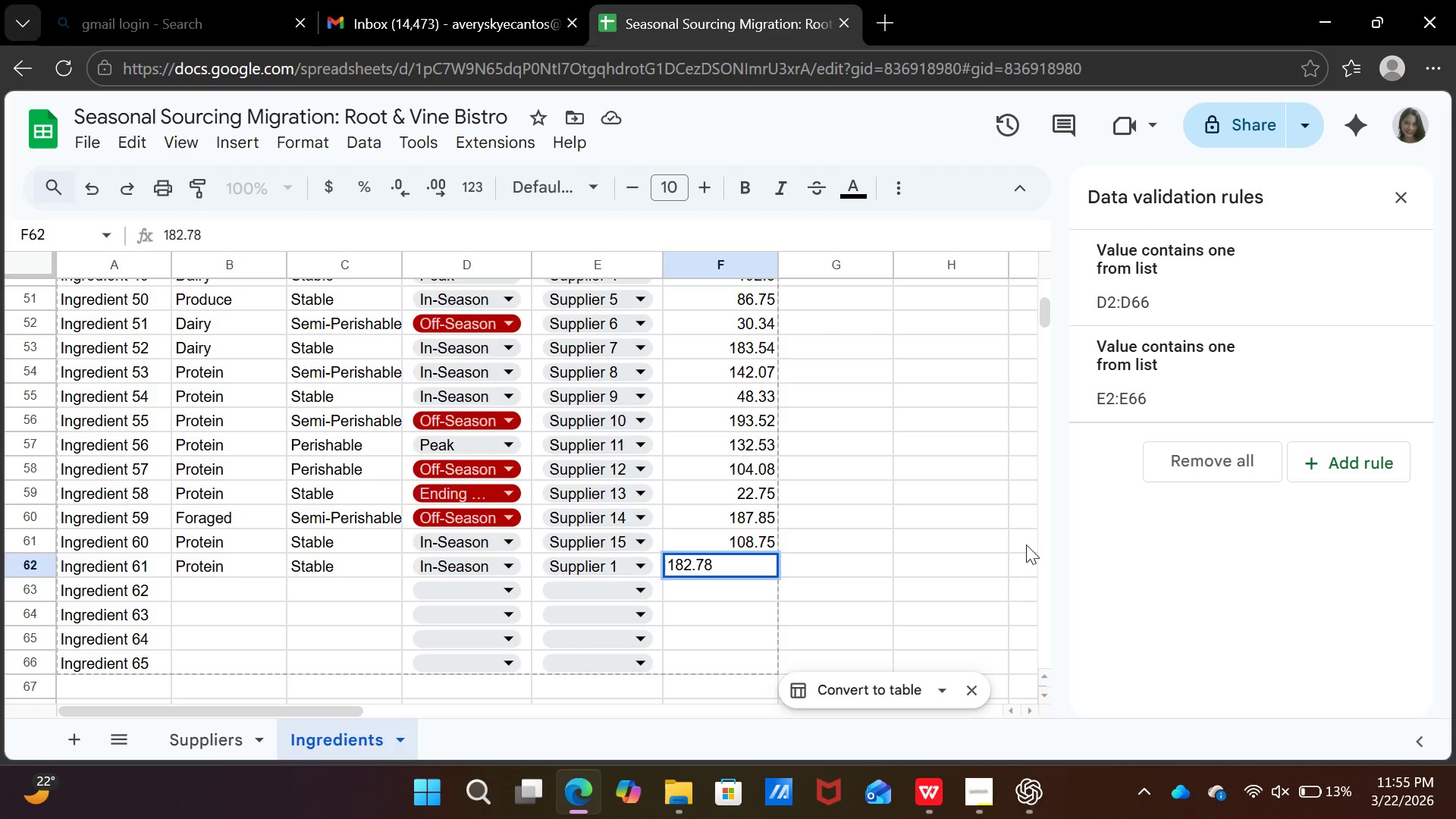 
key(ArrowDown)
 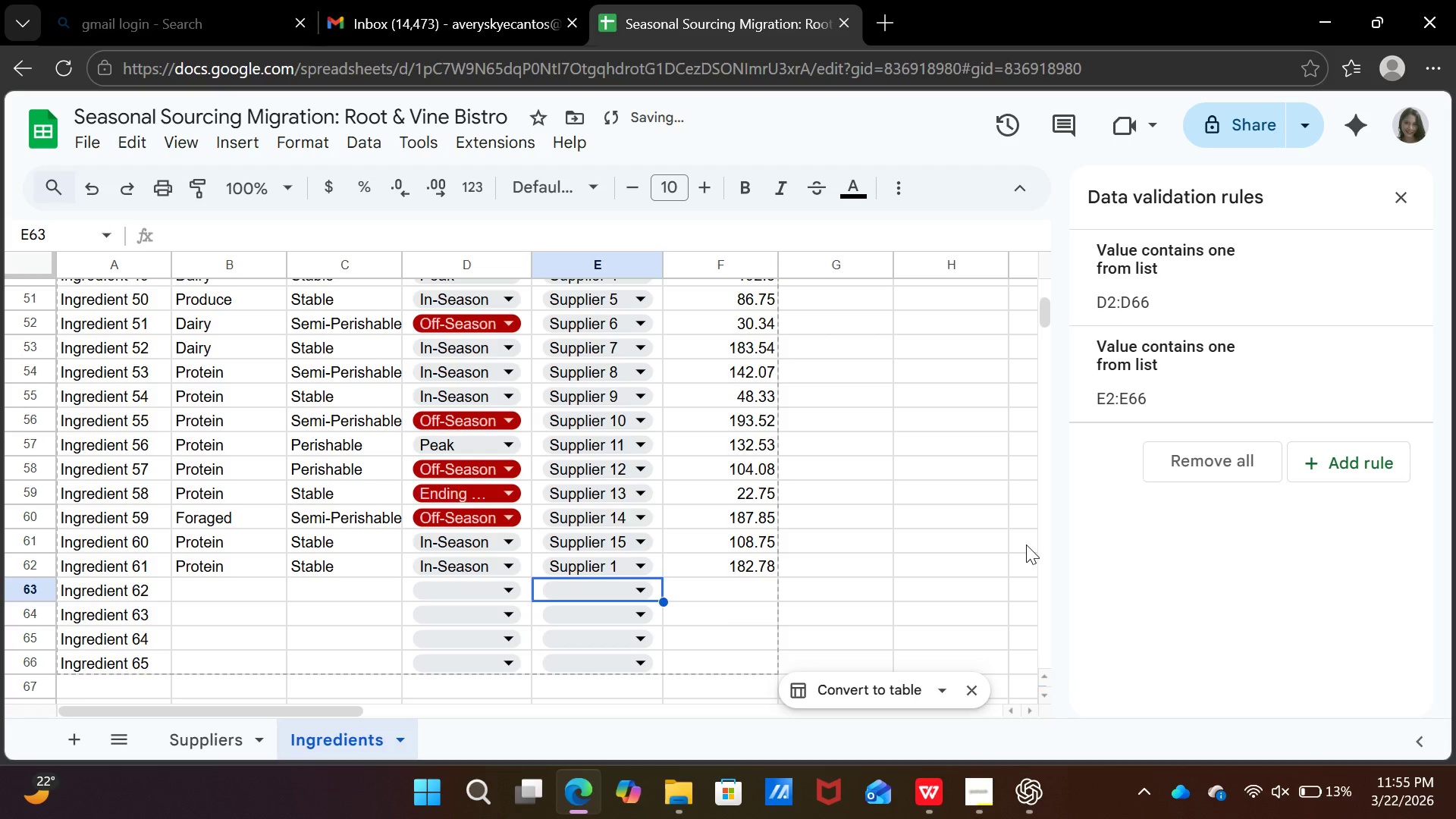 
key(ArrowLeft)
 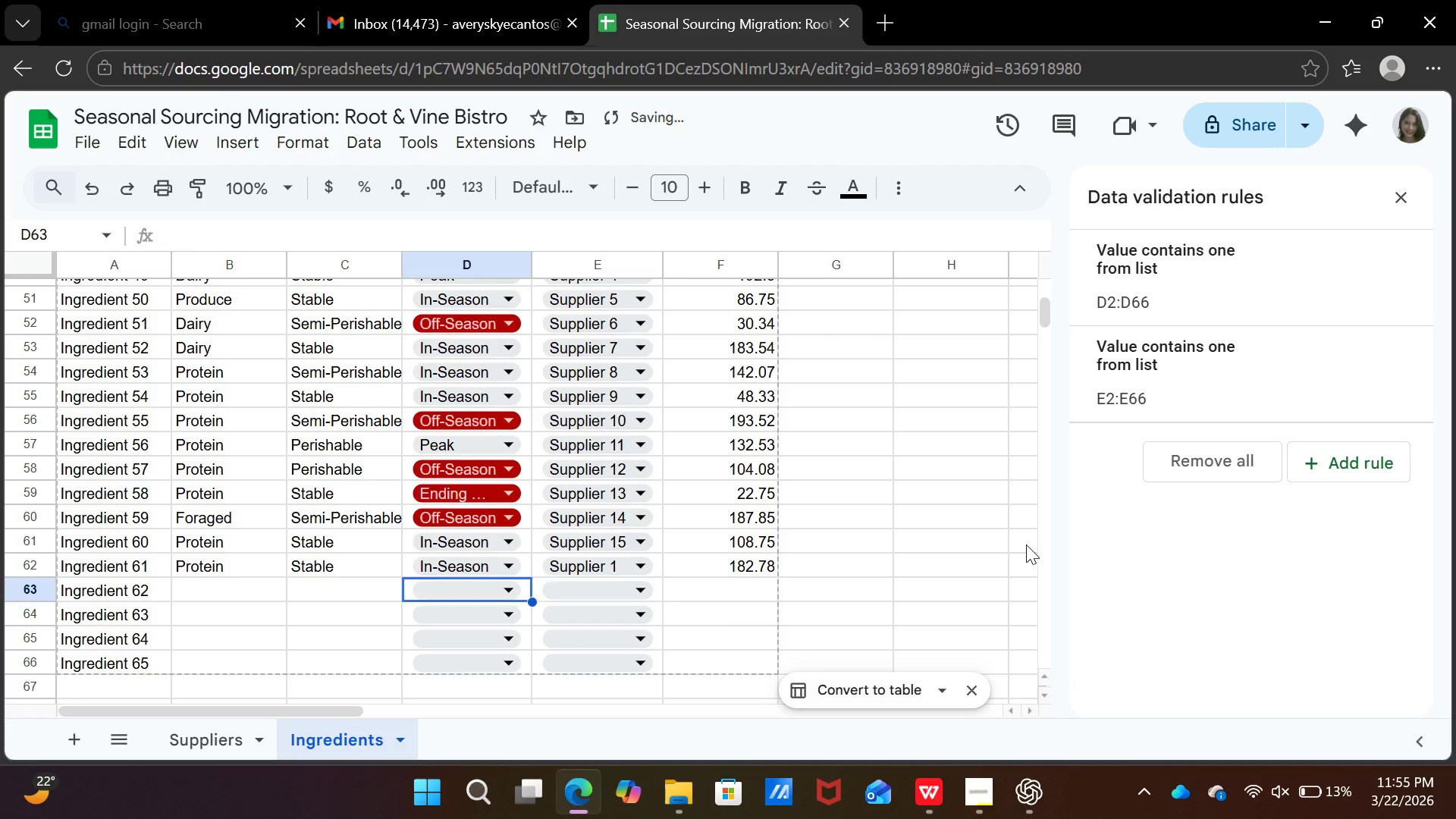 
key(ArrowLeft)
 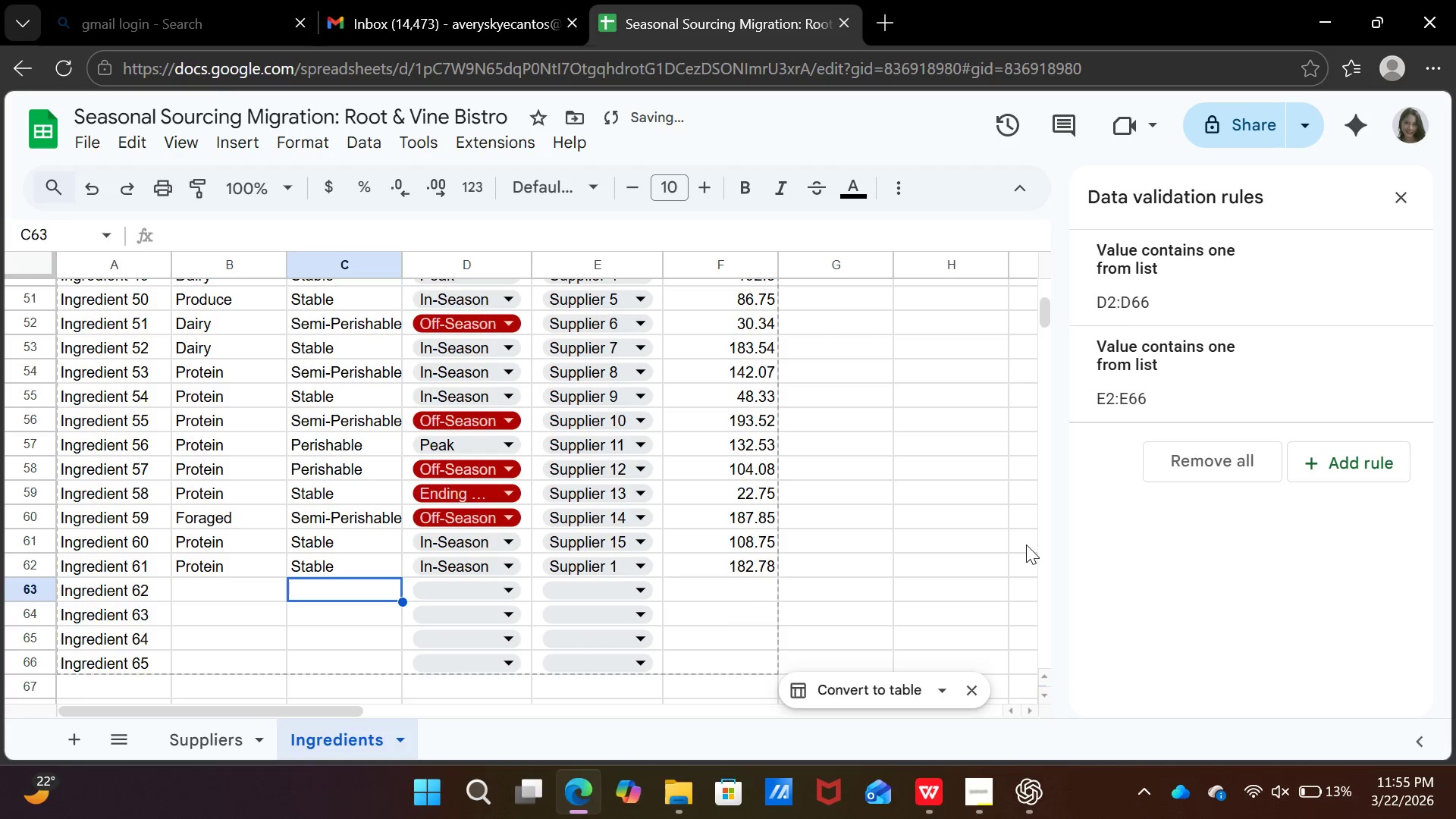 
key(ArrowLeft)
 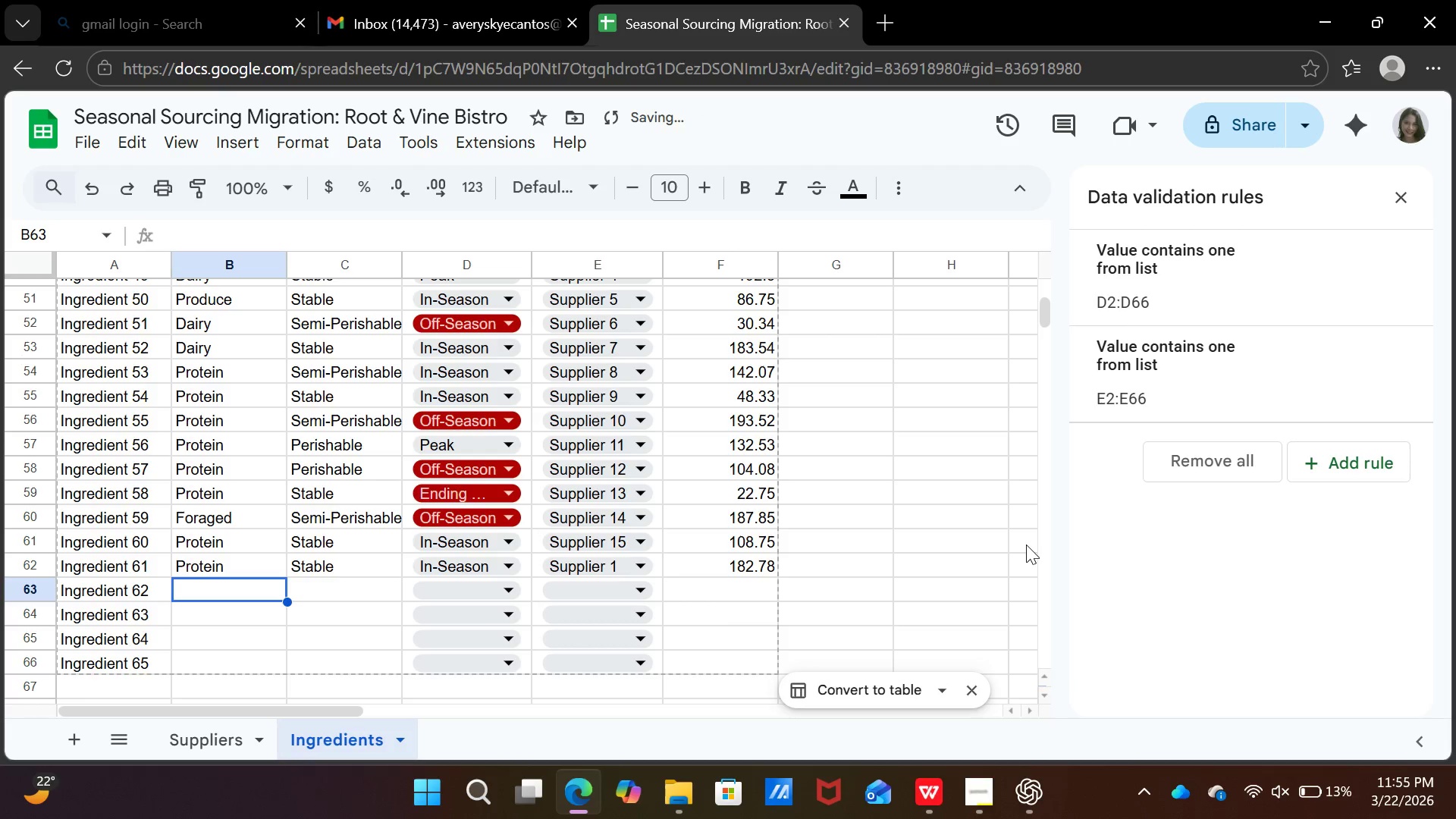 
key(ArrowLeft)
 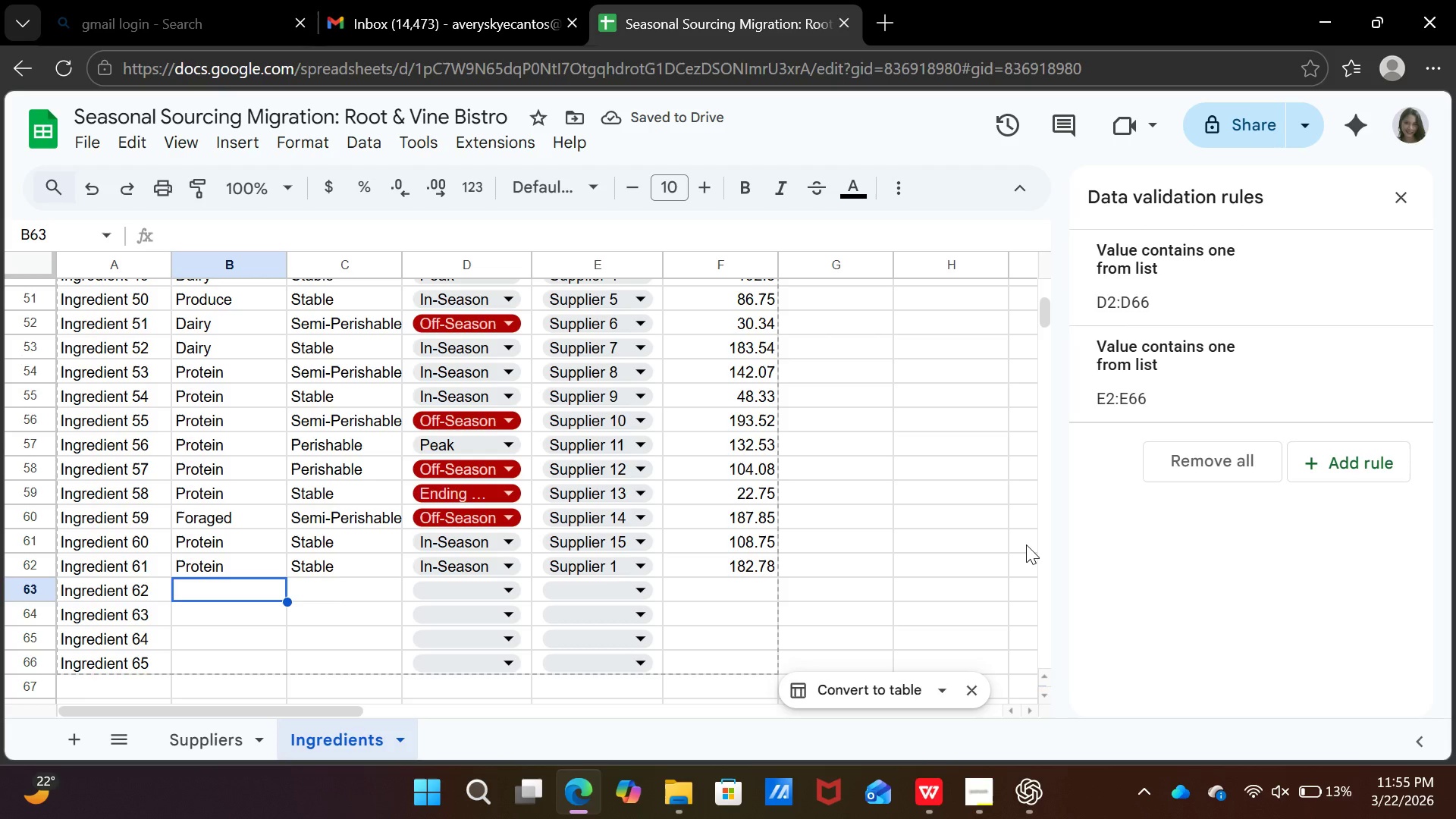 
type(da)
 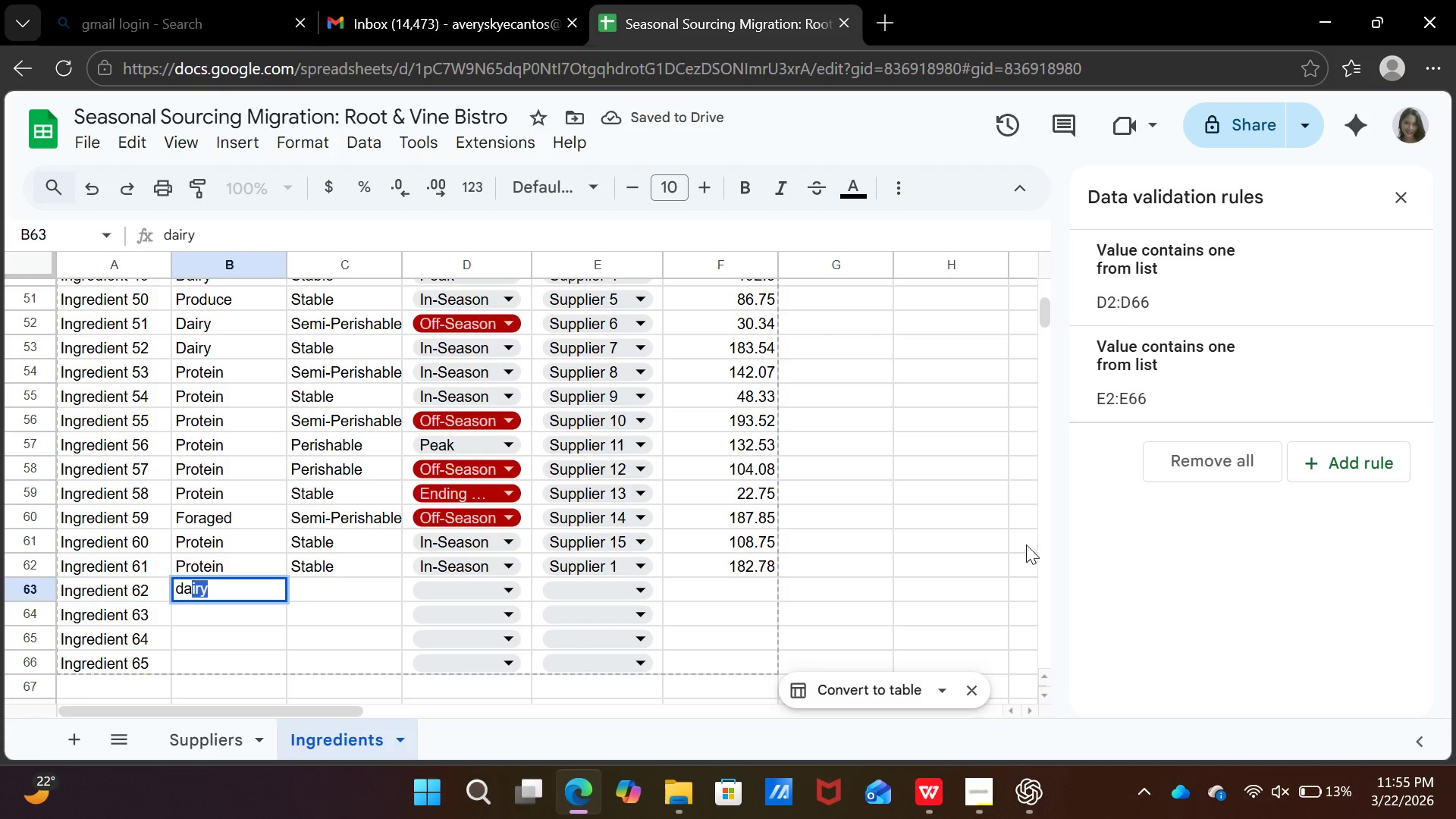 
key(ArrowRight)
 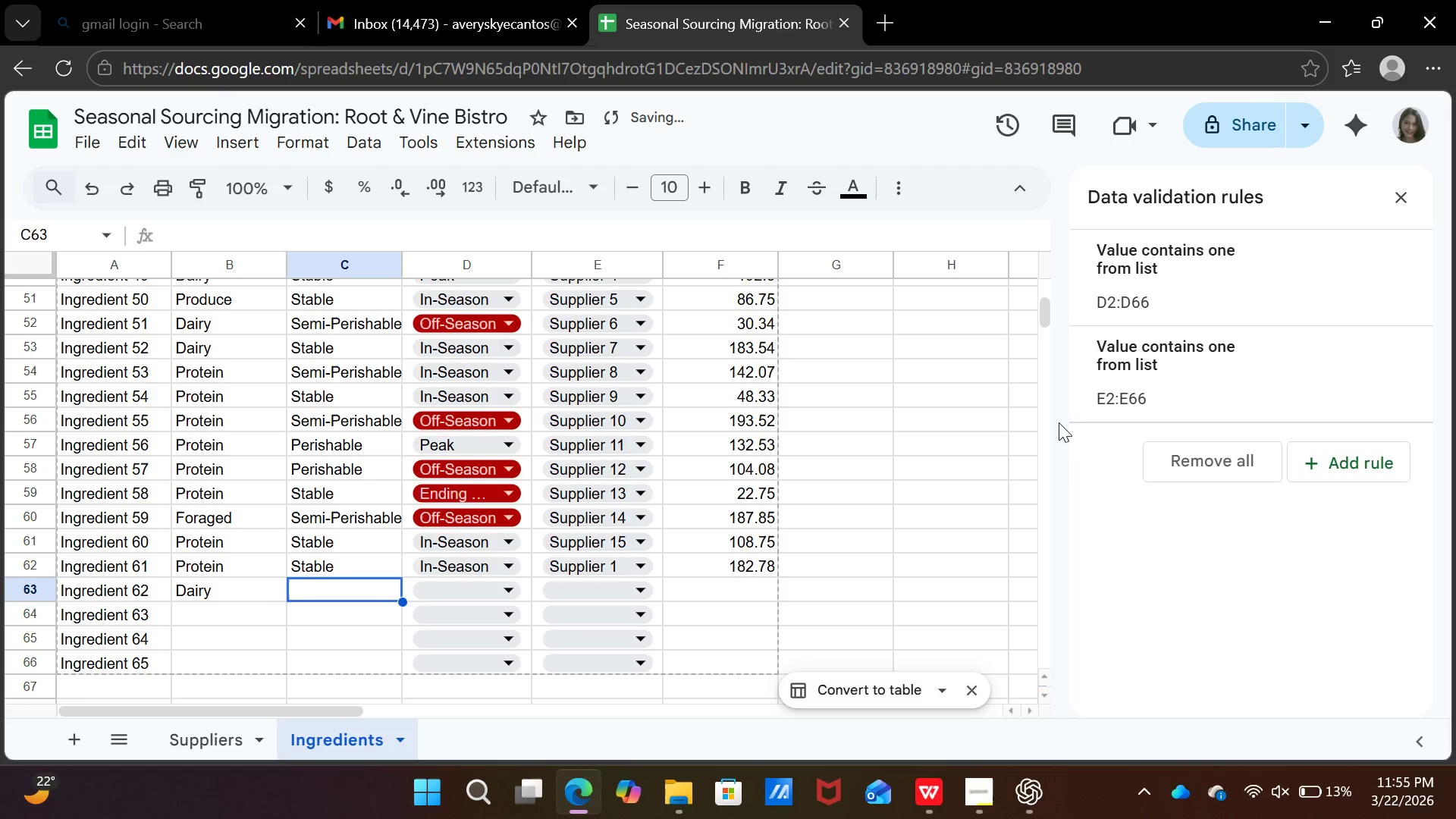 
type(pe)
 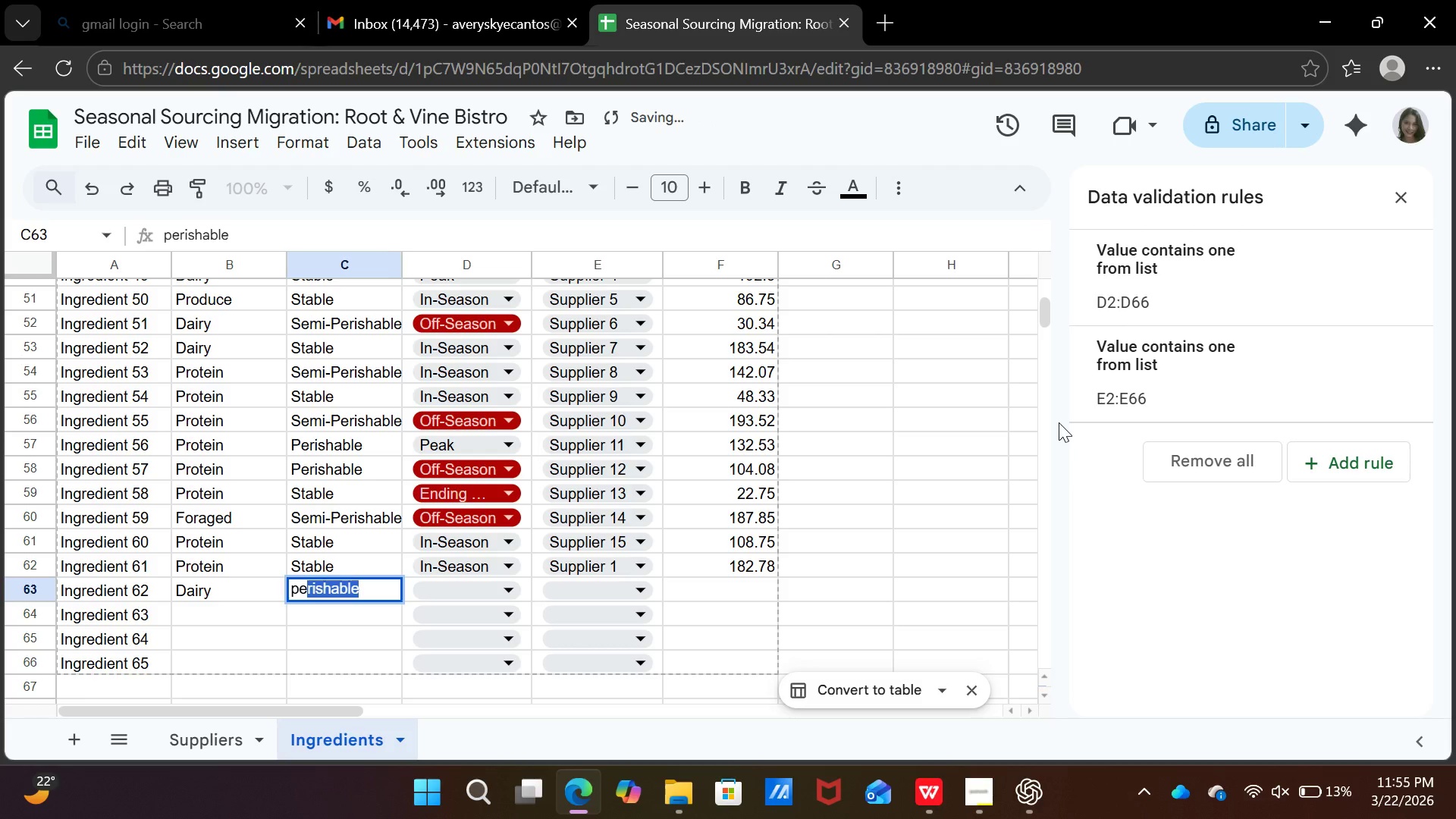 
key(ArrowRight)
 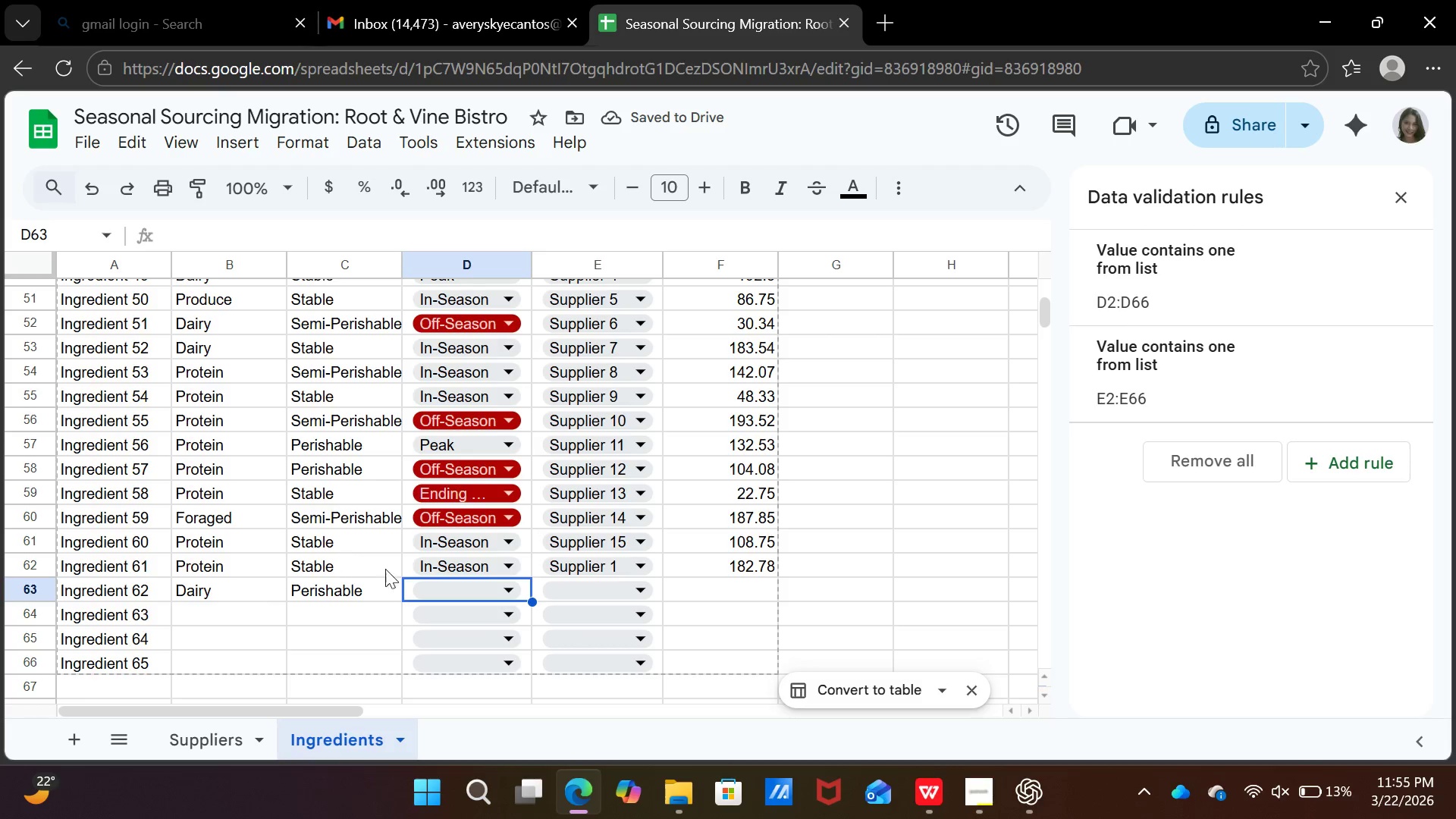 
left_click([422, 592])
 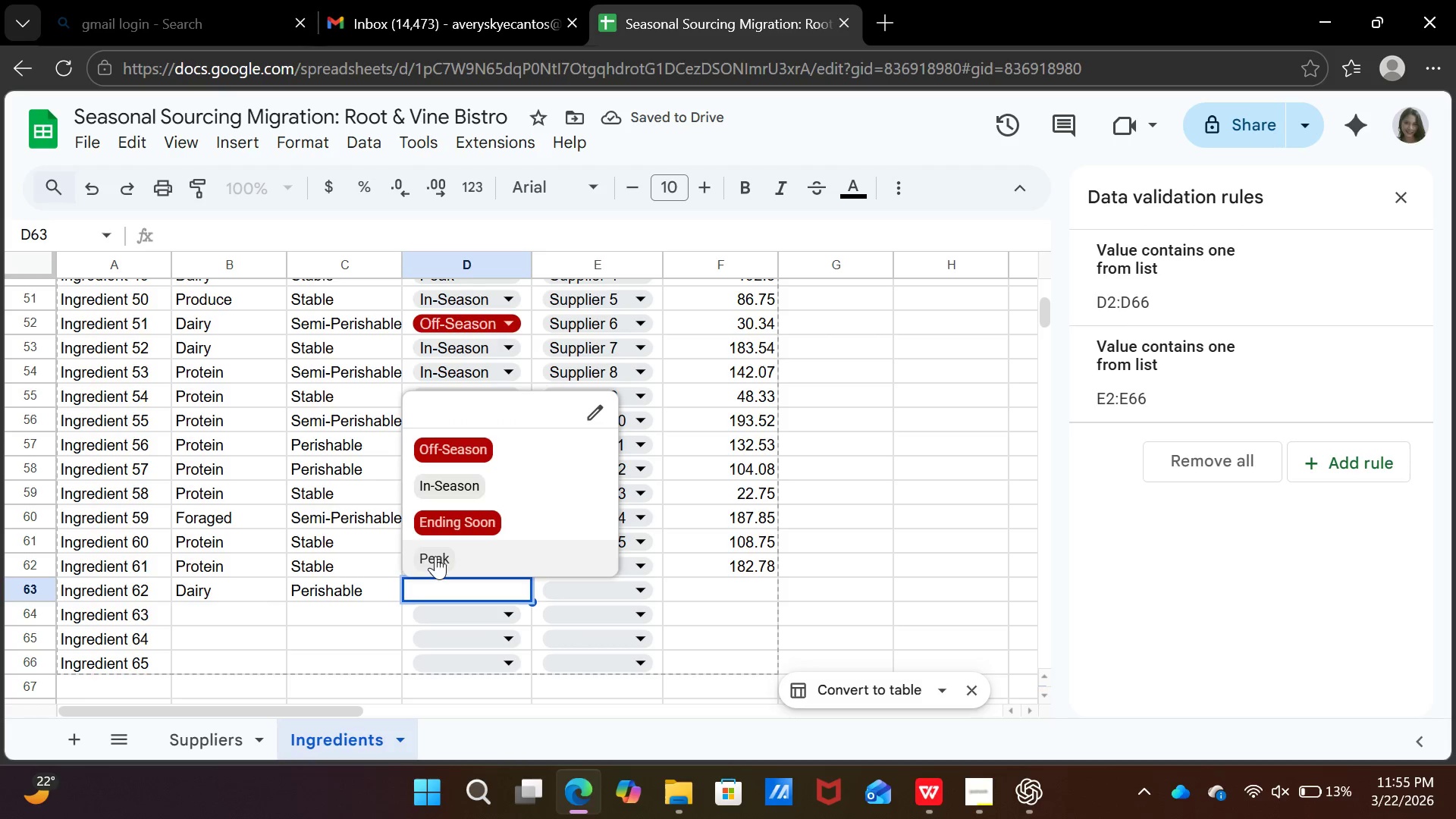 
left_click([435, 556])
 